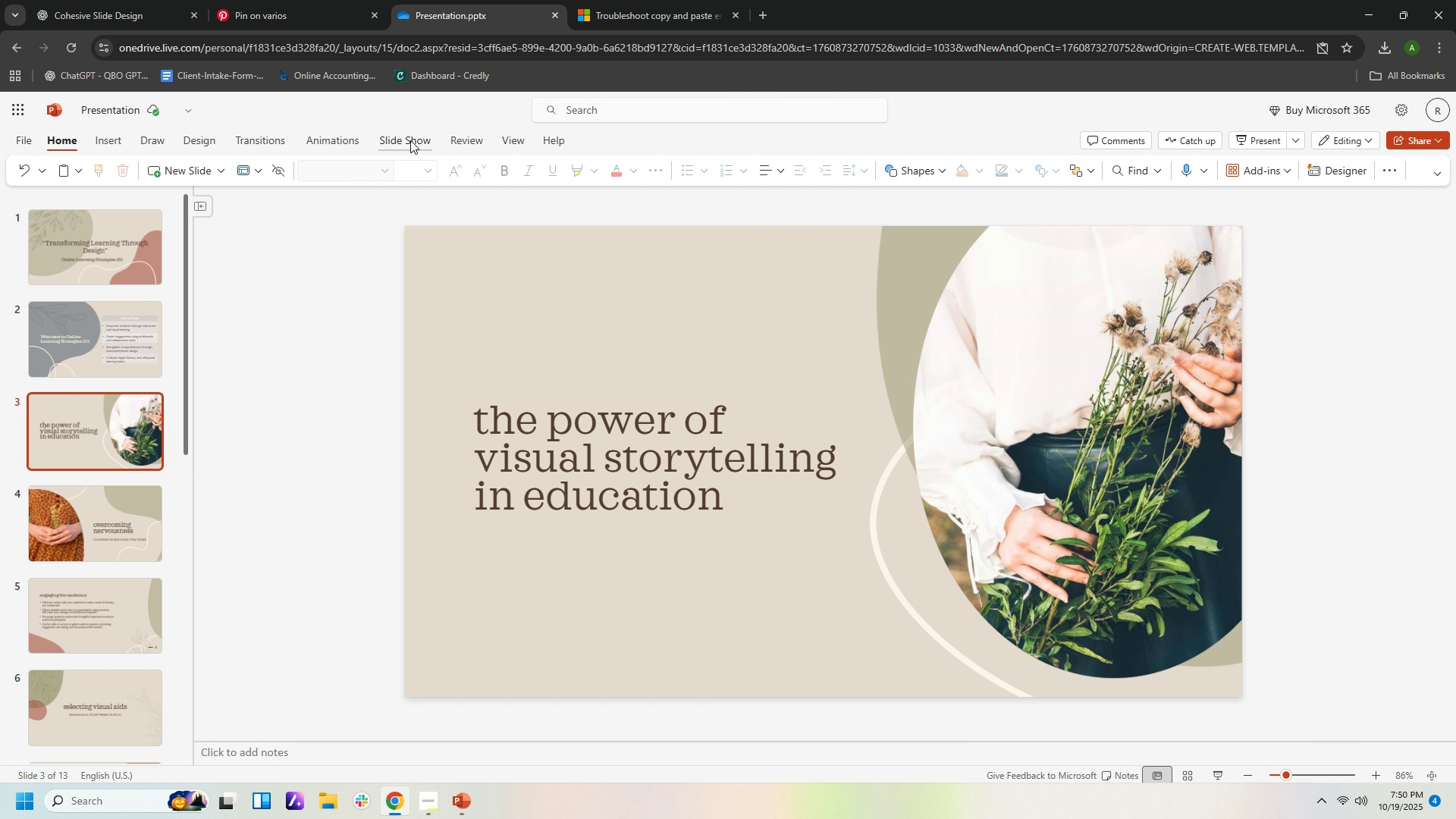 
left_click([1445, 170])
 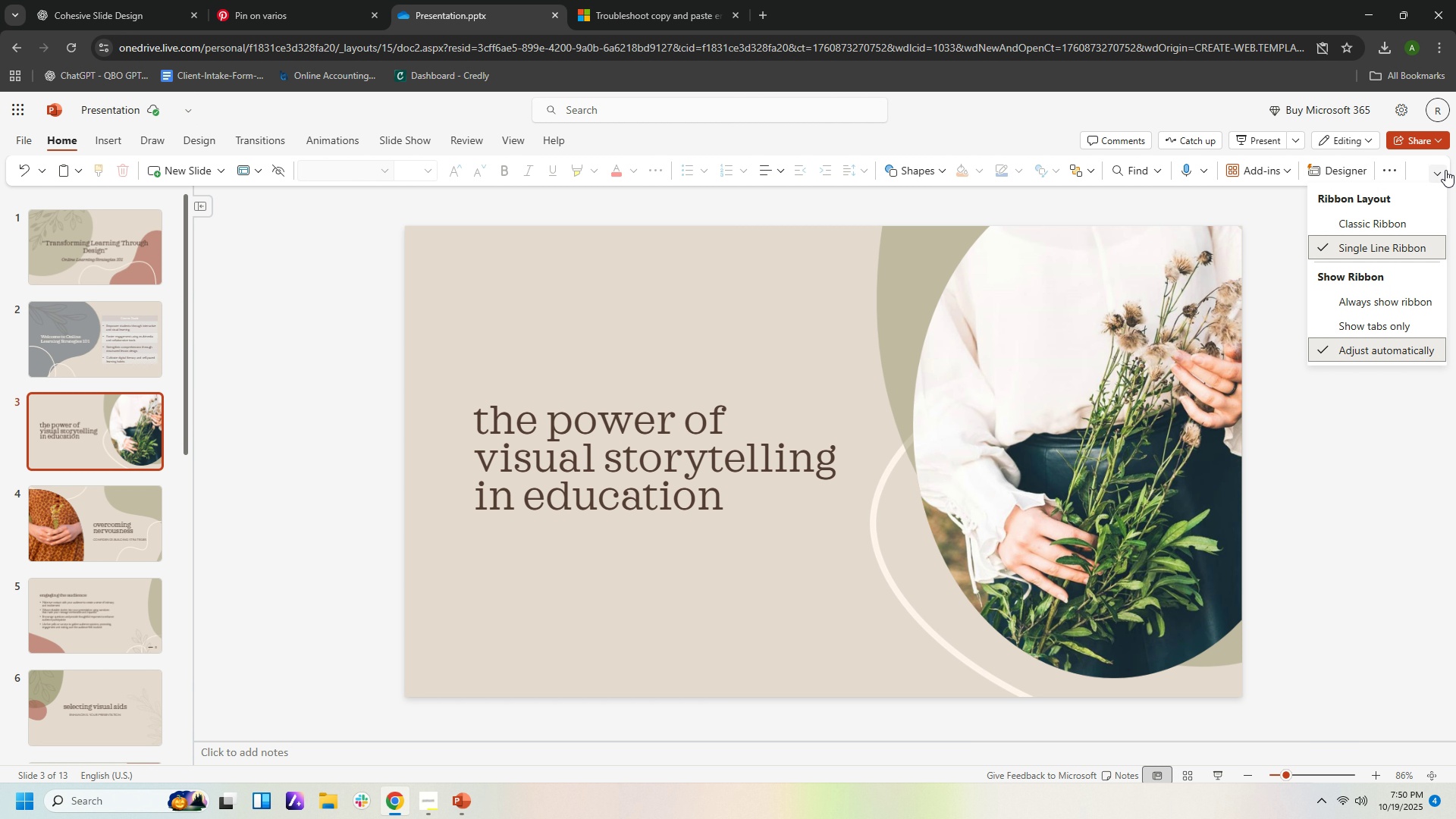 
left_click([1445, 170])
 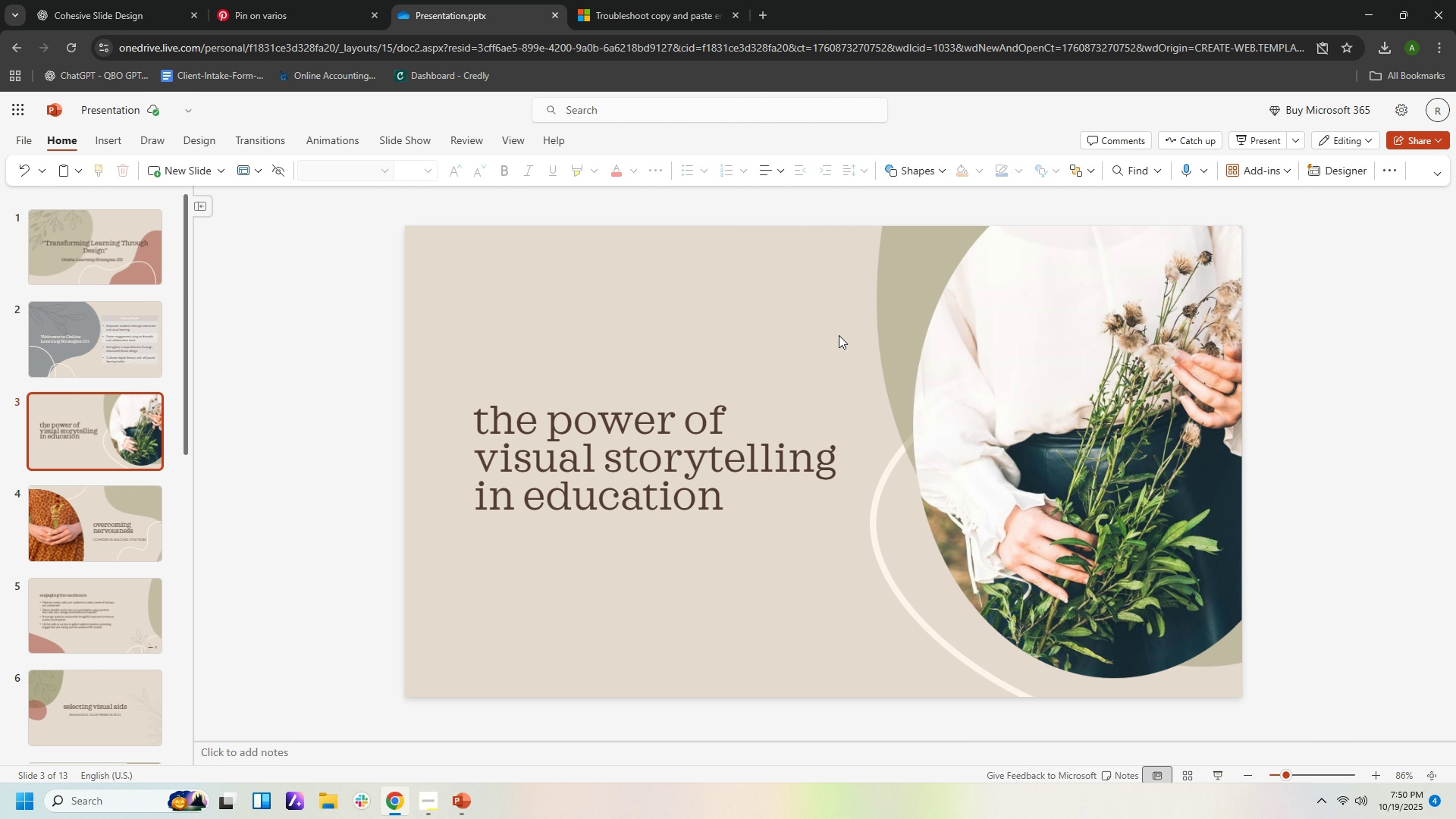 
right_click([803, 287])
 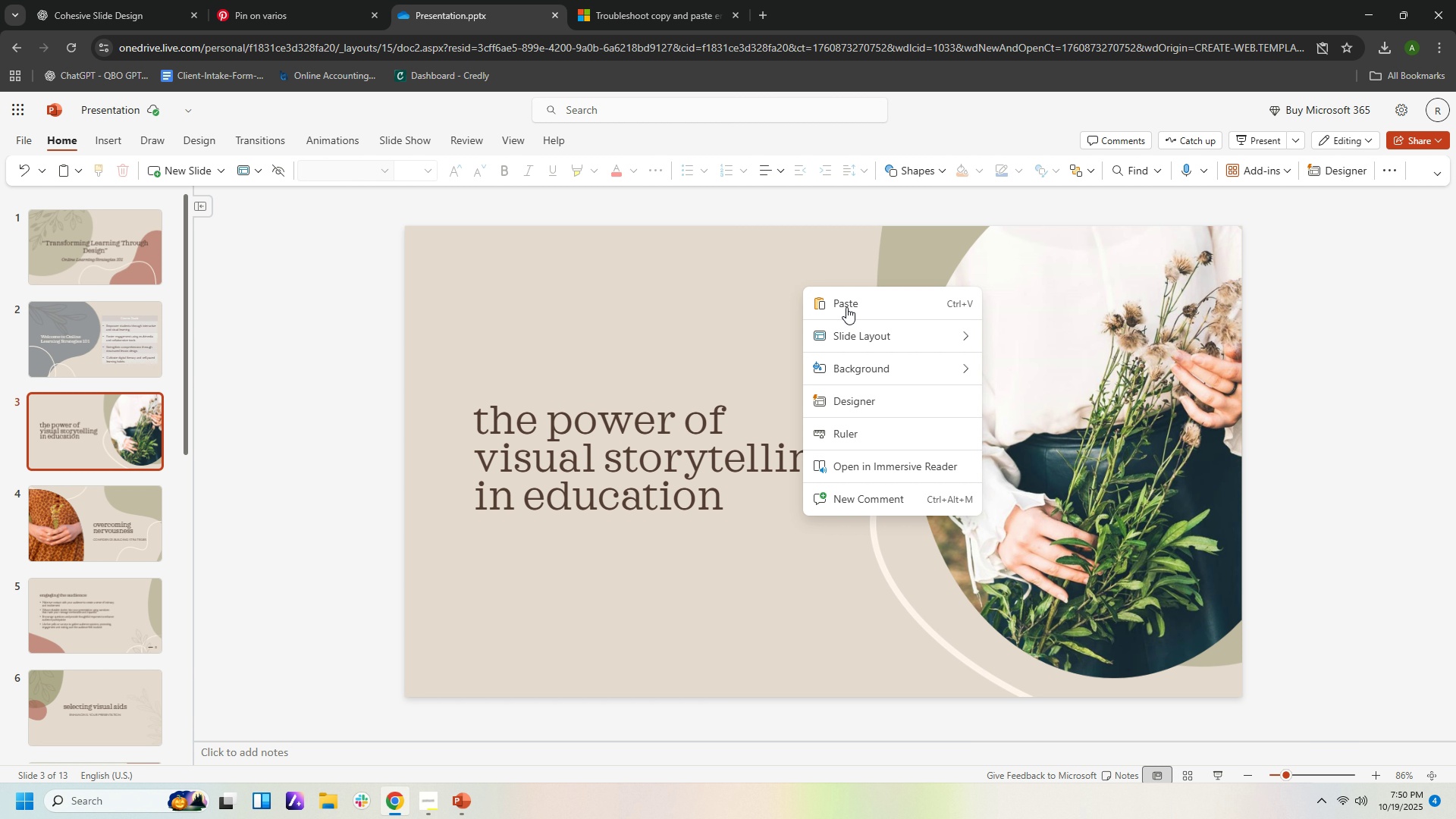 
left_click([845, 315])
 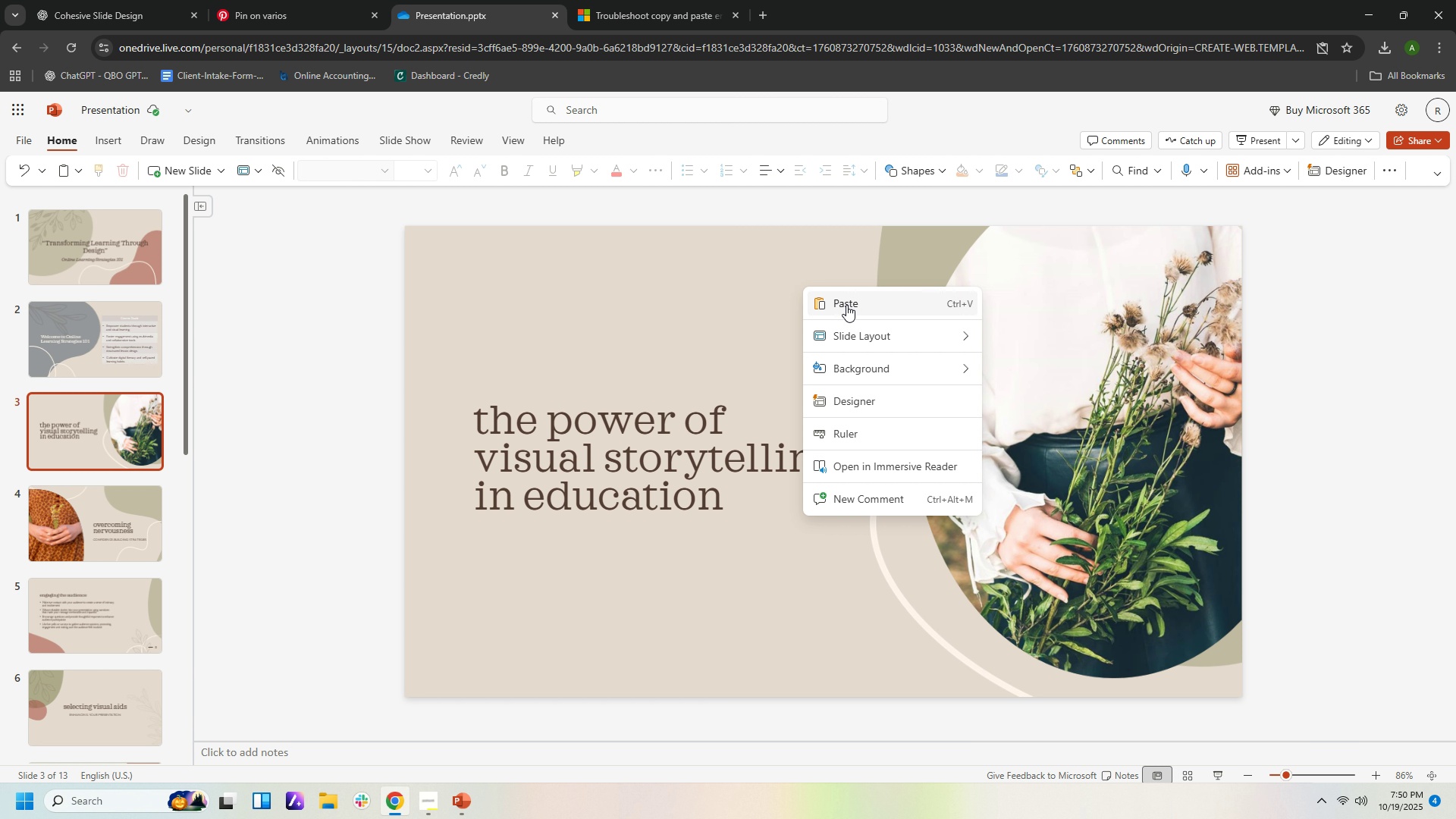 
left_click([846, 305])
 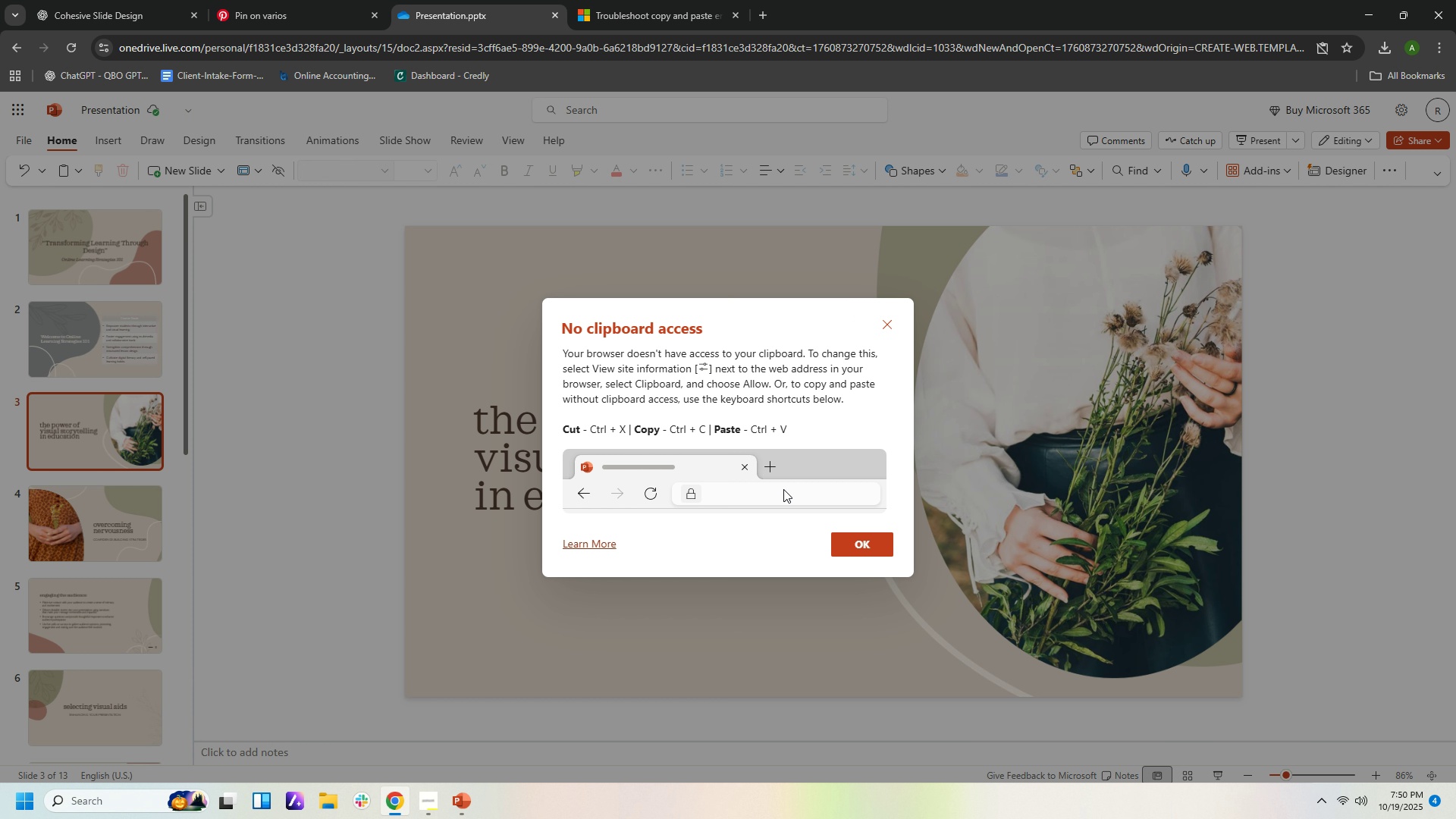 
mouse_move([628, 469])
 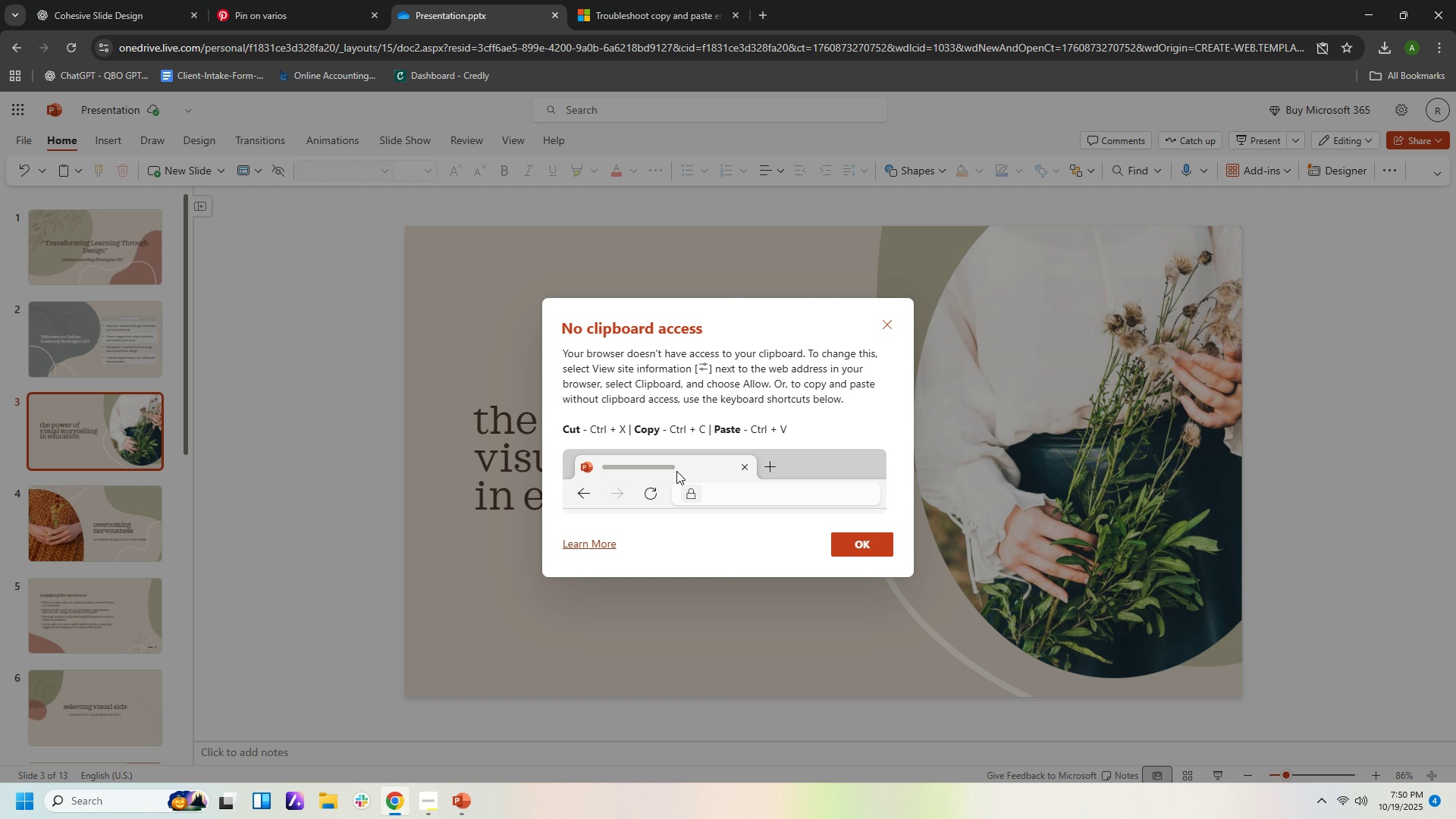 
mouse_move([660, 485])
 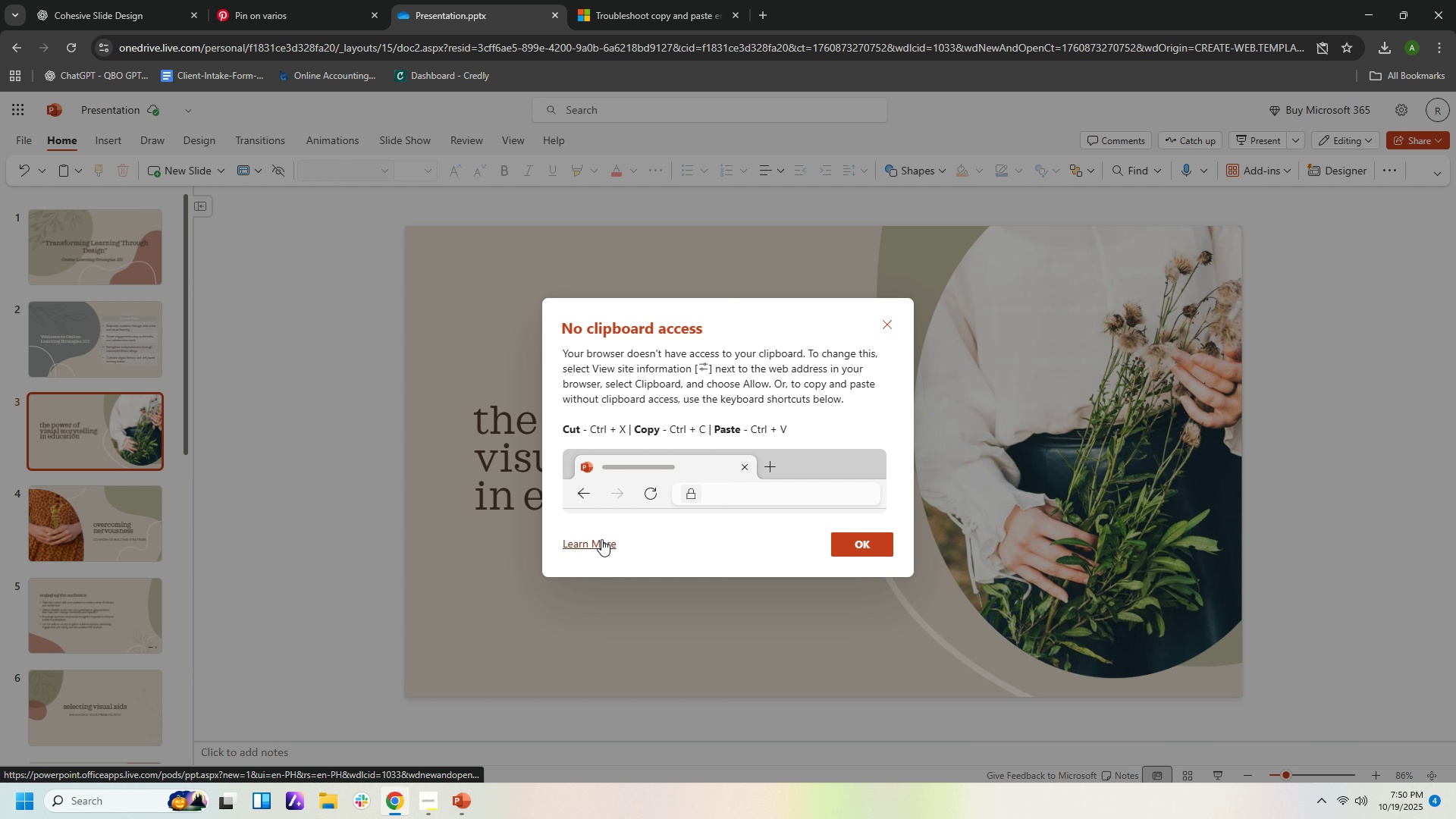 
left_click([601, 539])
 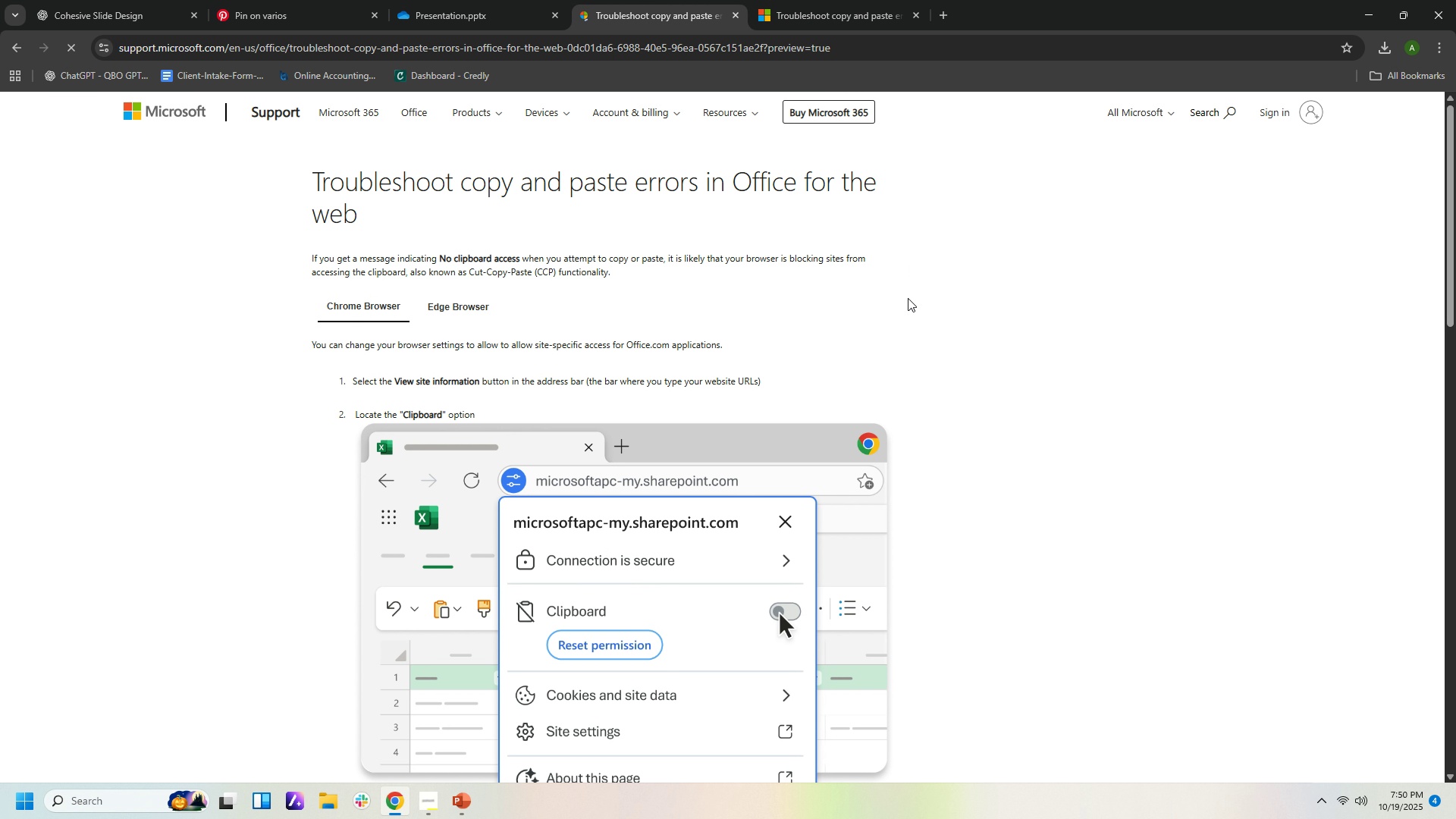 
scroll: coordinate [909, 361], scroll_direction: down, amount: 2.0
 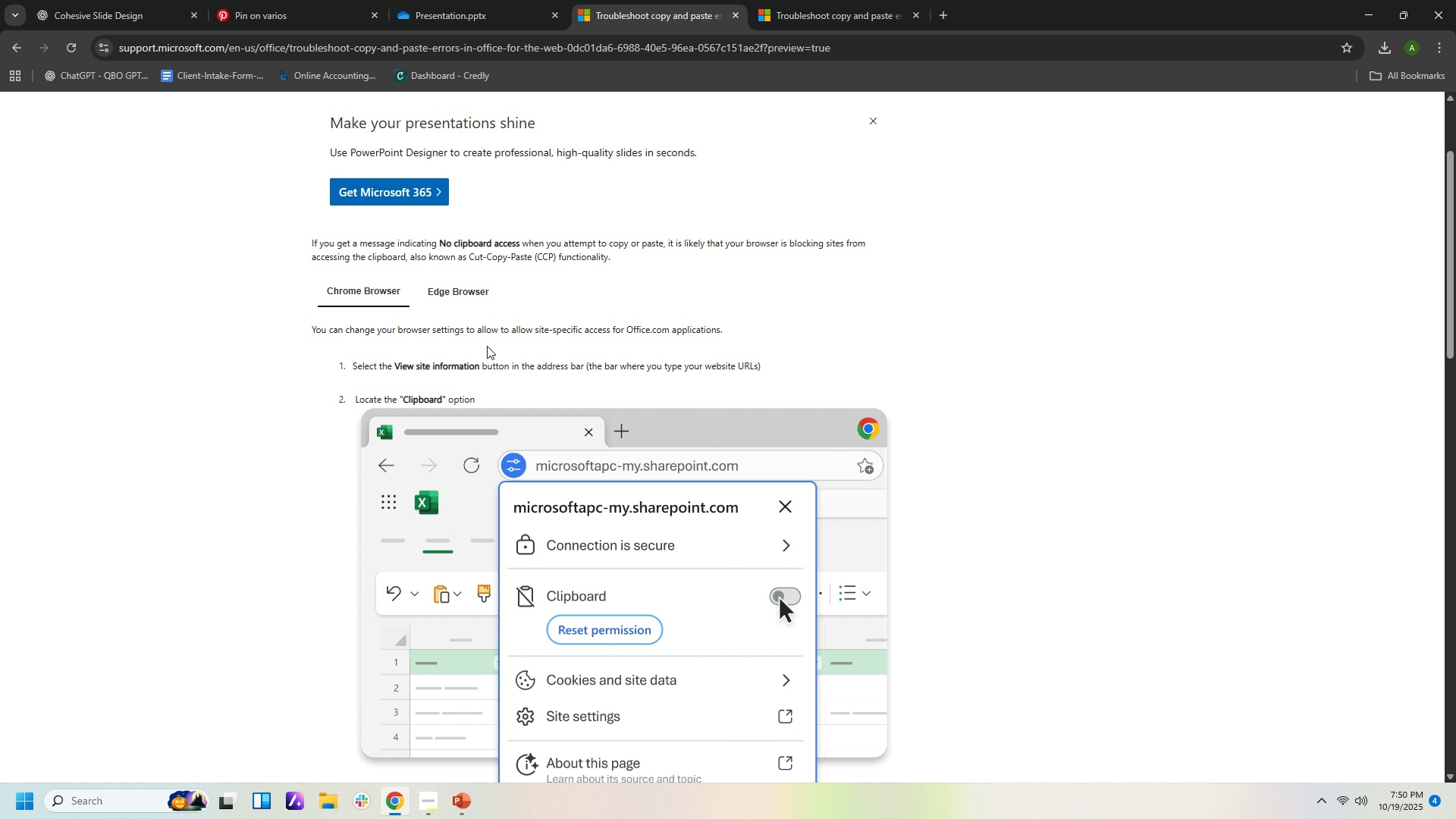 
wait(15.32)
 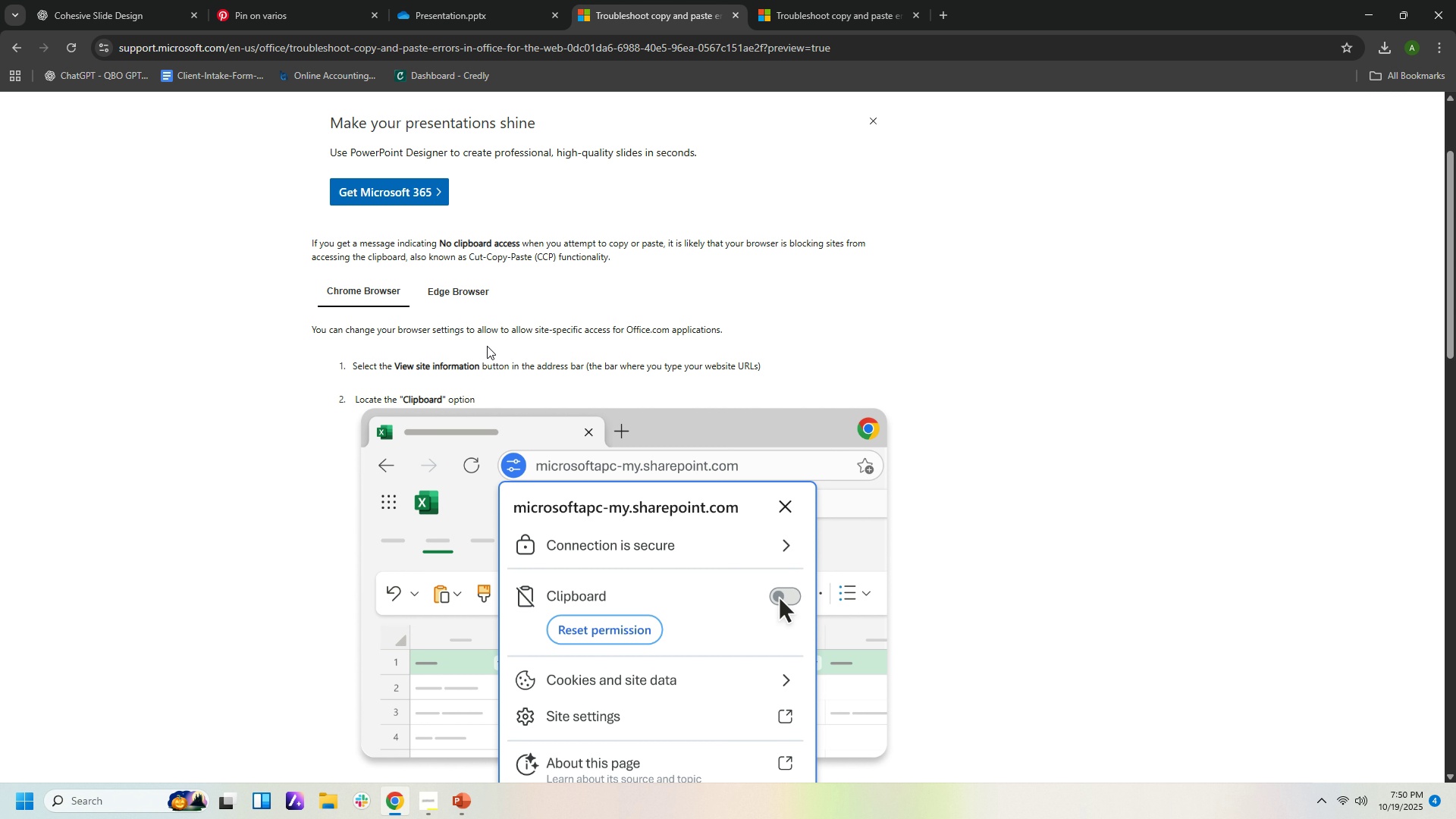 
left_click([501, 12])
 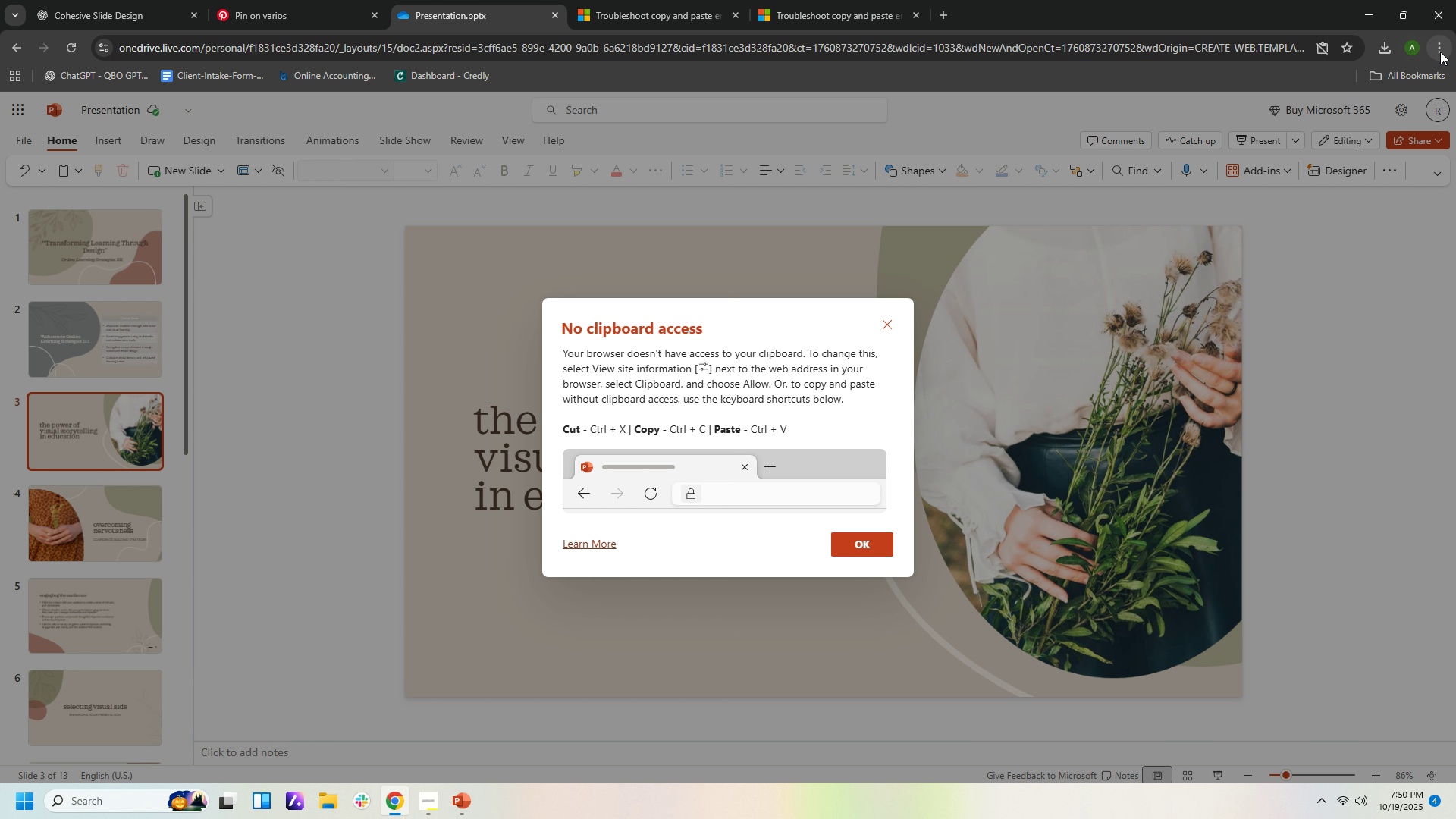 
left_click([1440, 52])
 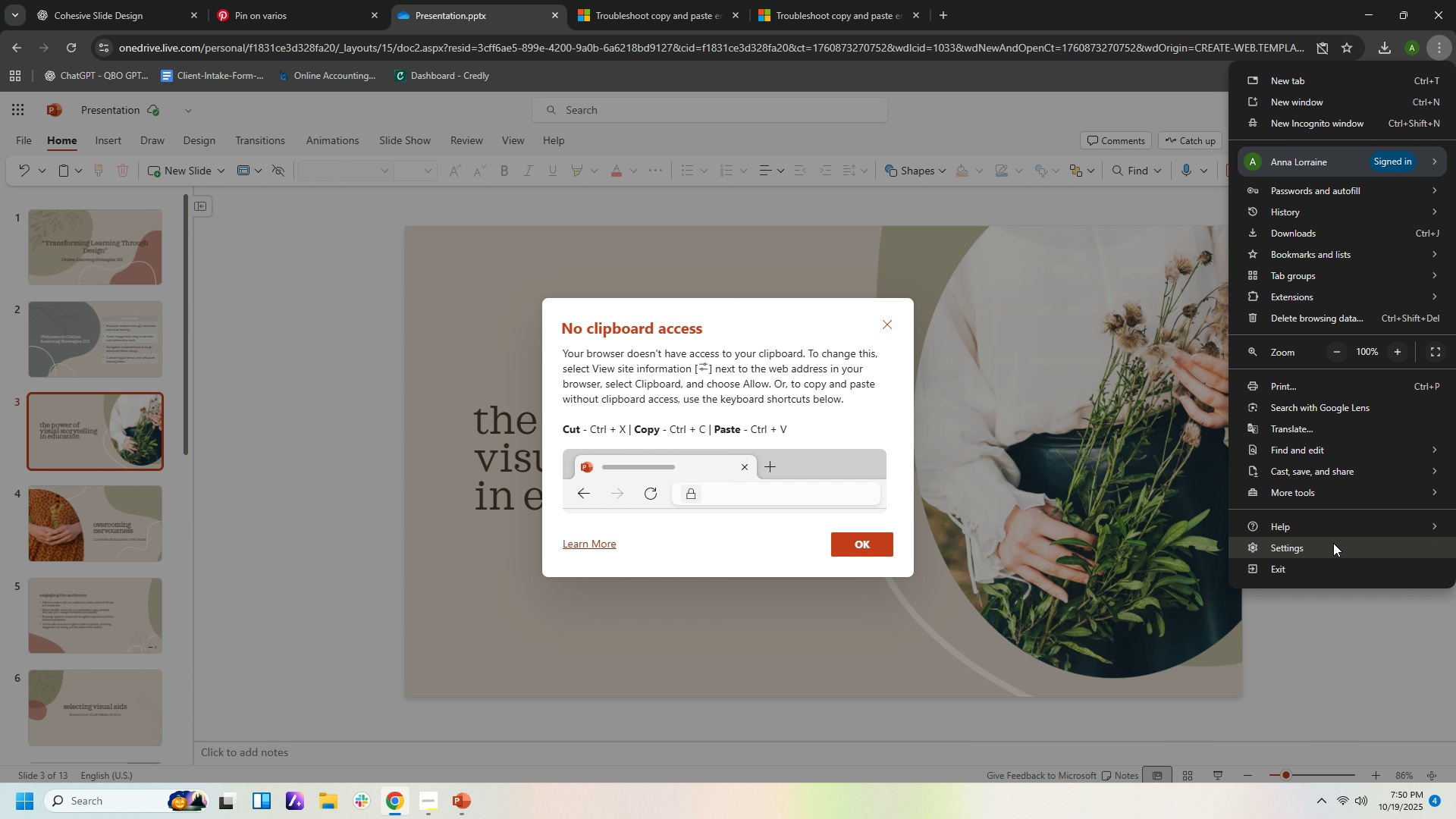 
wait(12.42)
 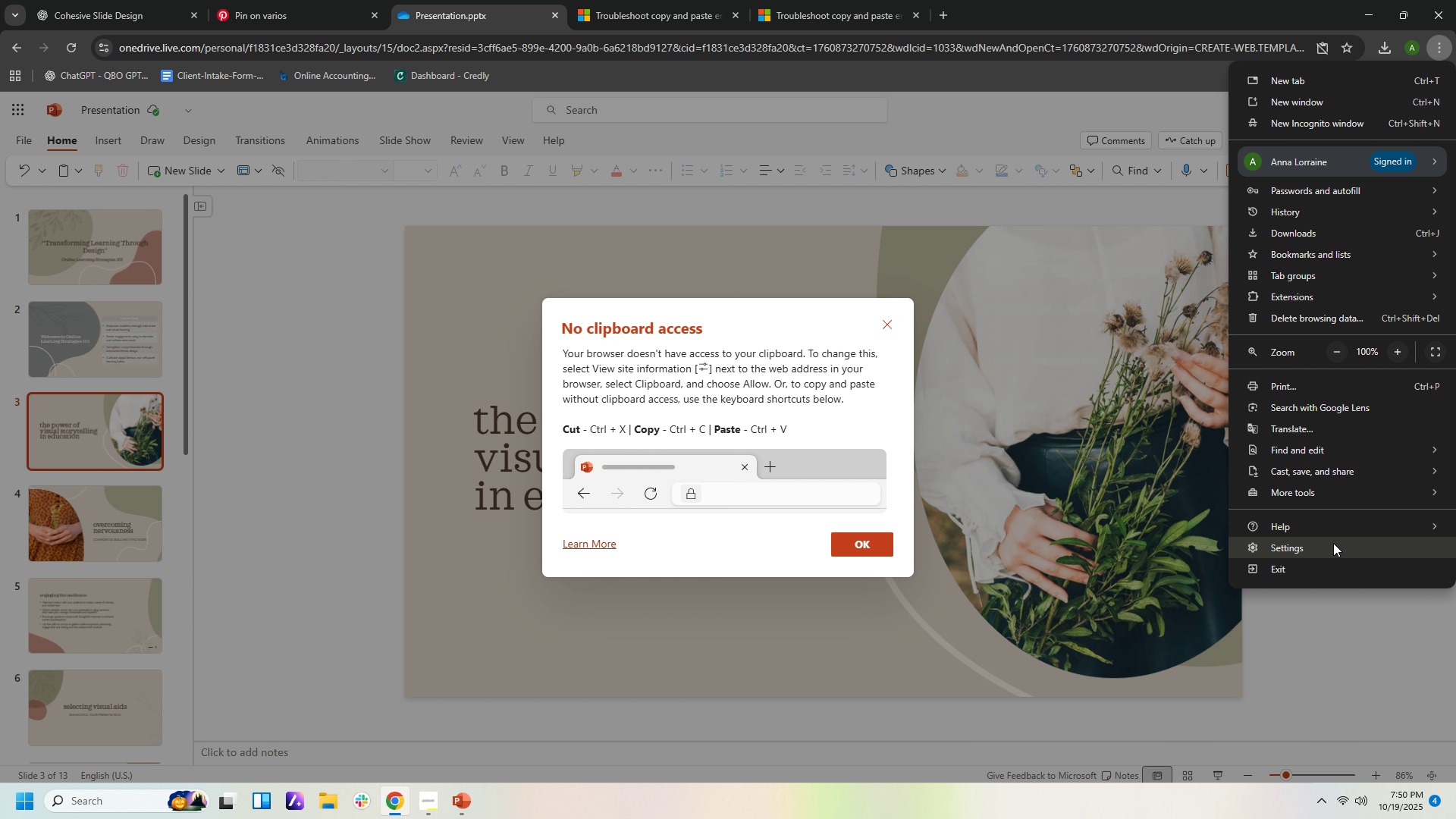 
left_click([1411, 52])
 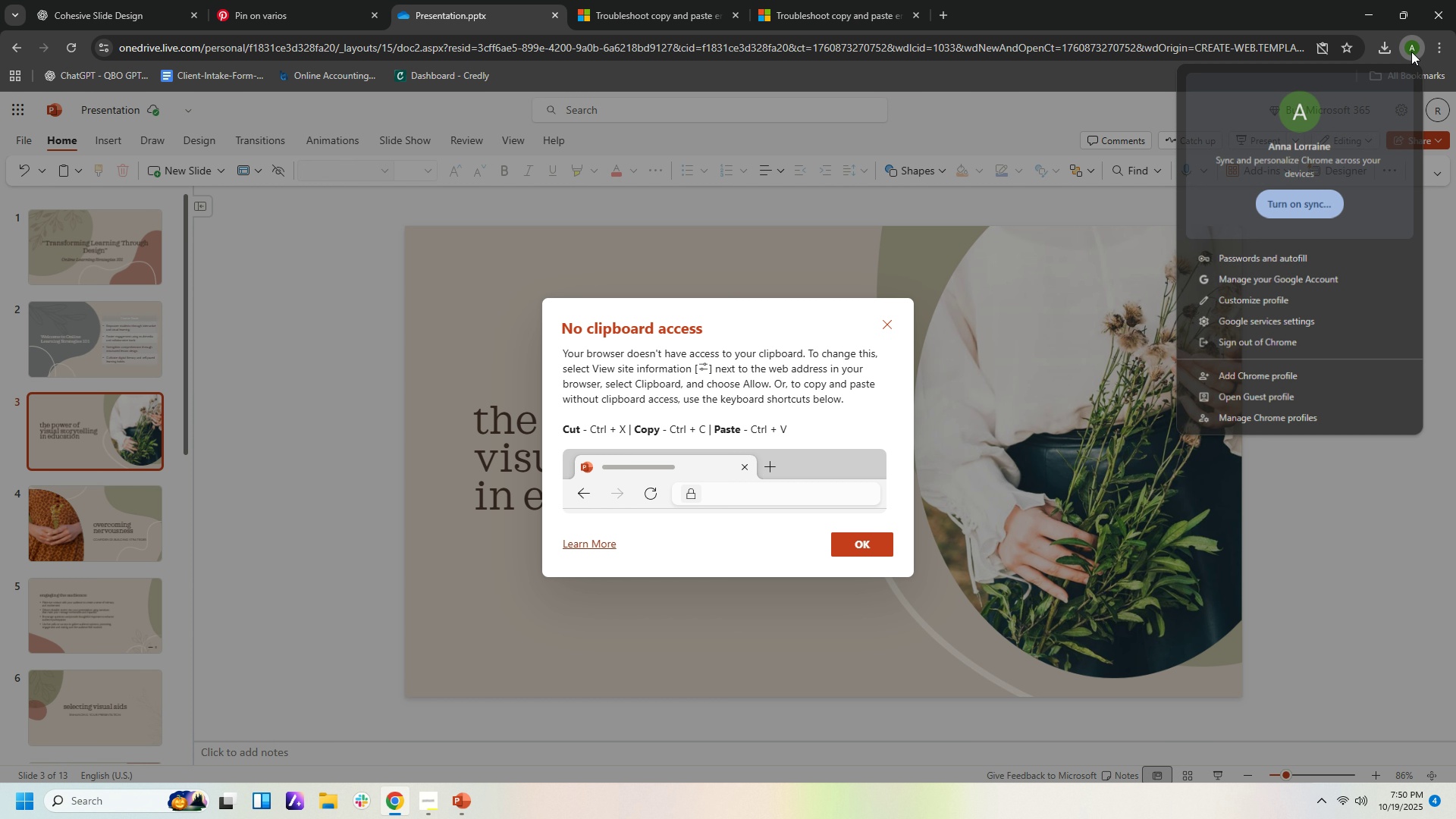 
left_click([1411, 52])
 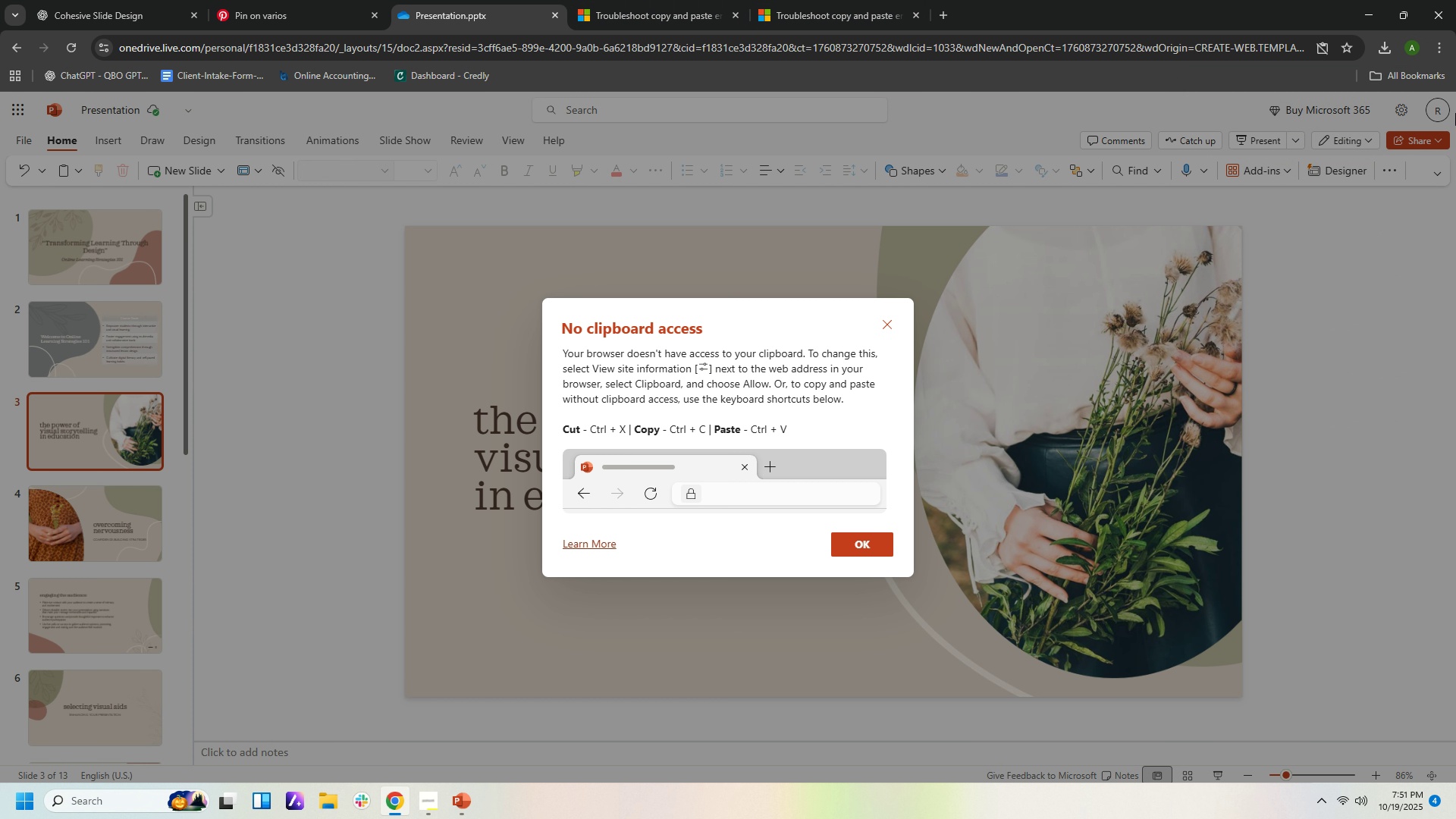 
left_click([1392, 171])
 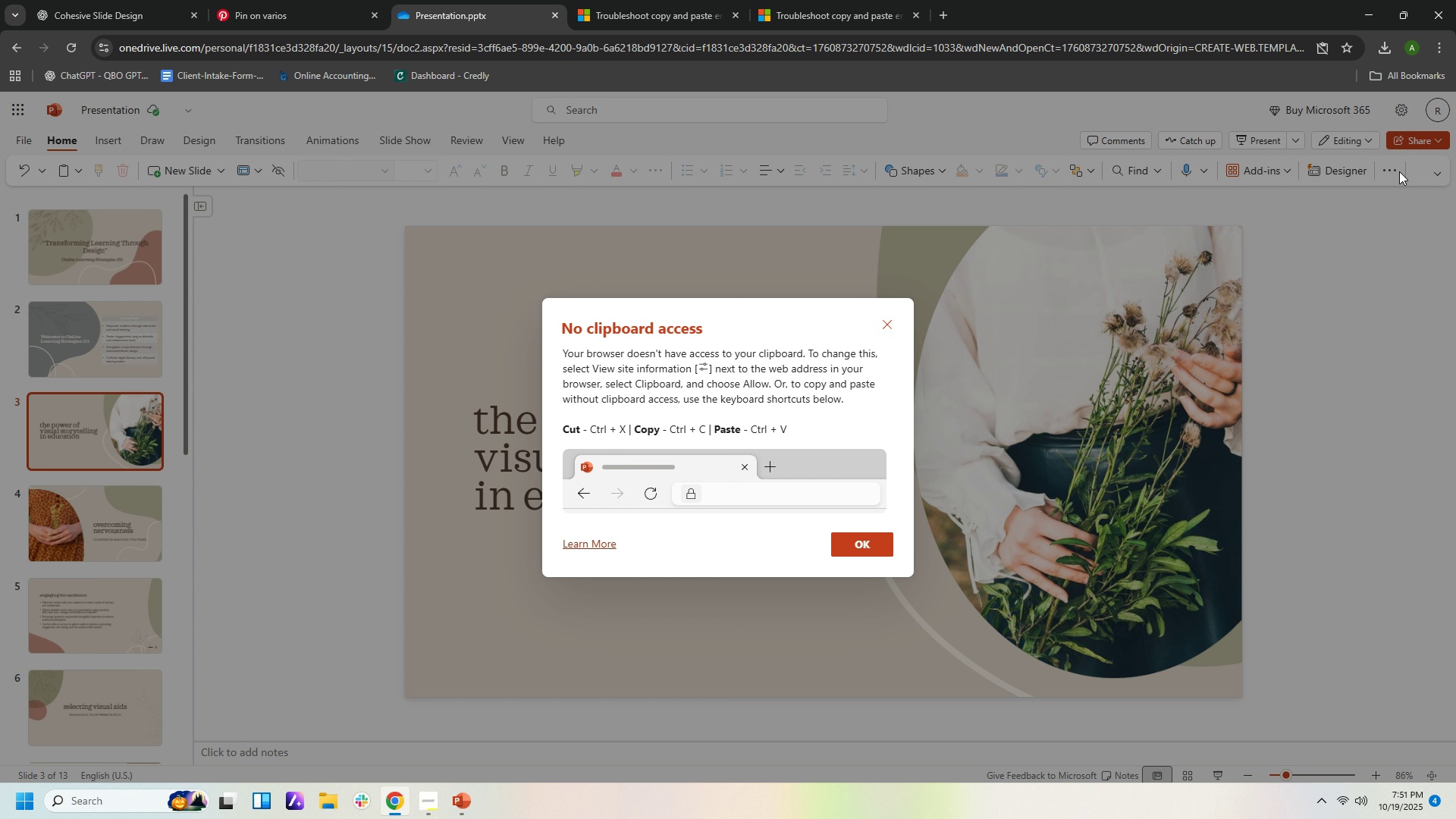 
left_click([1392, 171])
 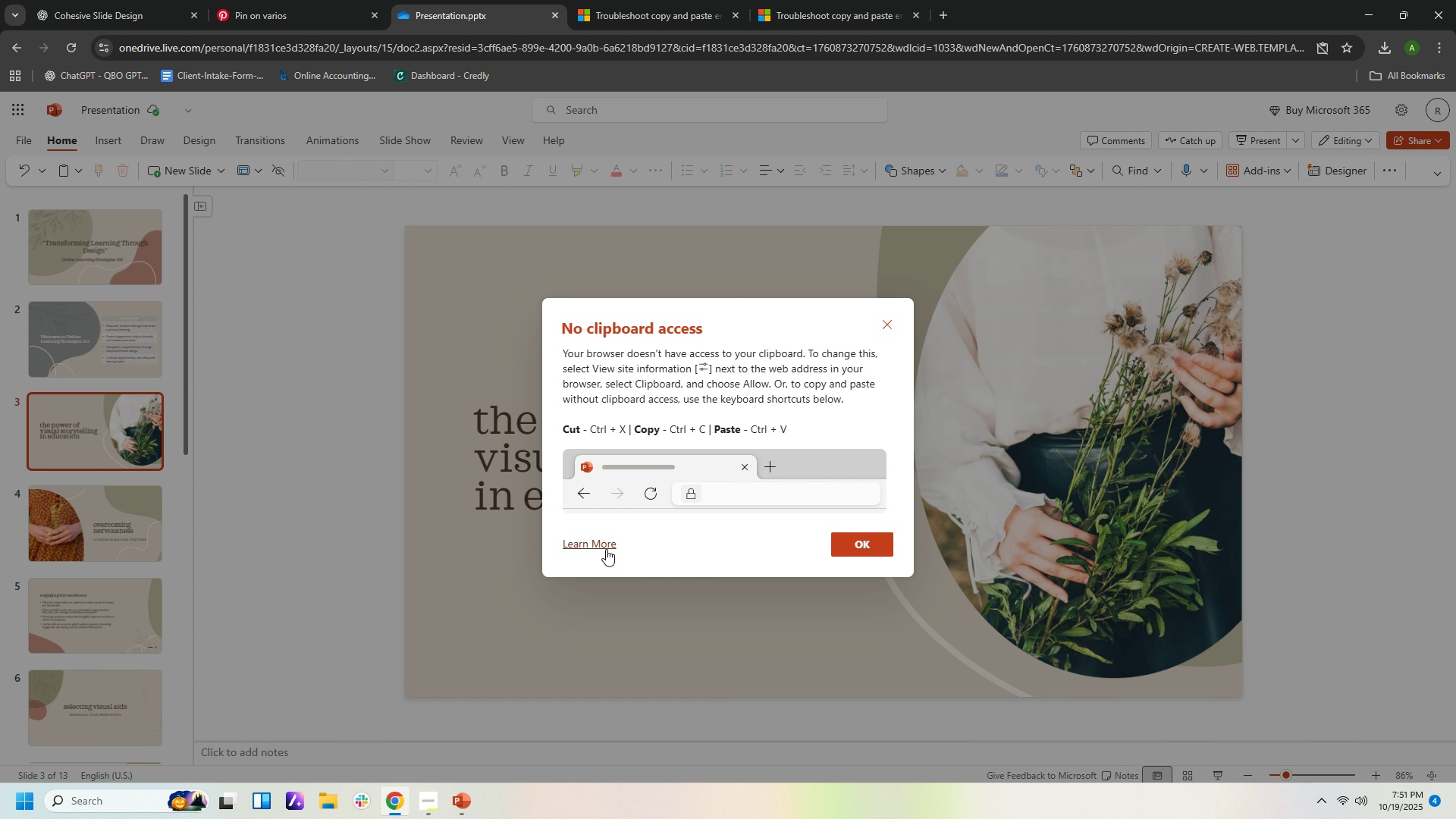 
left_click([604, 541])
 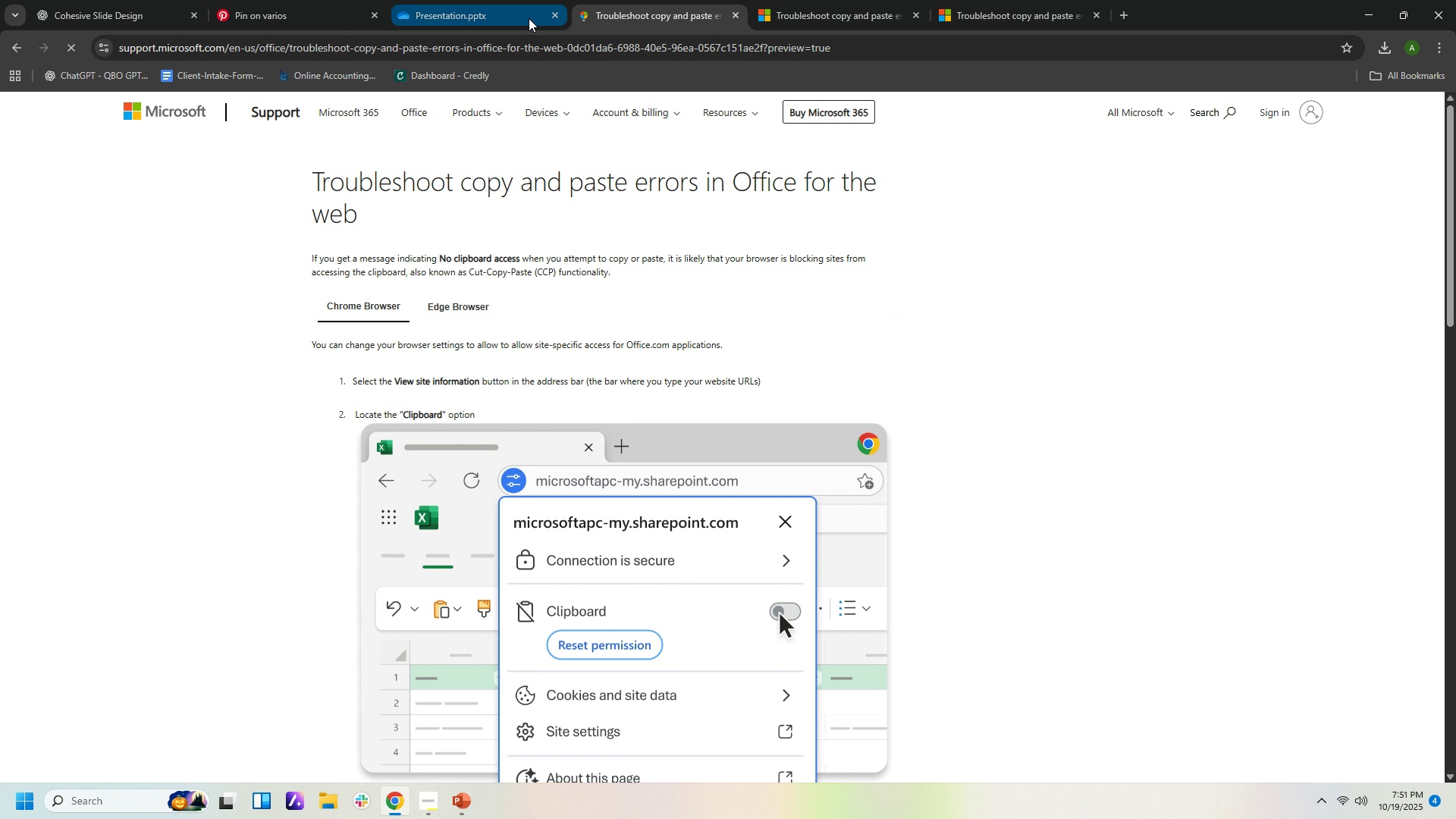 
left_click([529, 18])
 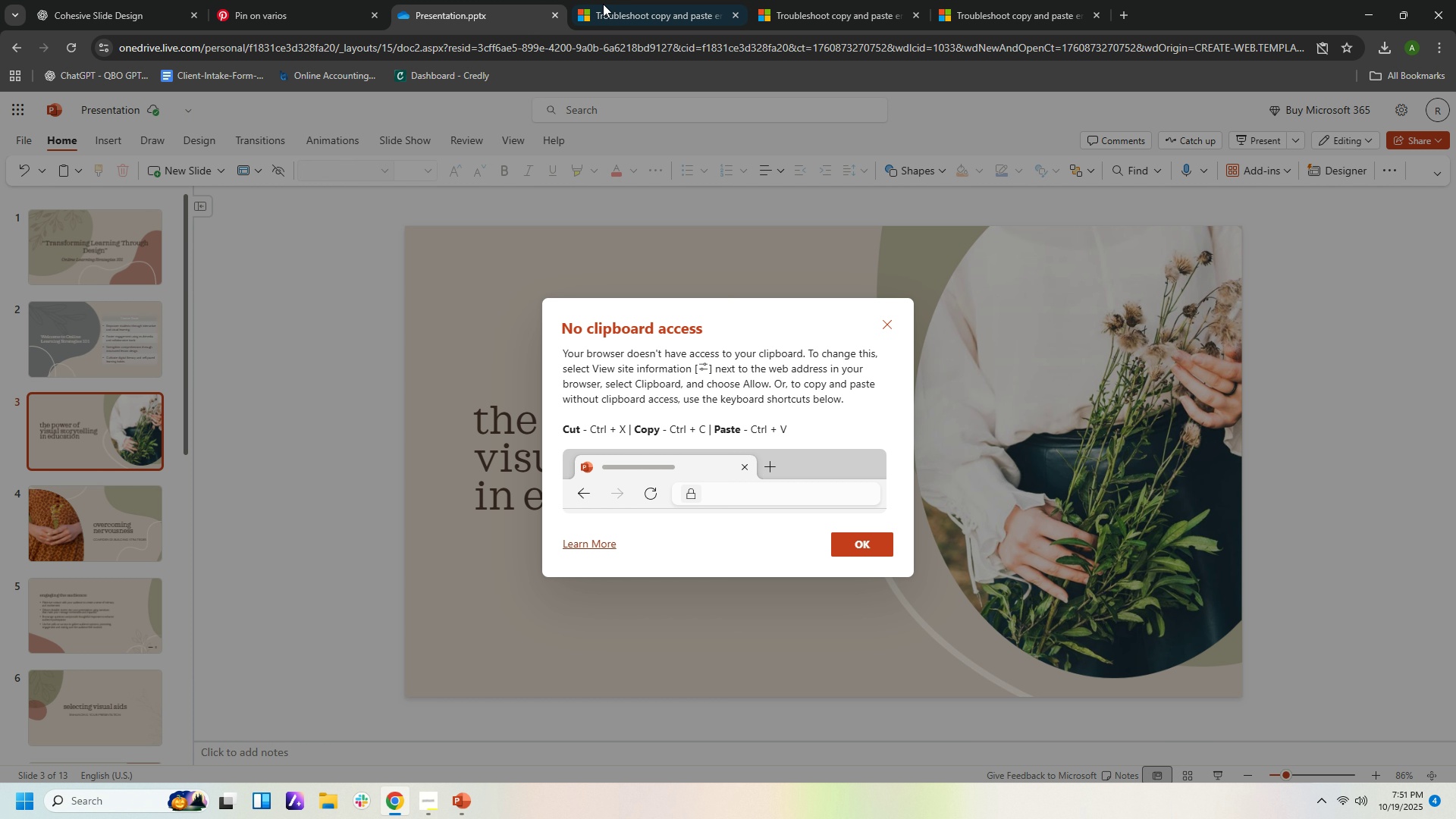 
left_click([637, 10])
 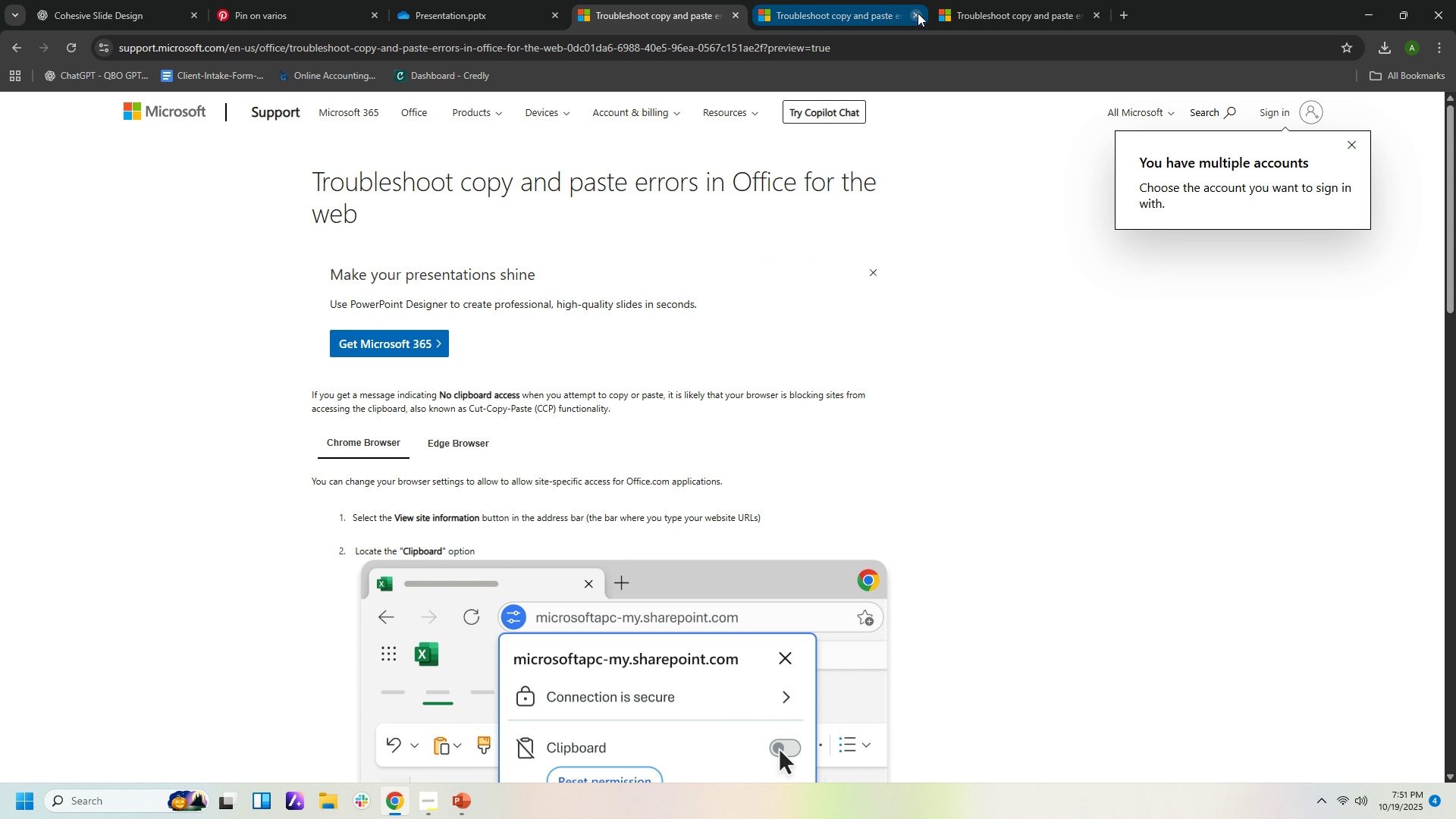 
left_click([914, 13])
 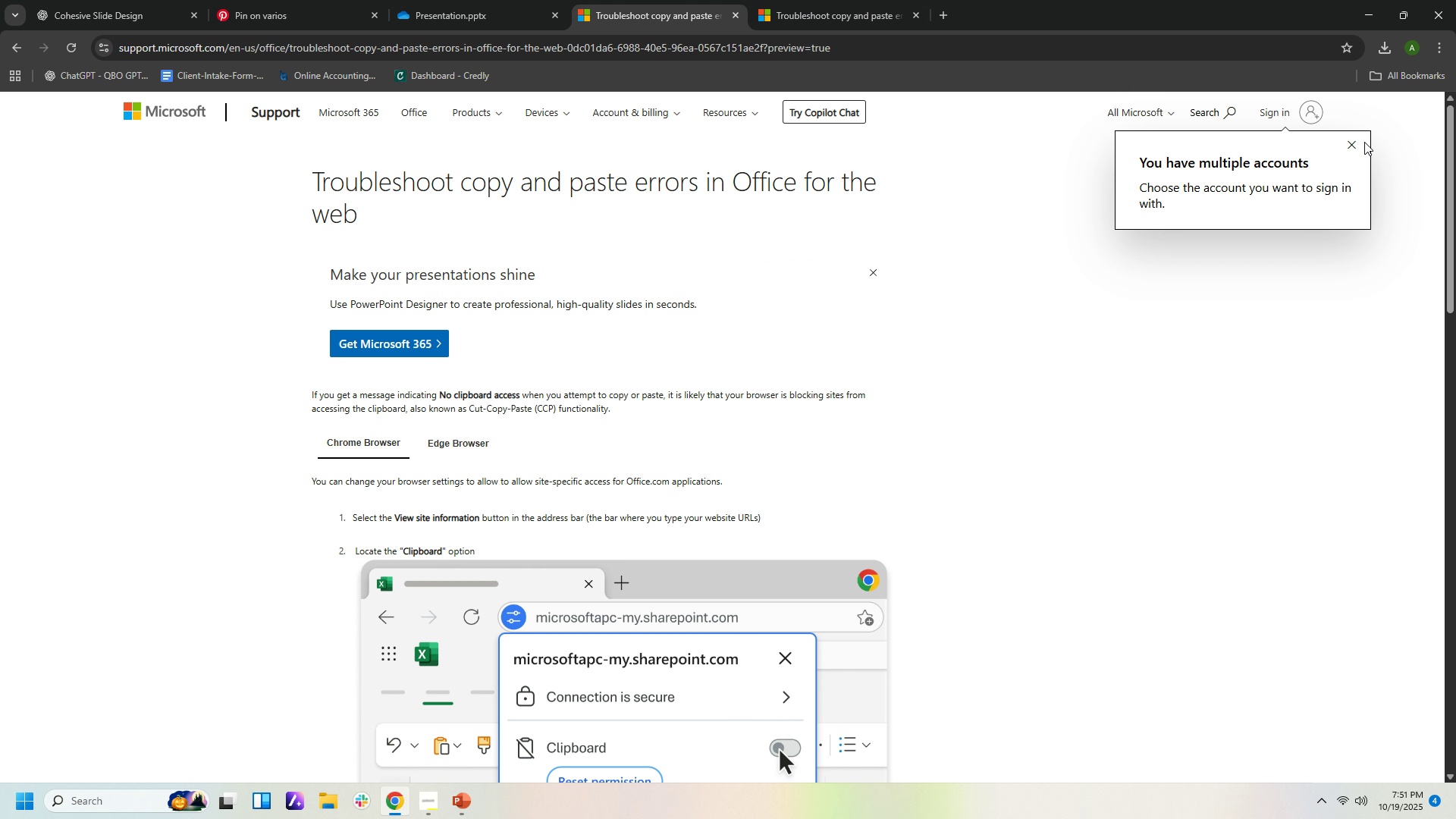 
left_click([1348, 141])
 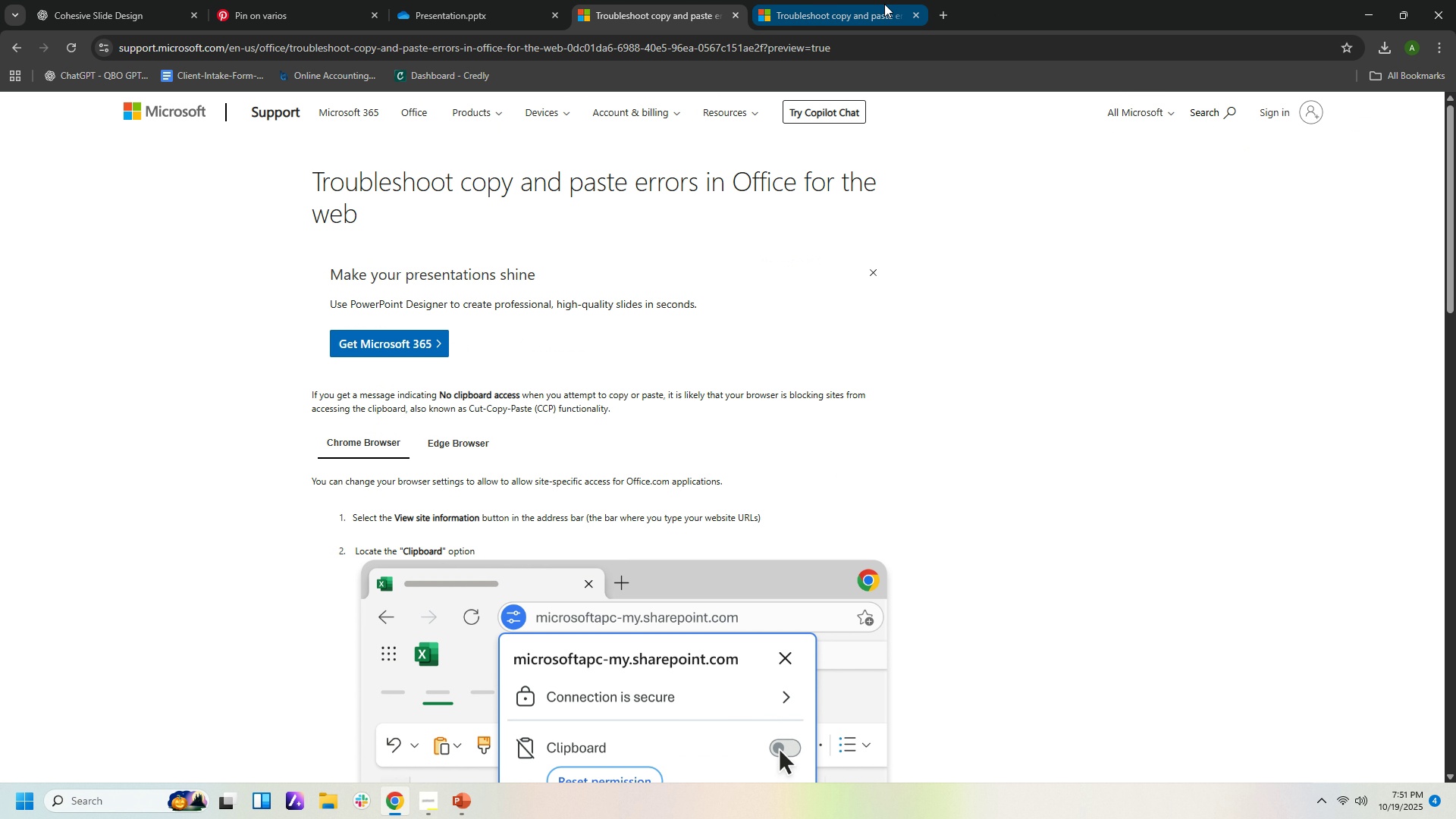 
left_click([915, 13])
 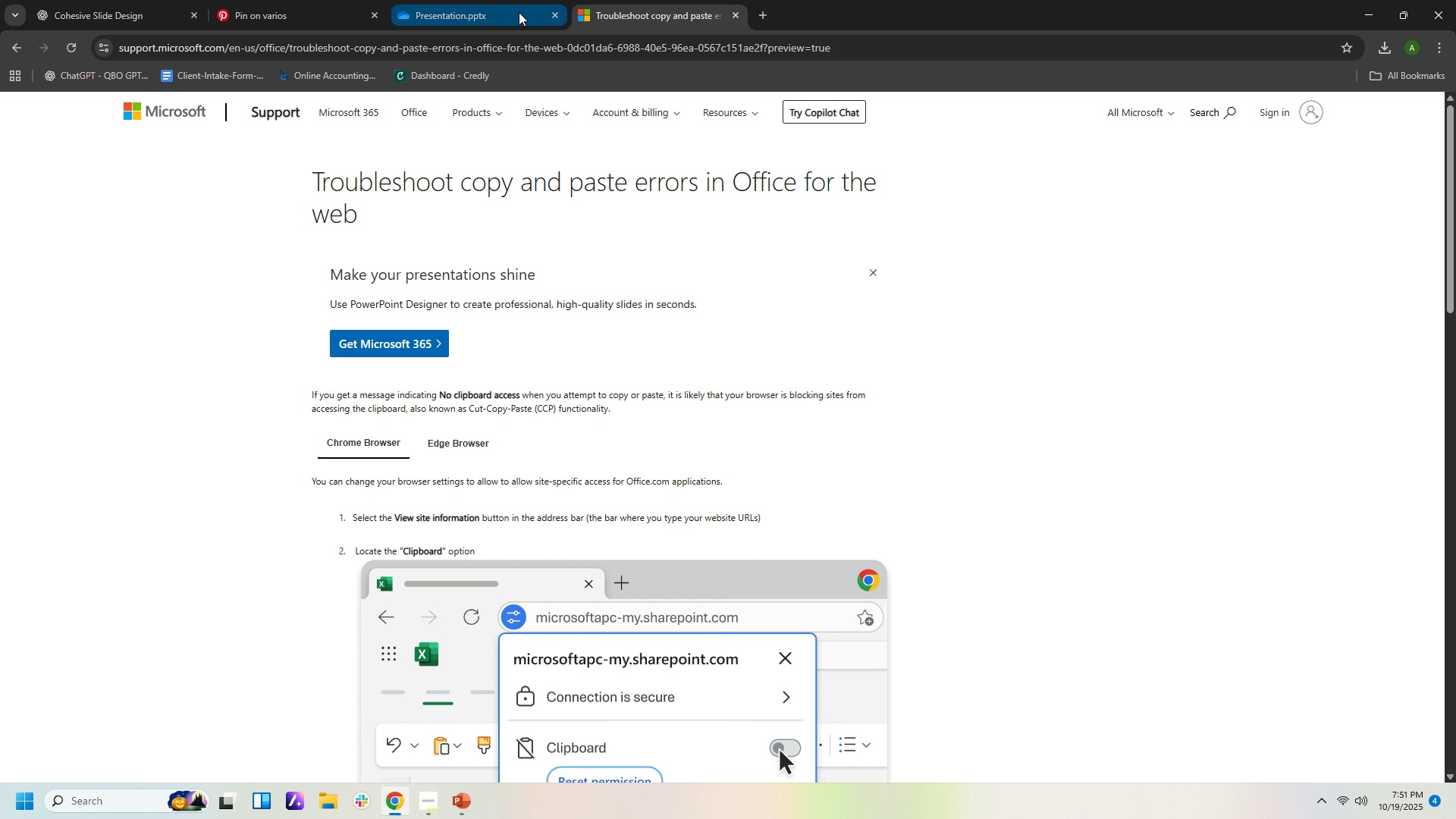 
left_click([519, 12])
 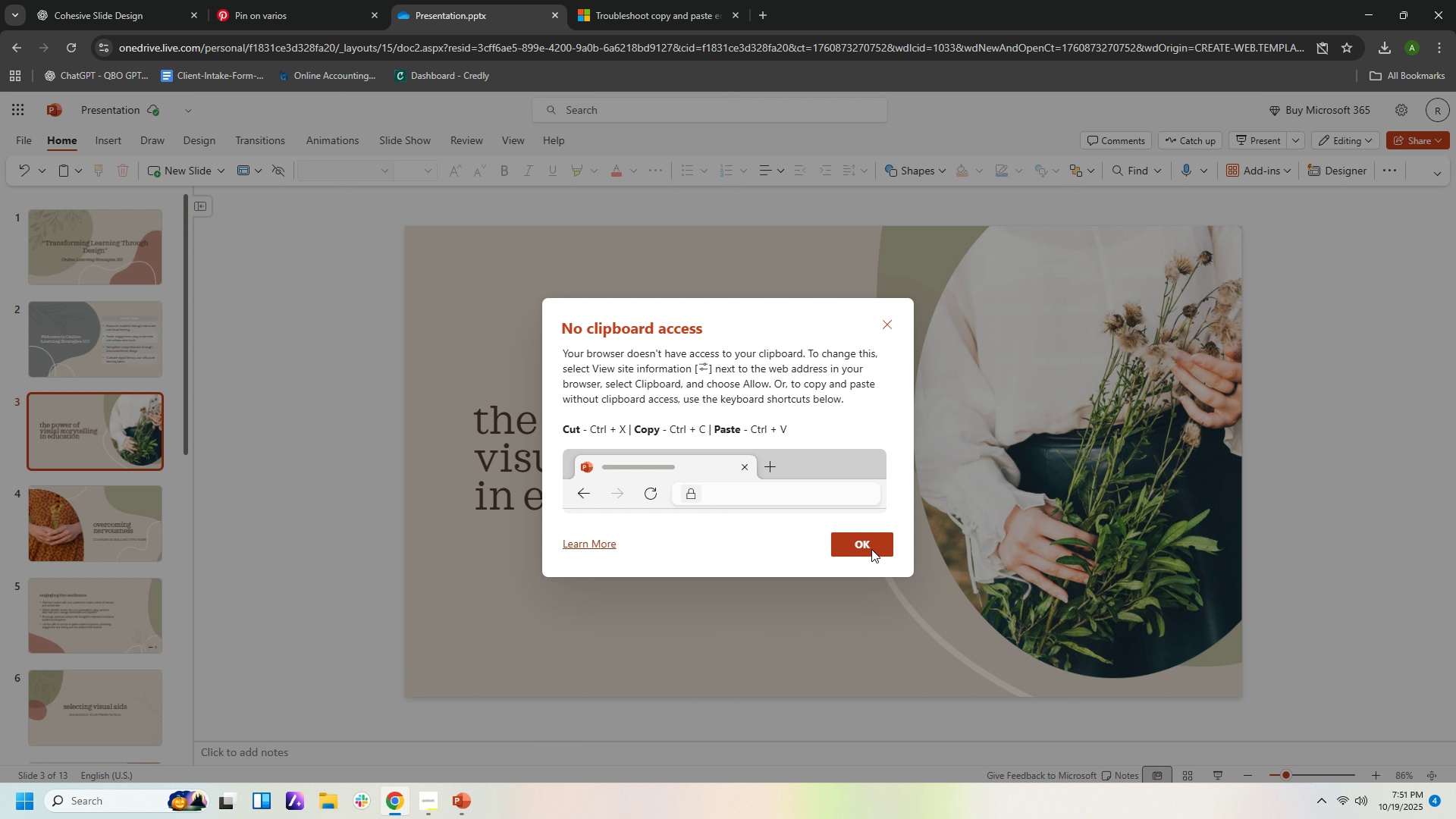 
left_click([871, 549])
 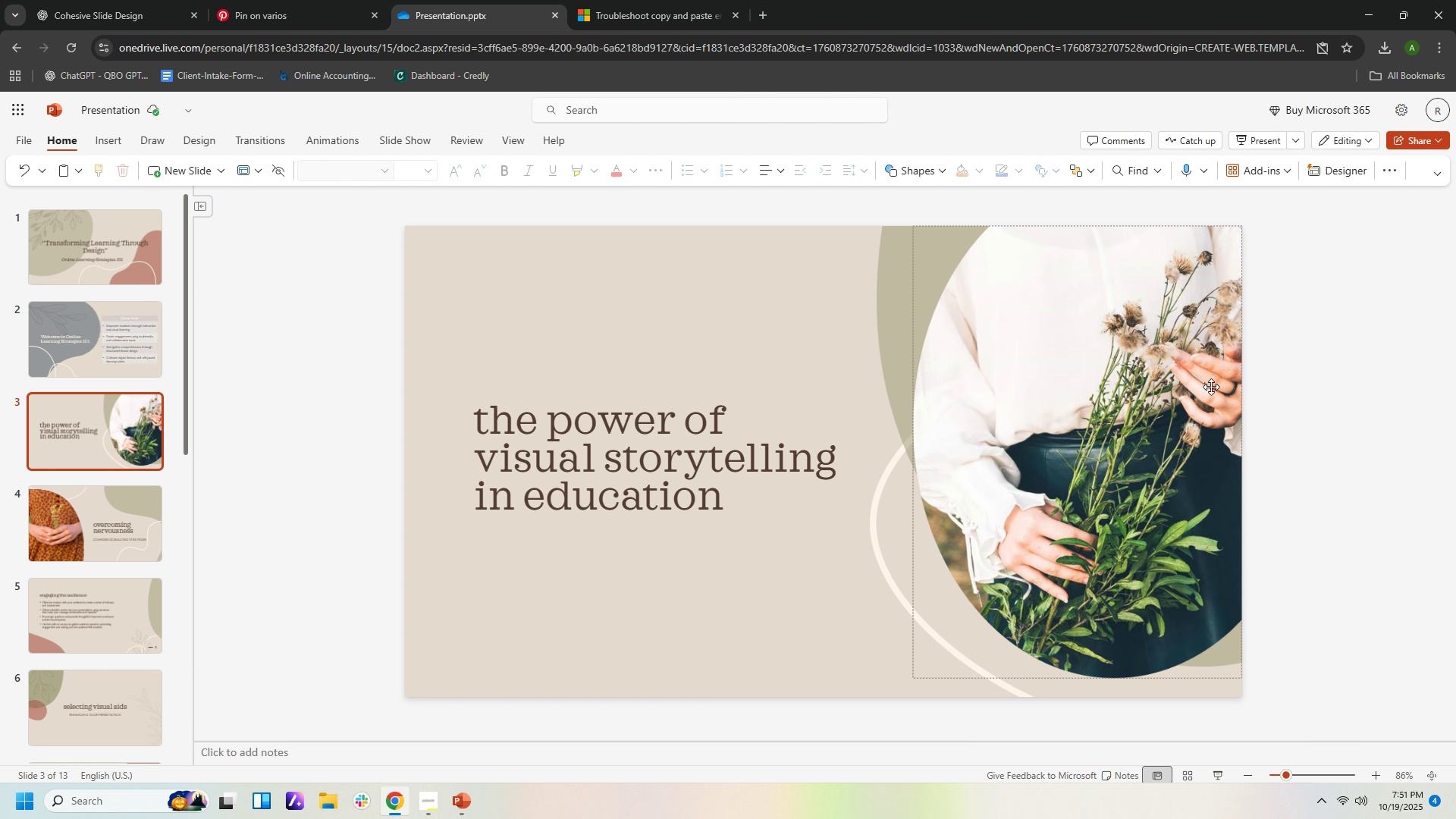 
left_click([1211, 387])
 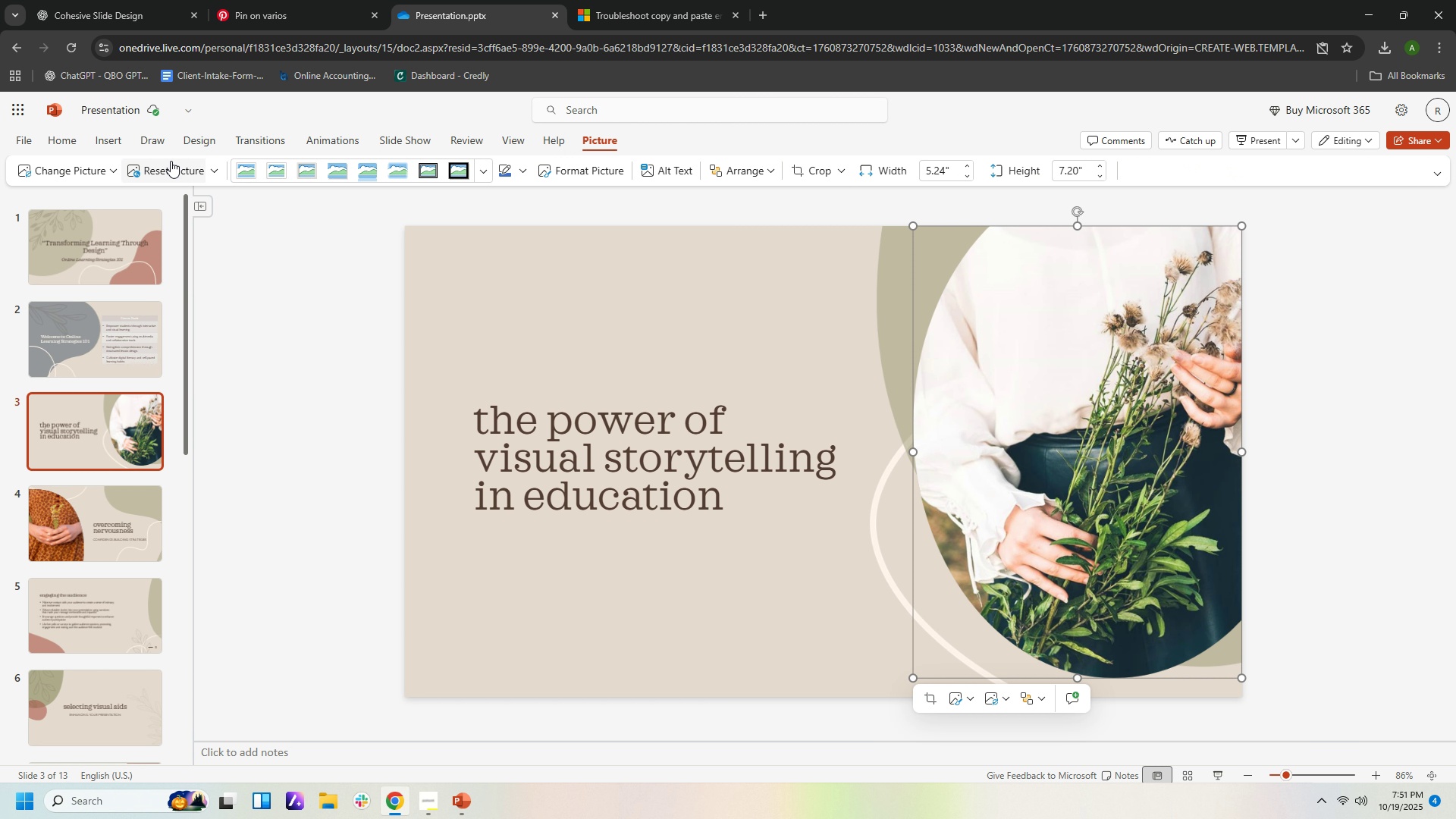 
left_click([117, 140])
 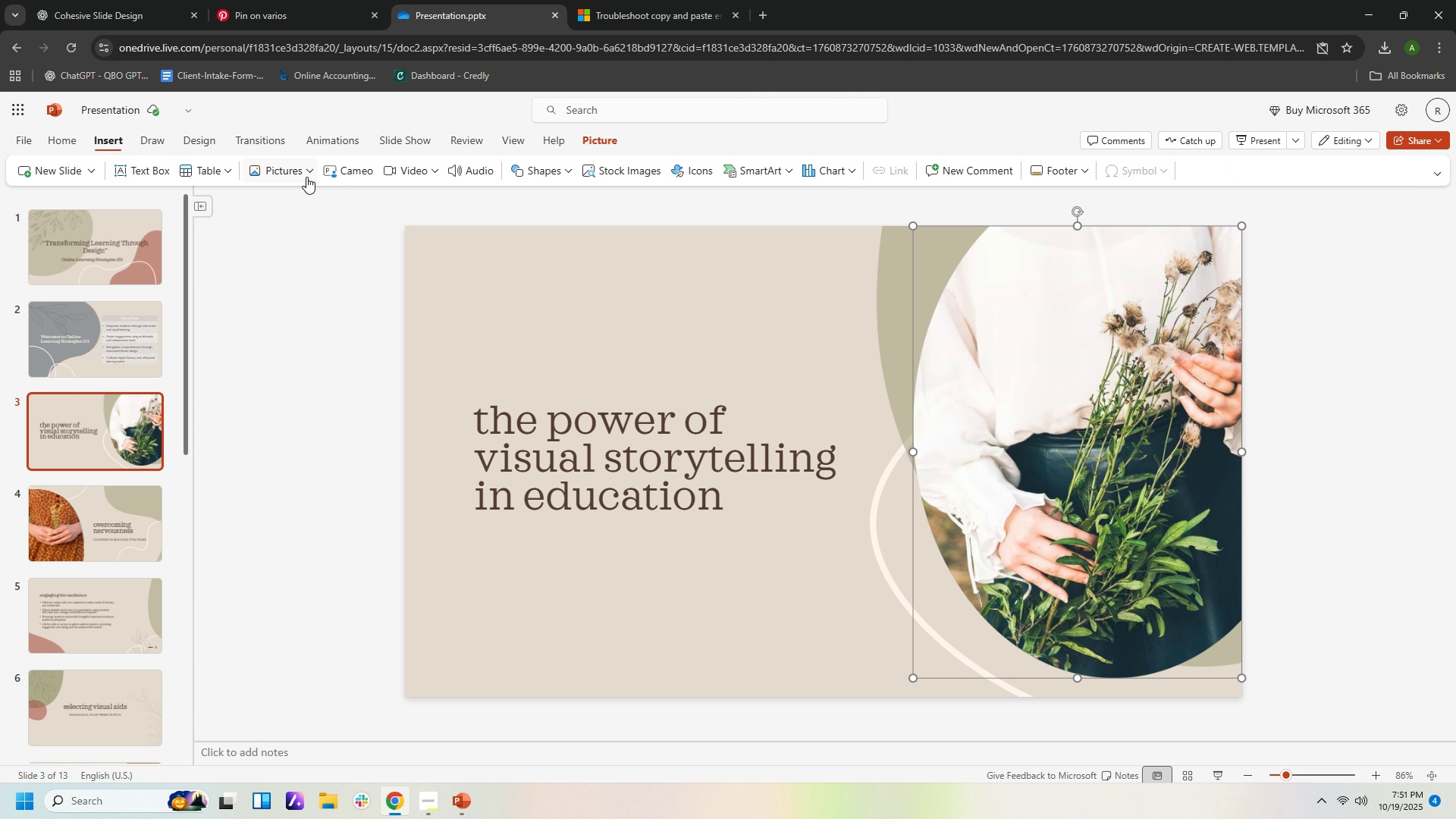 
left_click([310, 171])
 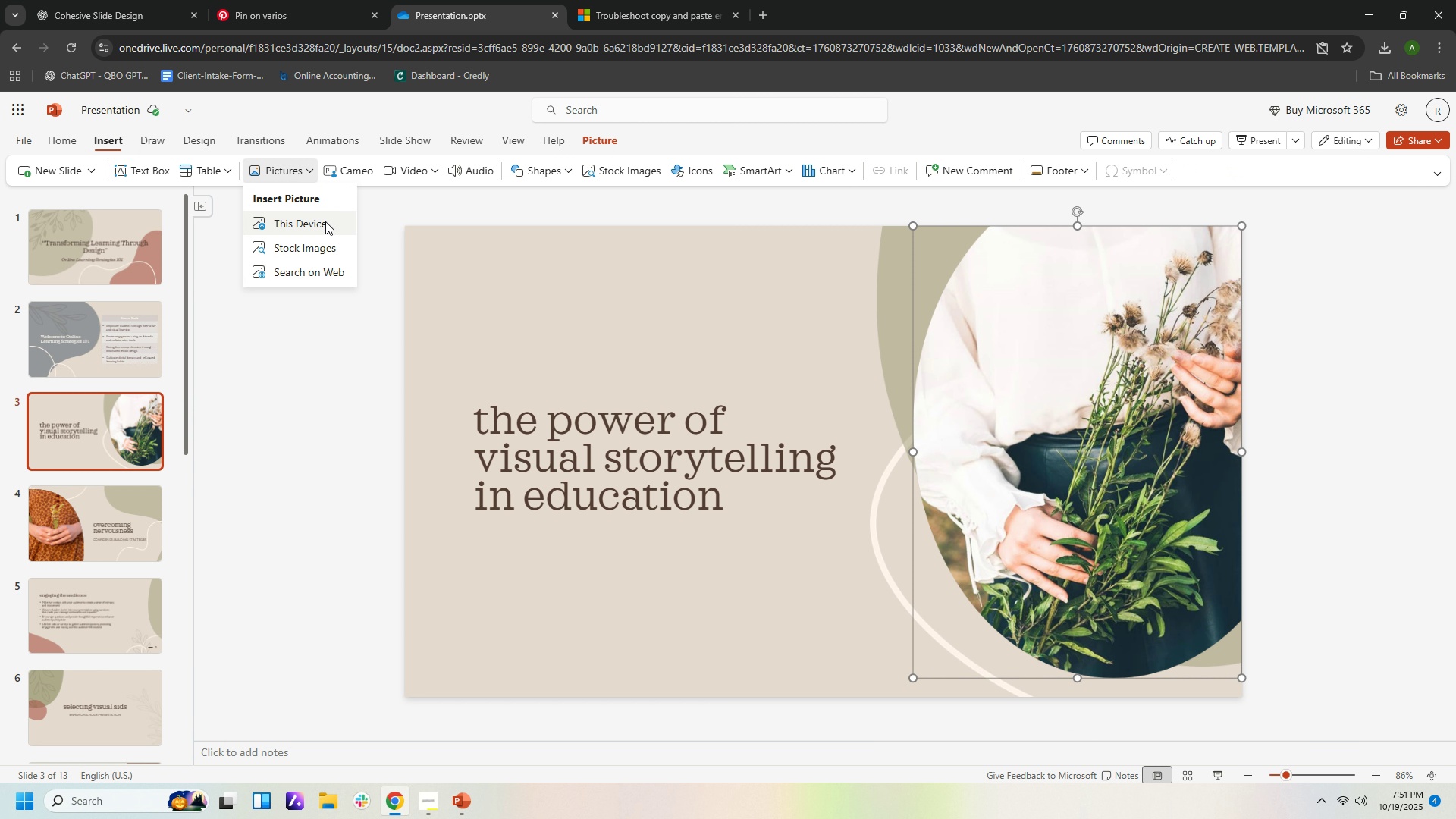 
left_click([325, 221])
 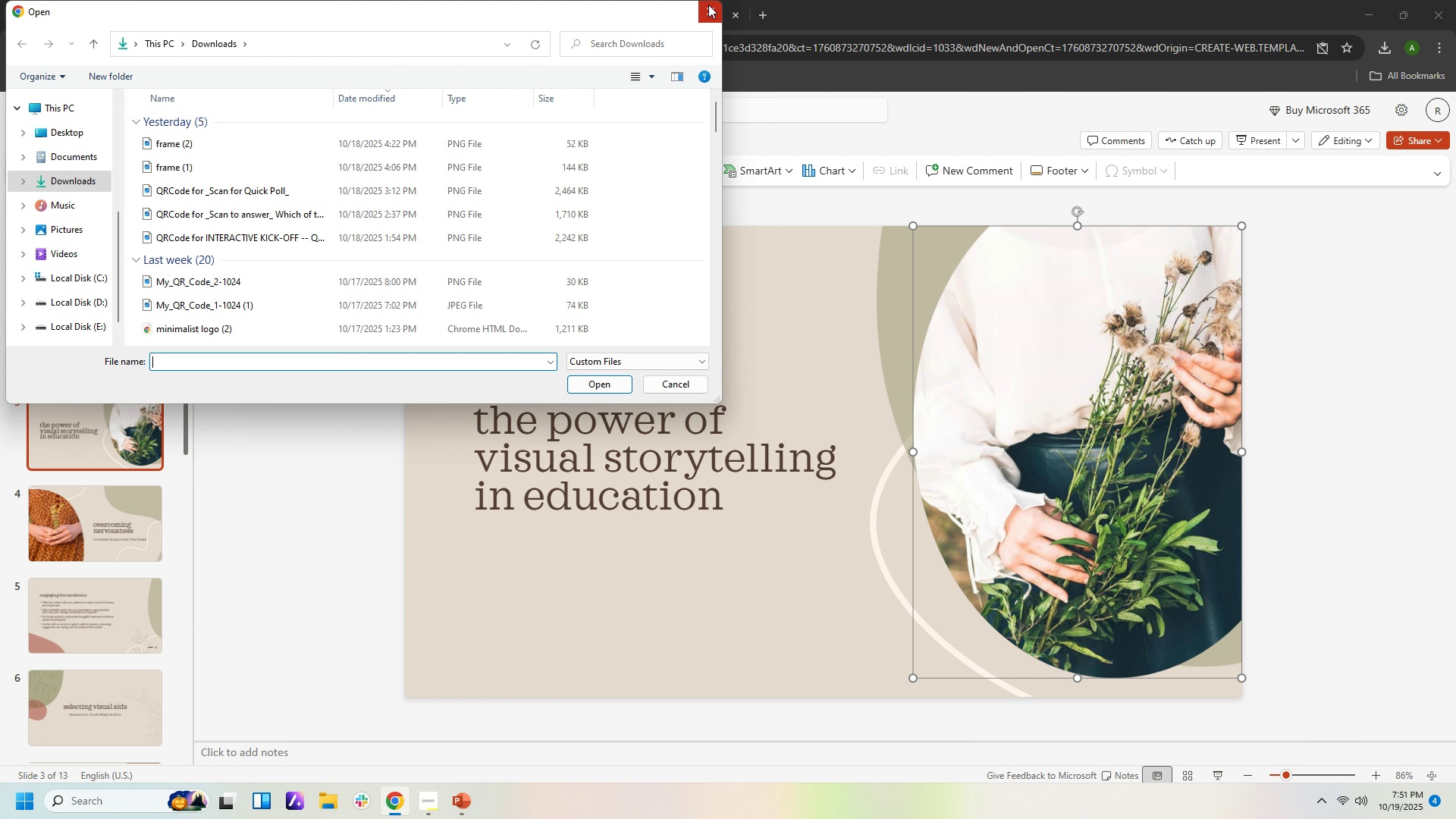 
left_click([714, 7])
 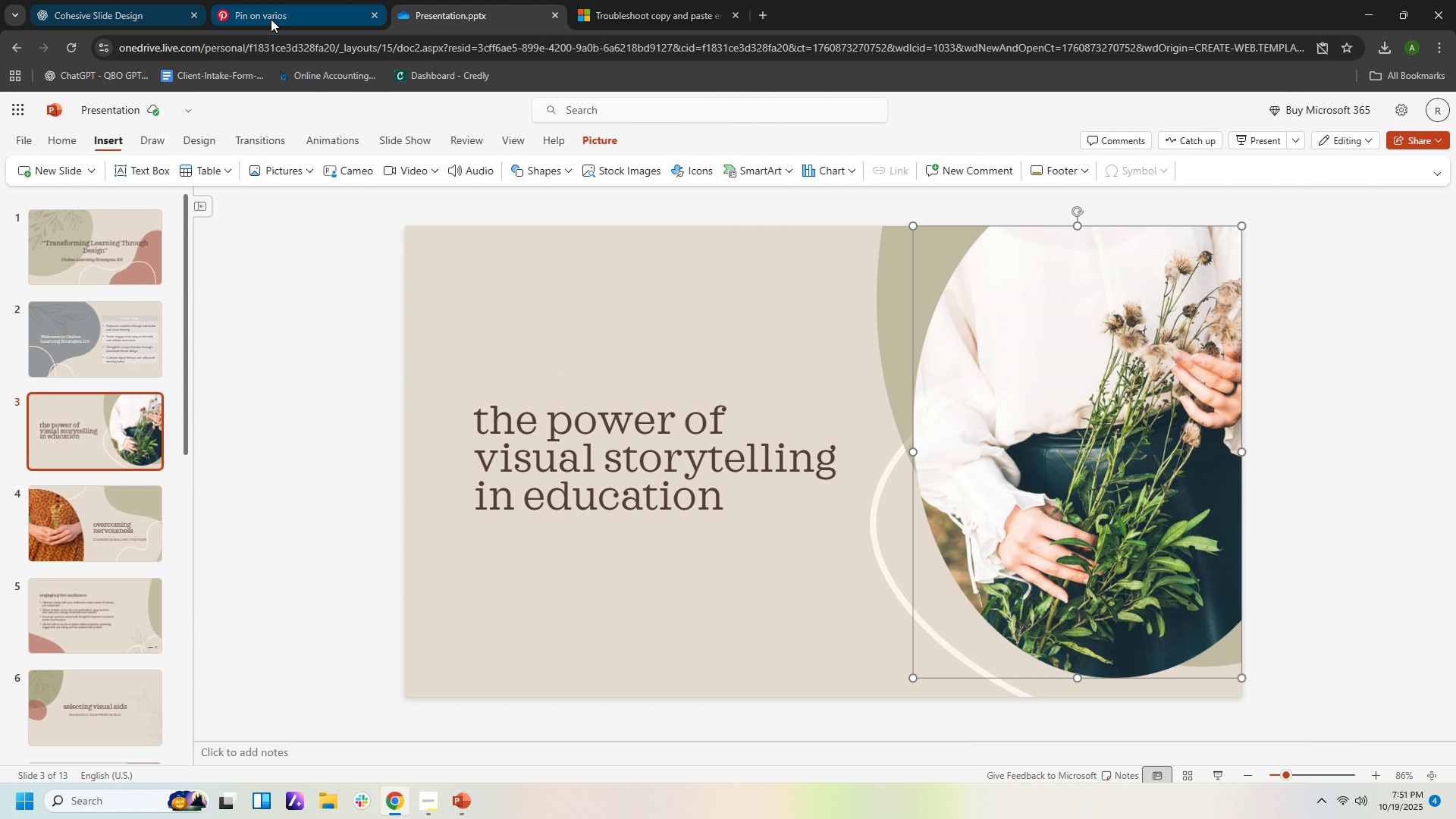 
left_click([271, 19])
 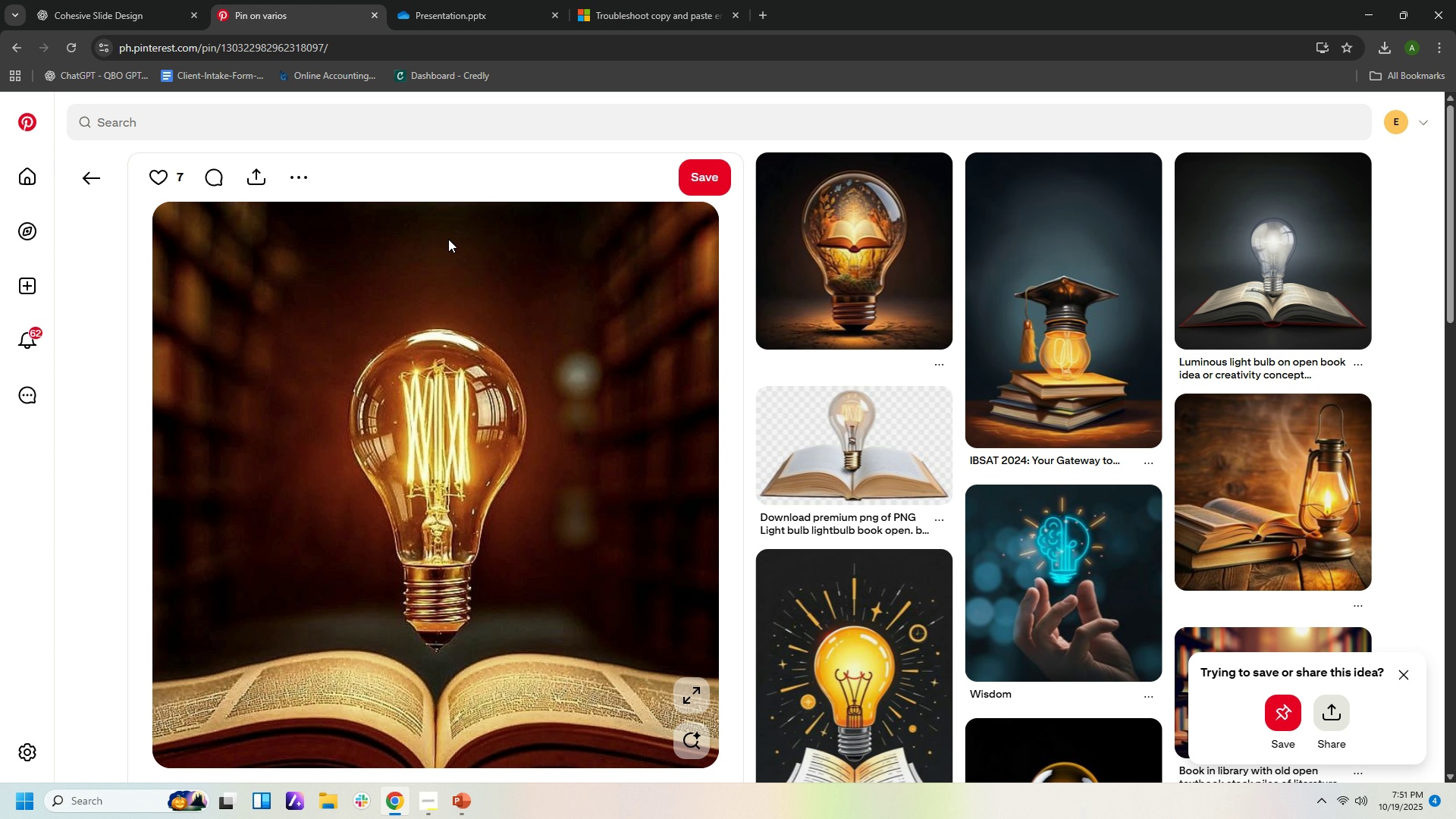 
right_click([448, 239])
 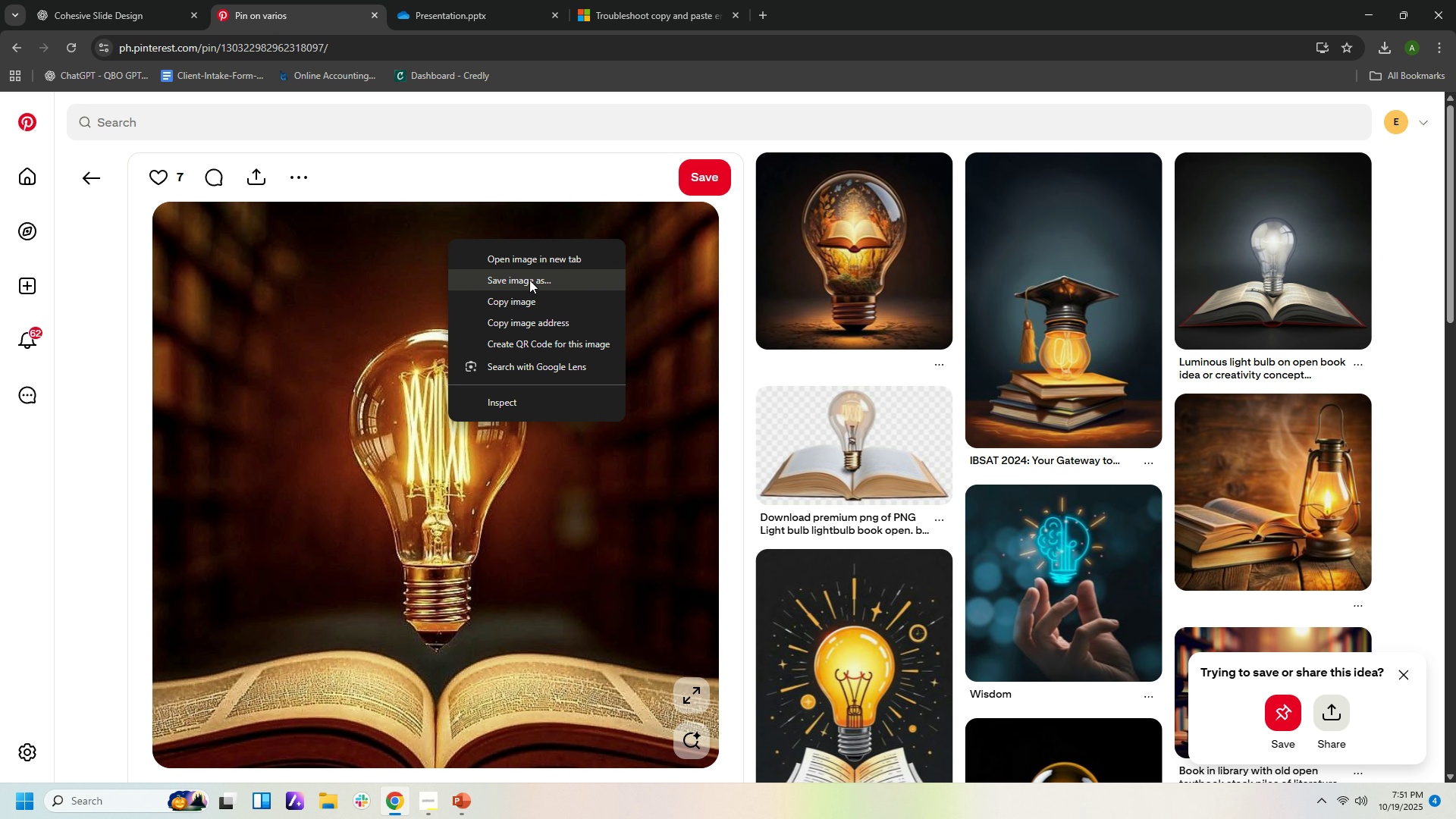 
left_click([529, 280])
 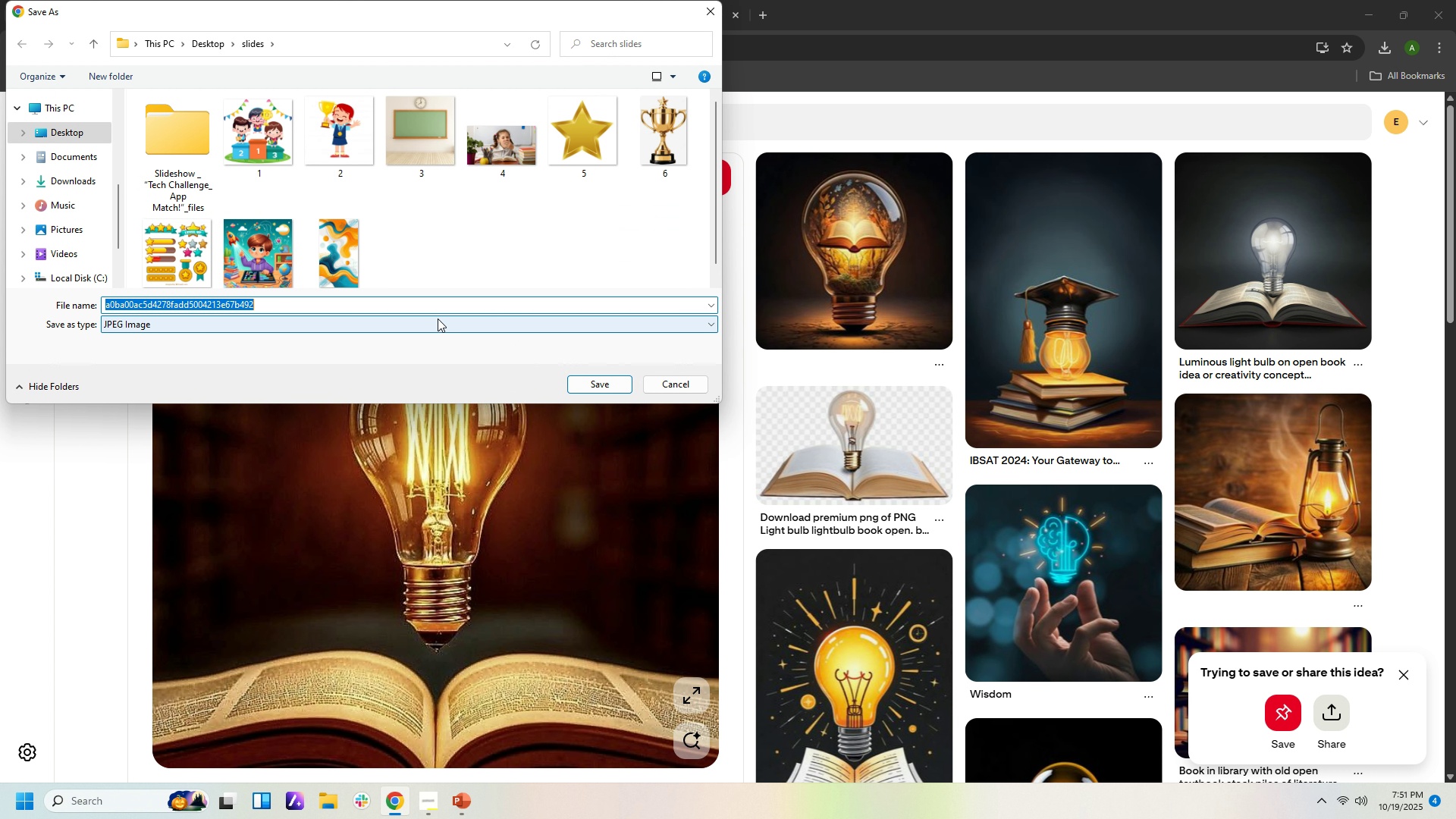 
key(Numpad1)
 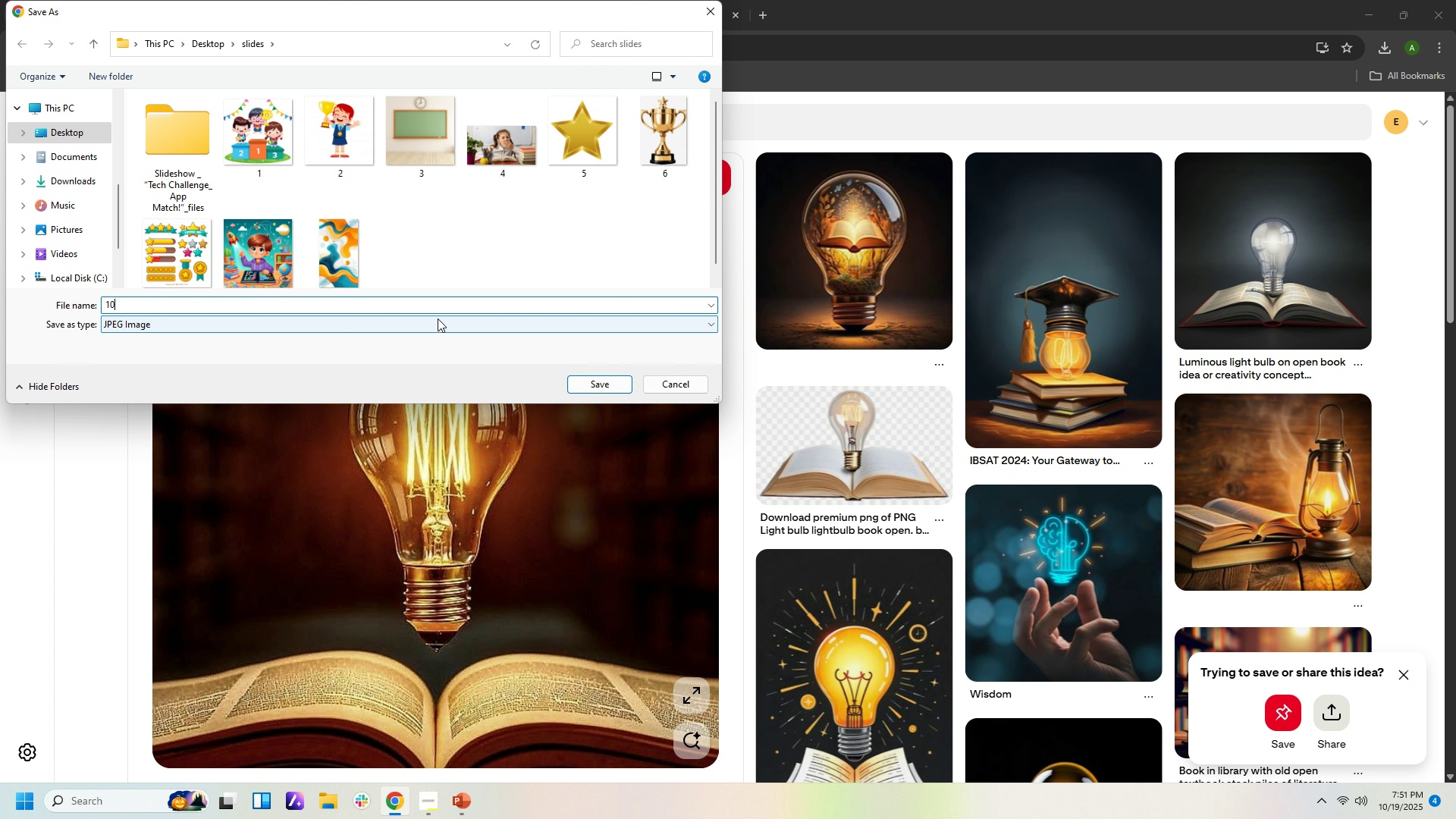 
key(Numpad0)
 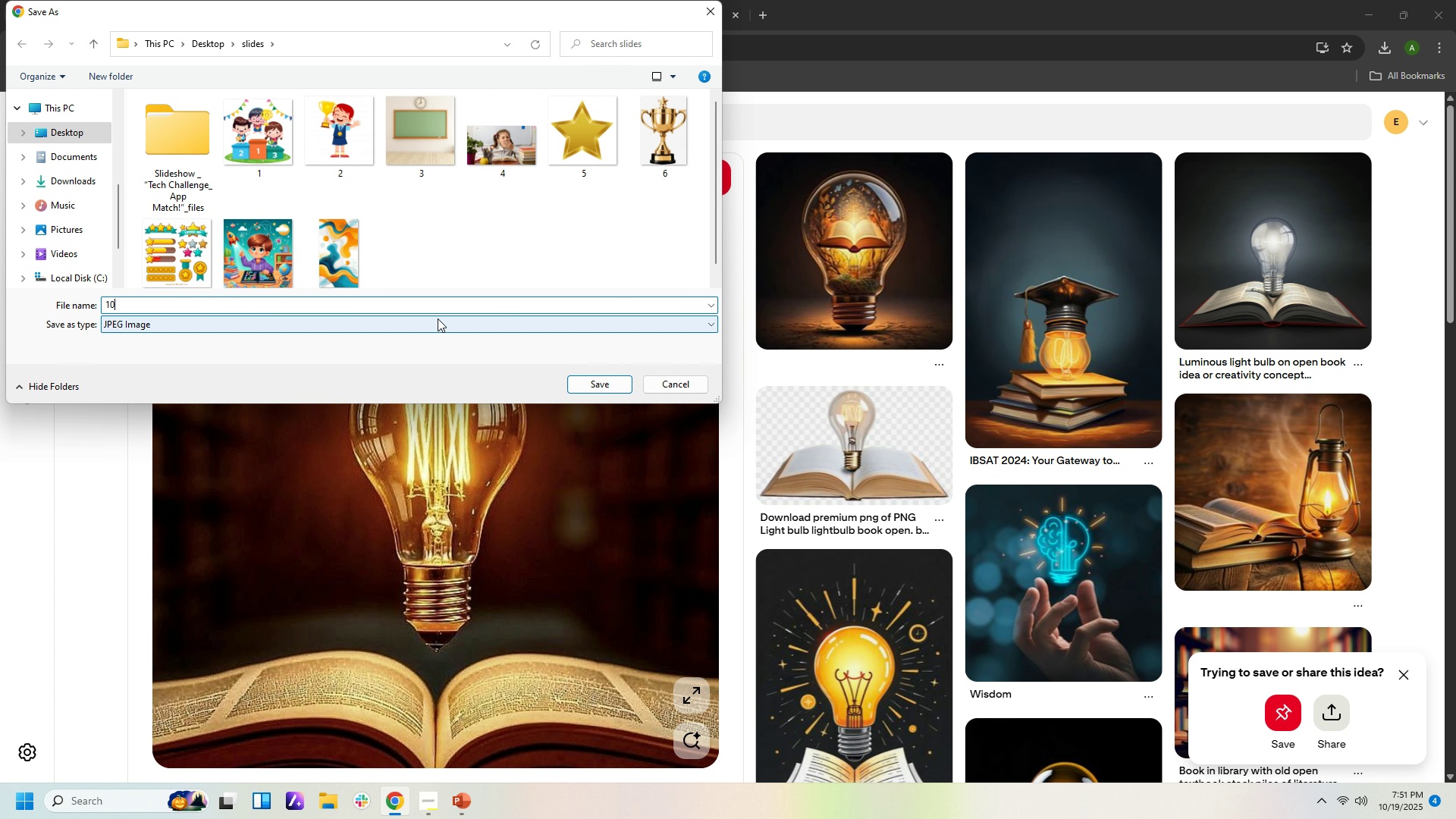 
key(NumpadEnter)
 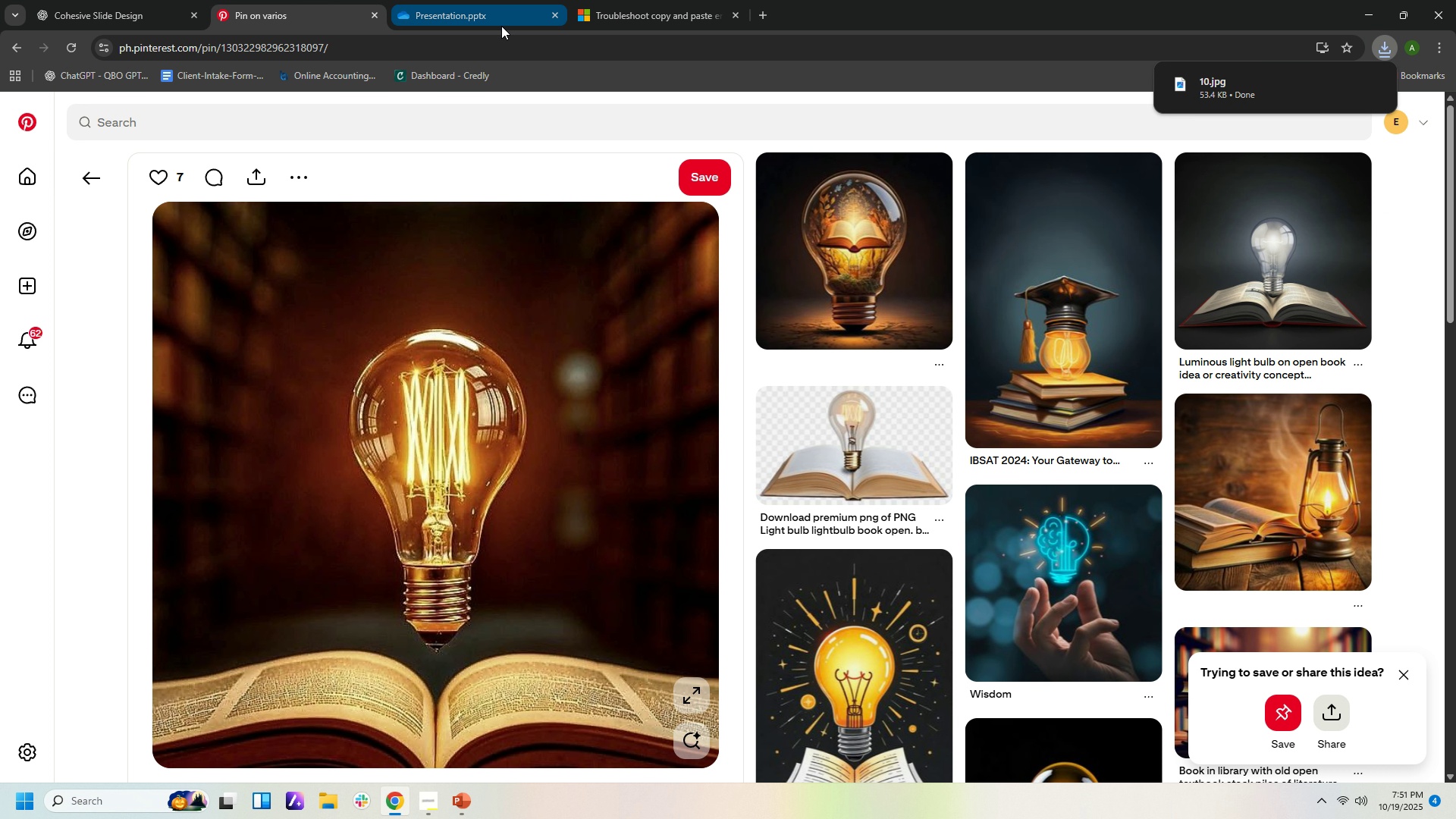 
left_click([498, 12])
 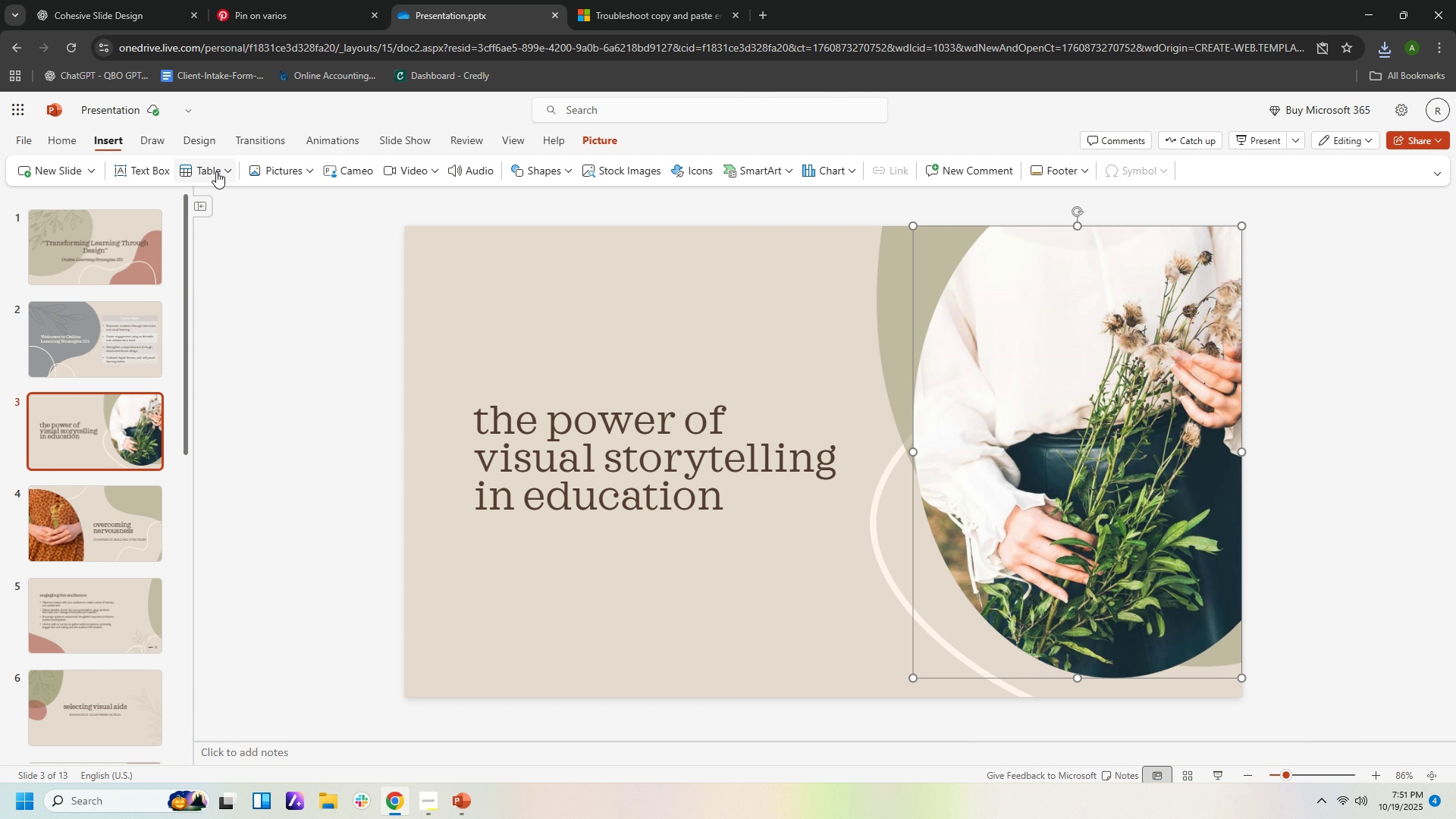 
left_click([275, 171])
 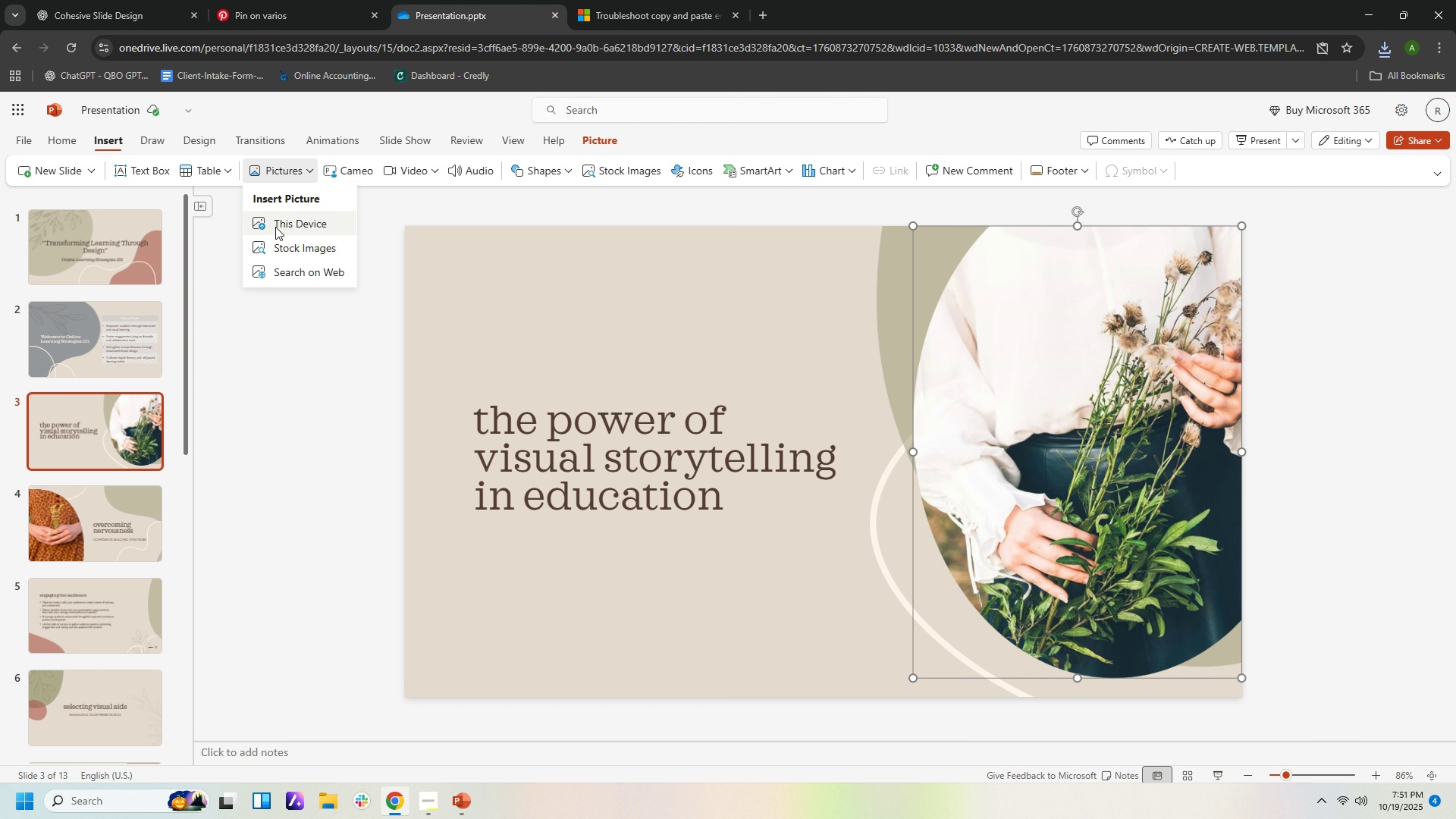 
left_click([275, 227])
 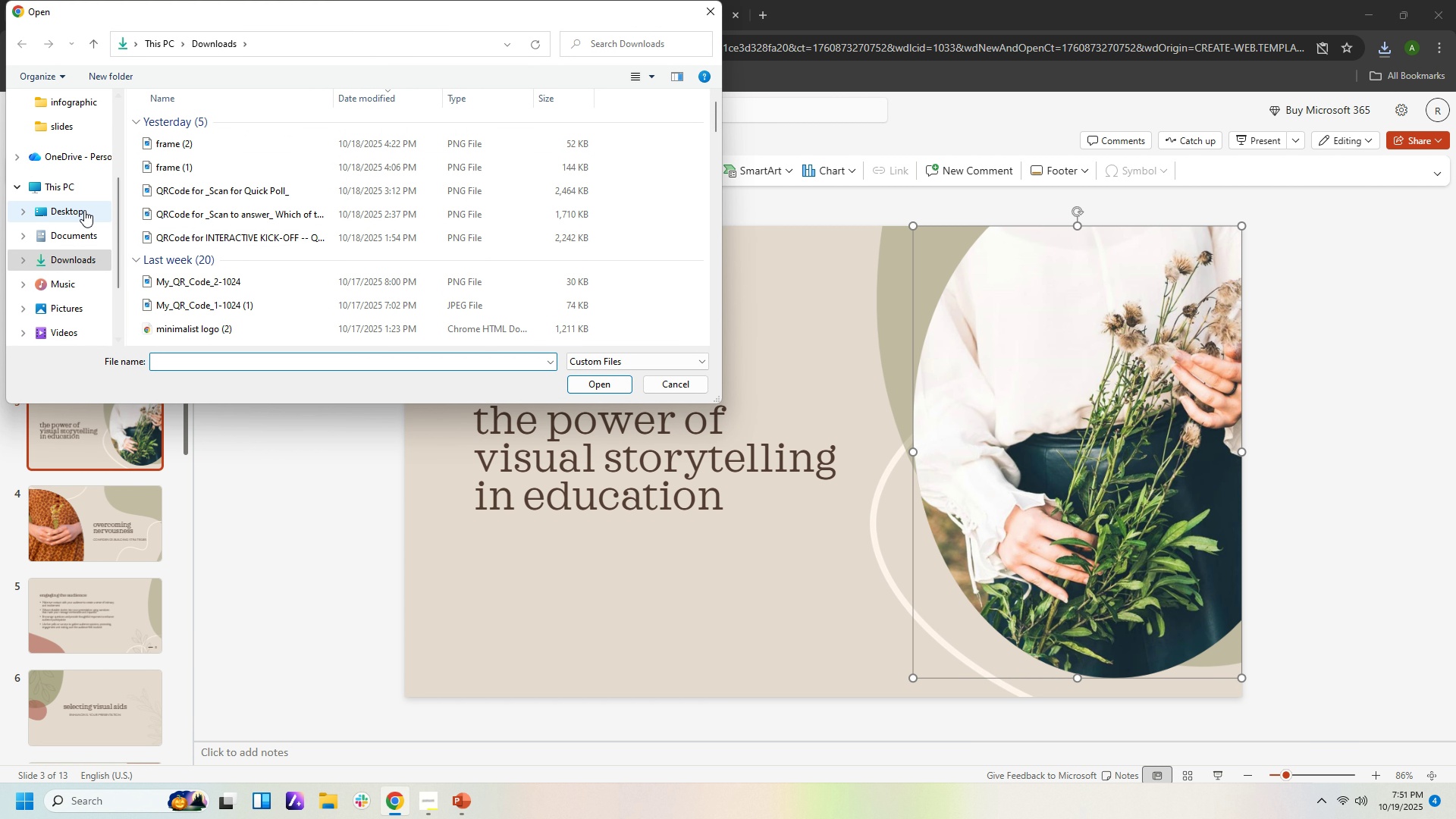 
left_click([84, 190])
 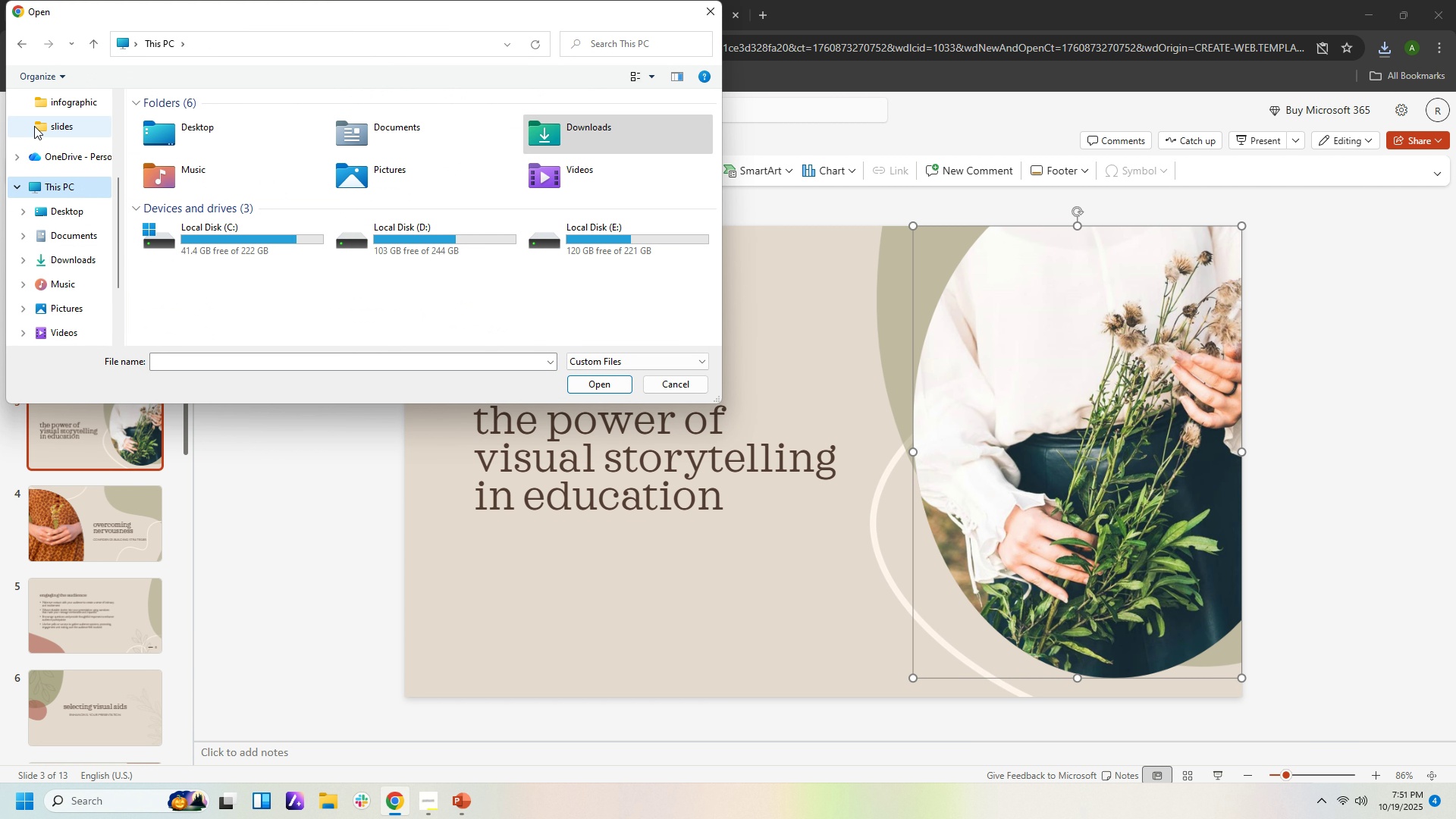 
double_click([34, 126])
 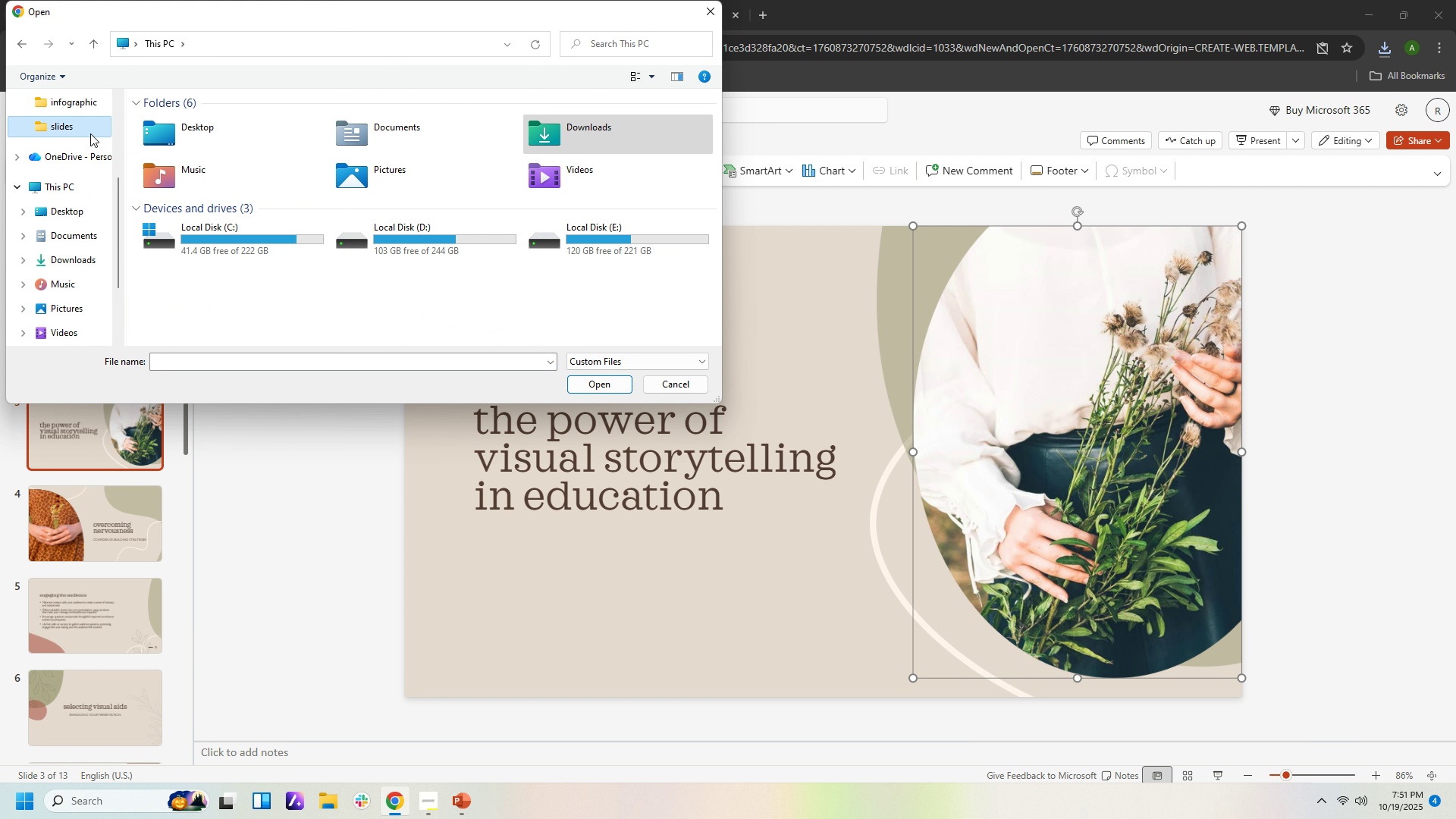 
double_click([90, 133])
 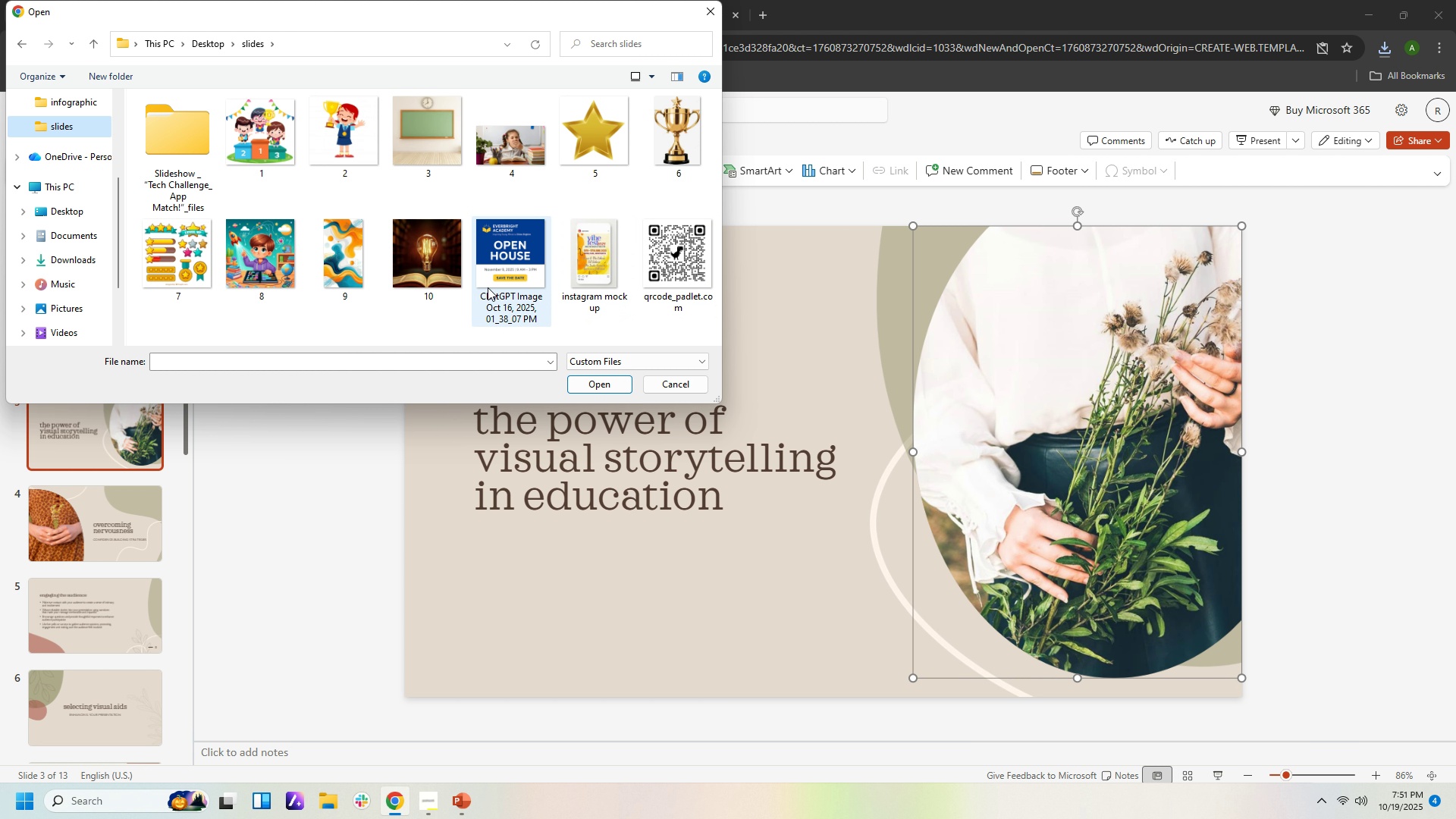 
double_click([429, 262])
 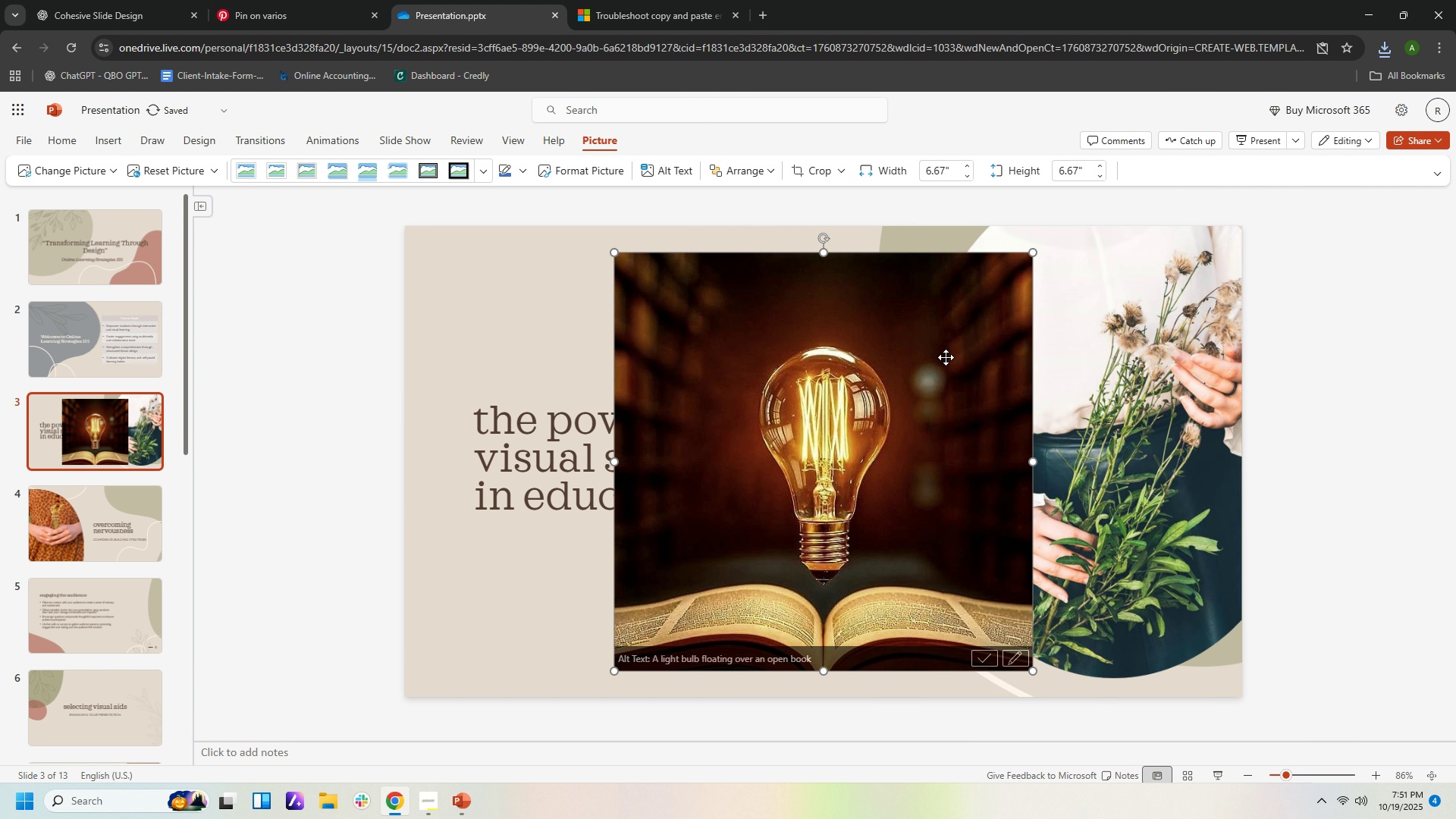 
left_click([946, 357])
 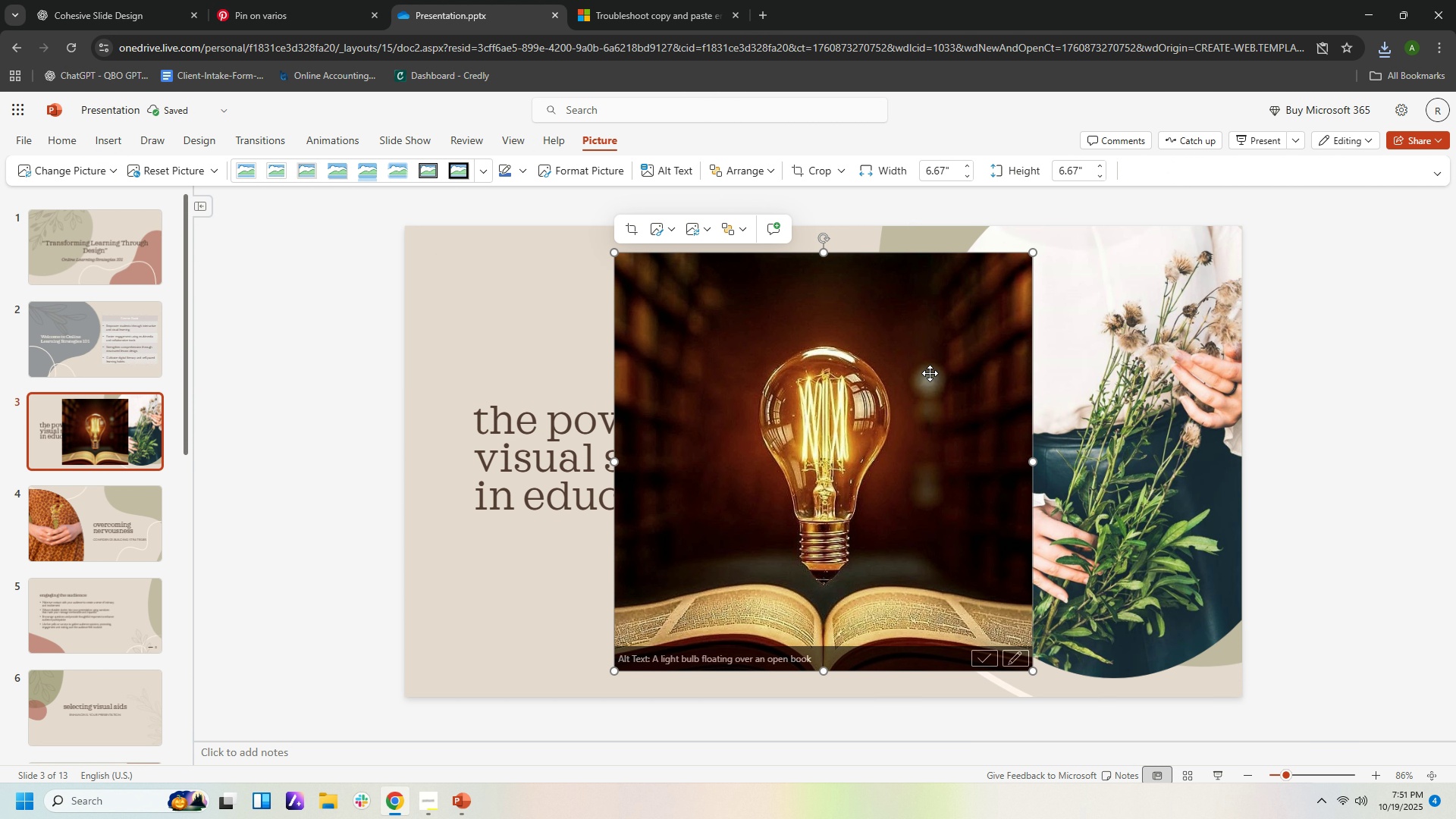 
left_click_drag(start_coordinate=[930, 373], to_coordinate=[1099, 358])
 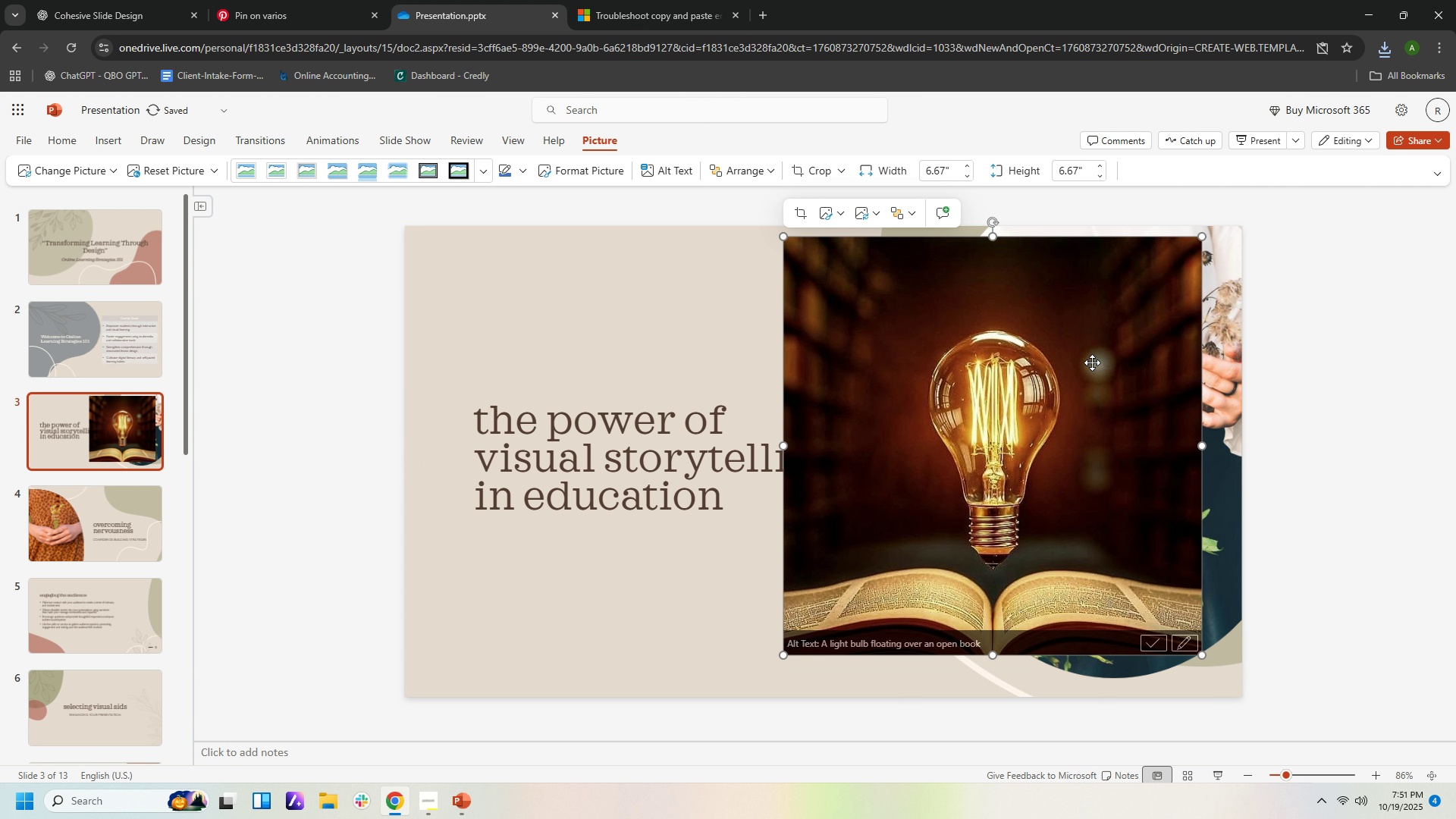 
left_click_drag(start_coordinate=[1092, 362], to_coordinate=[720, 384])
 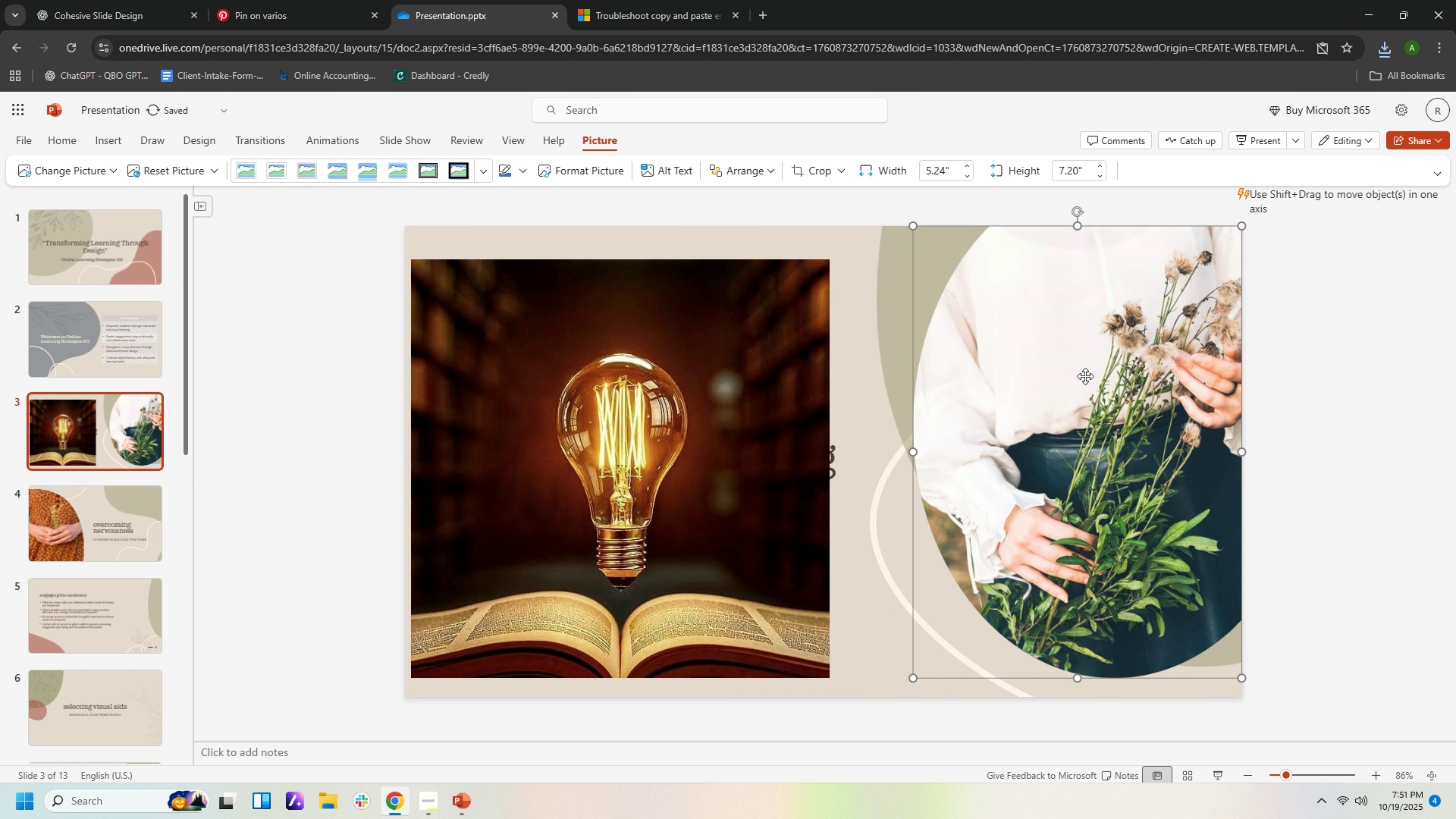 
left_click([1085, 376])
 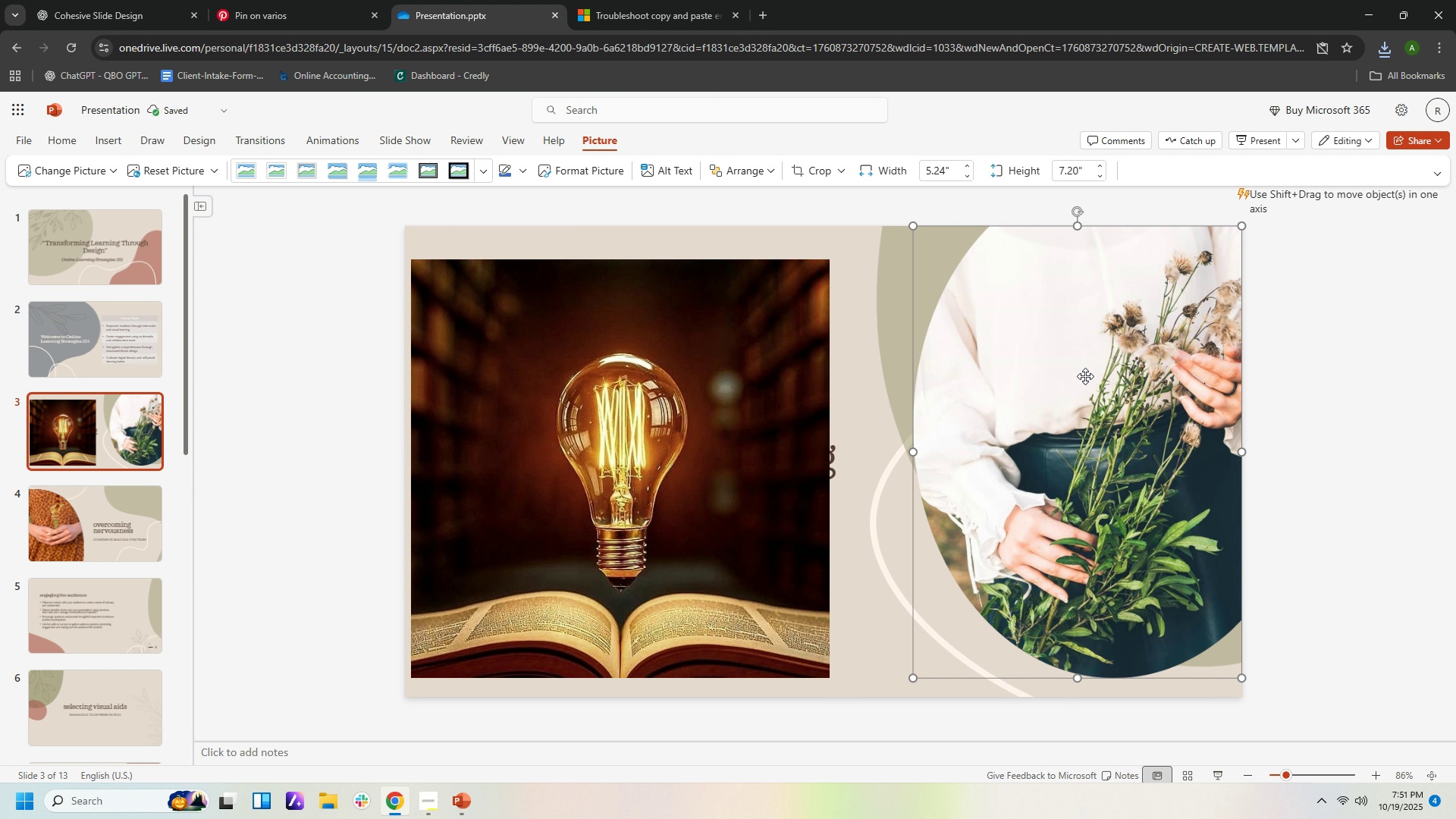 
left_click_drag(start_coordinate=[1085, 376], to_coordinate=[1087, 358])
 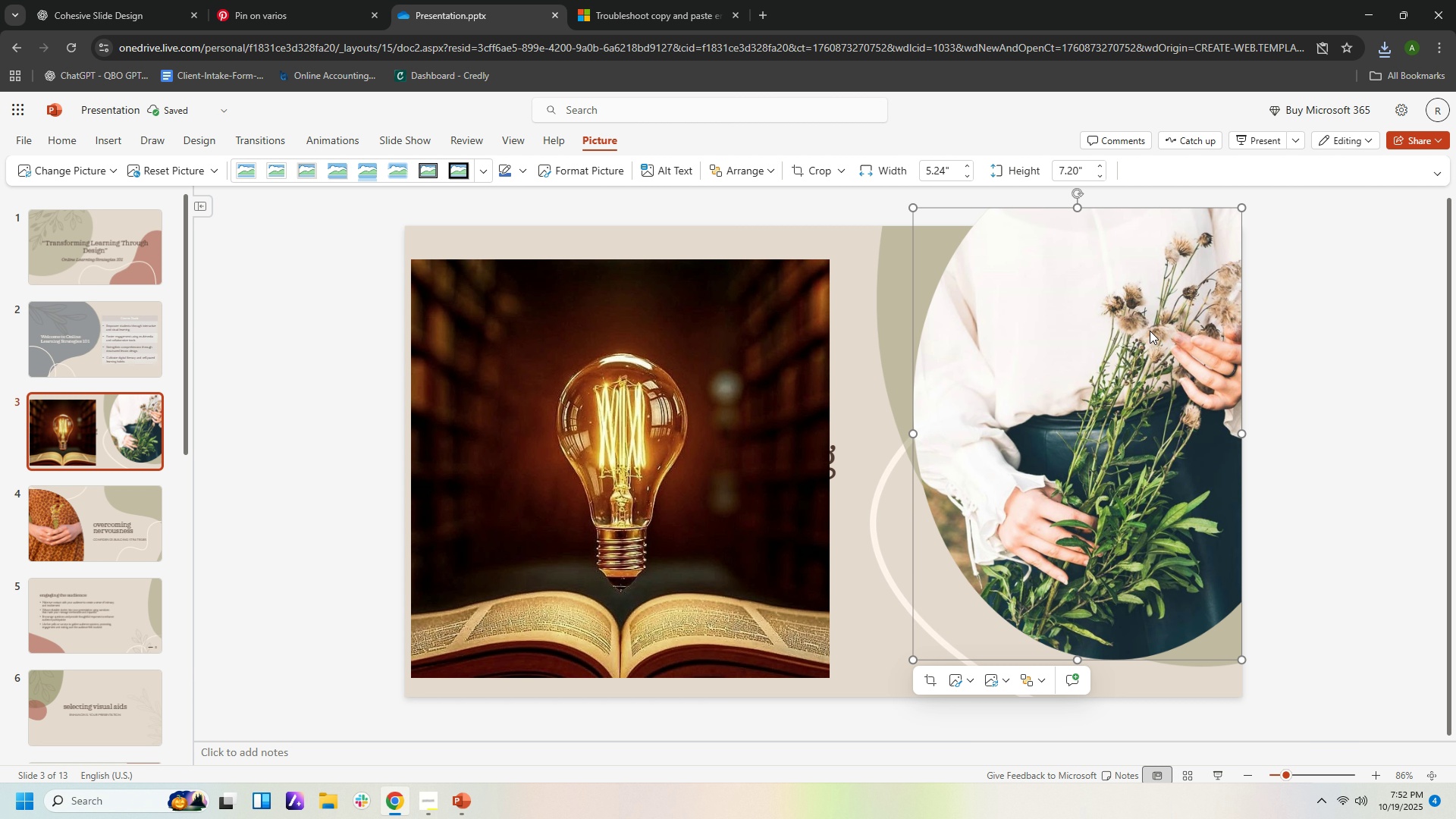 
key(Delete)
 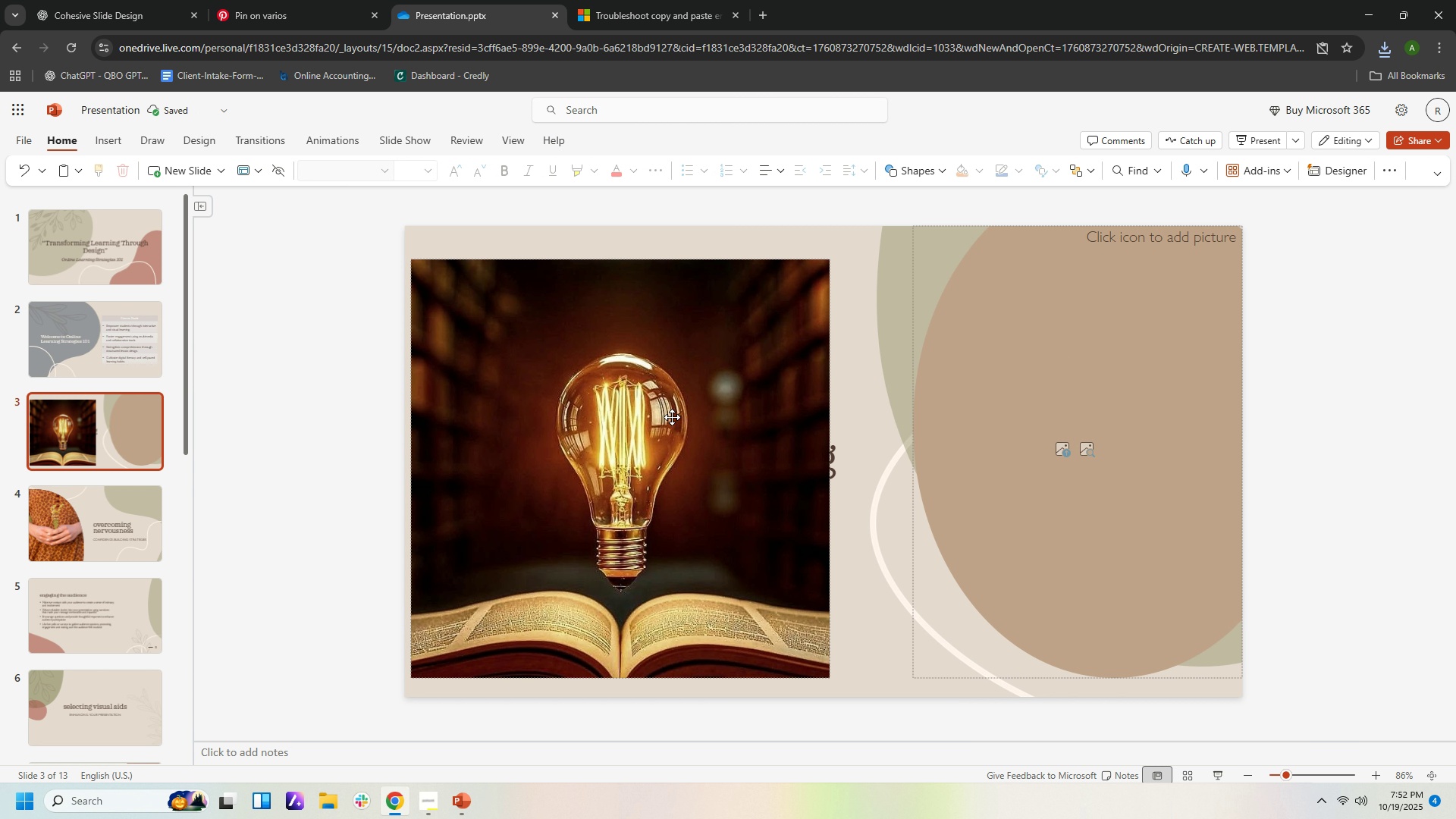 
left_click_drag(start_coordinate=[670, 425], to_coordinate=[689, 467])
 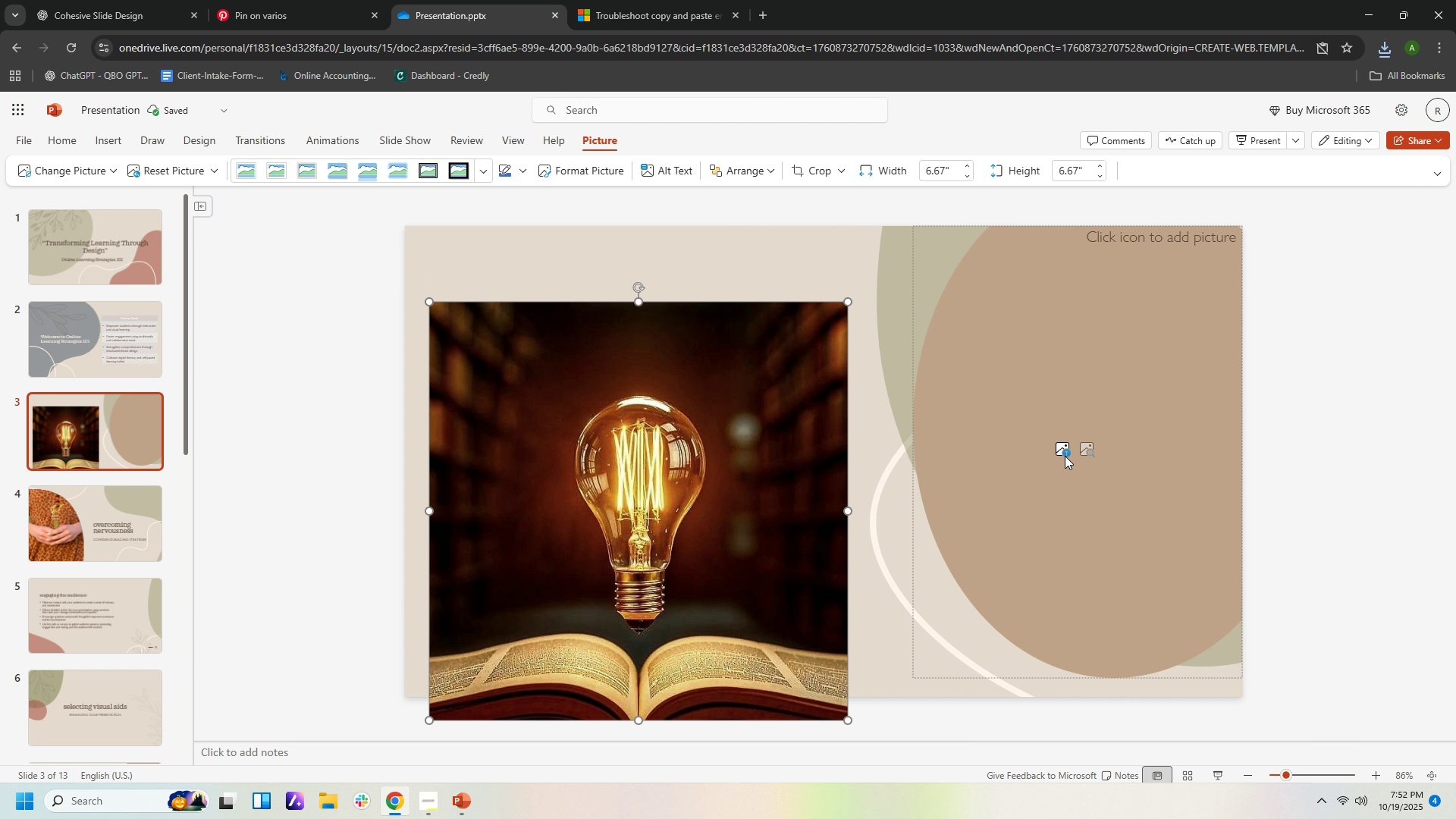 
left_click([1065, 456])
 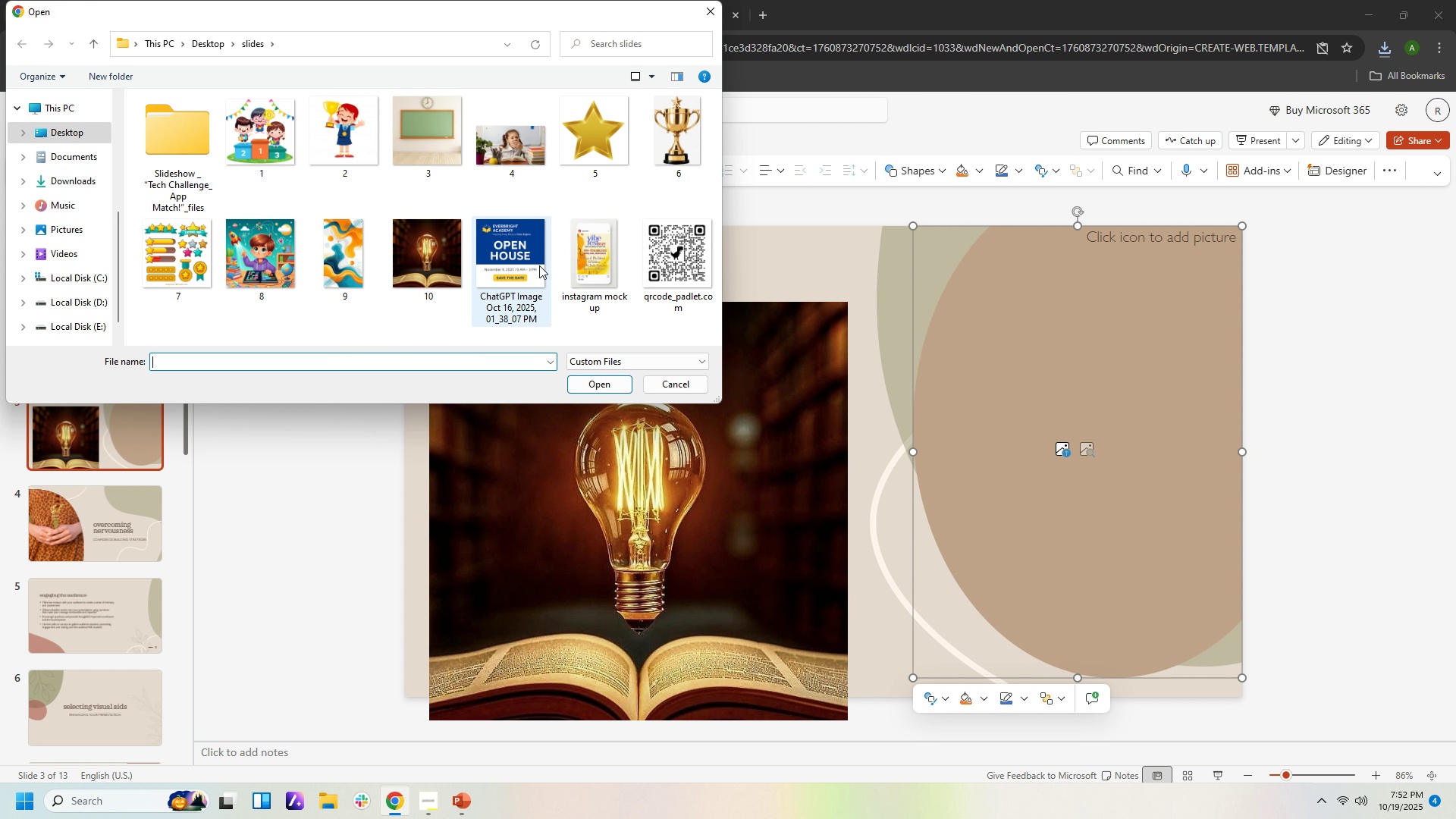 
left_click([423, 261])
 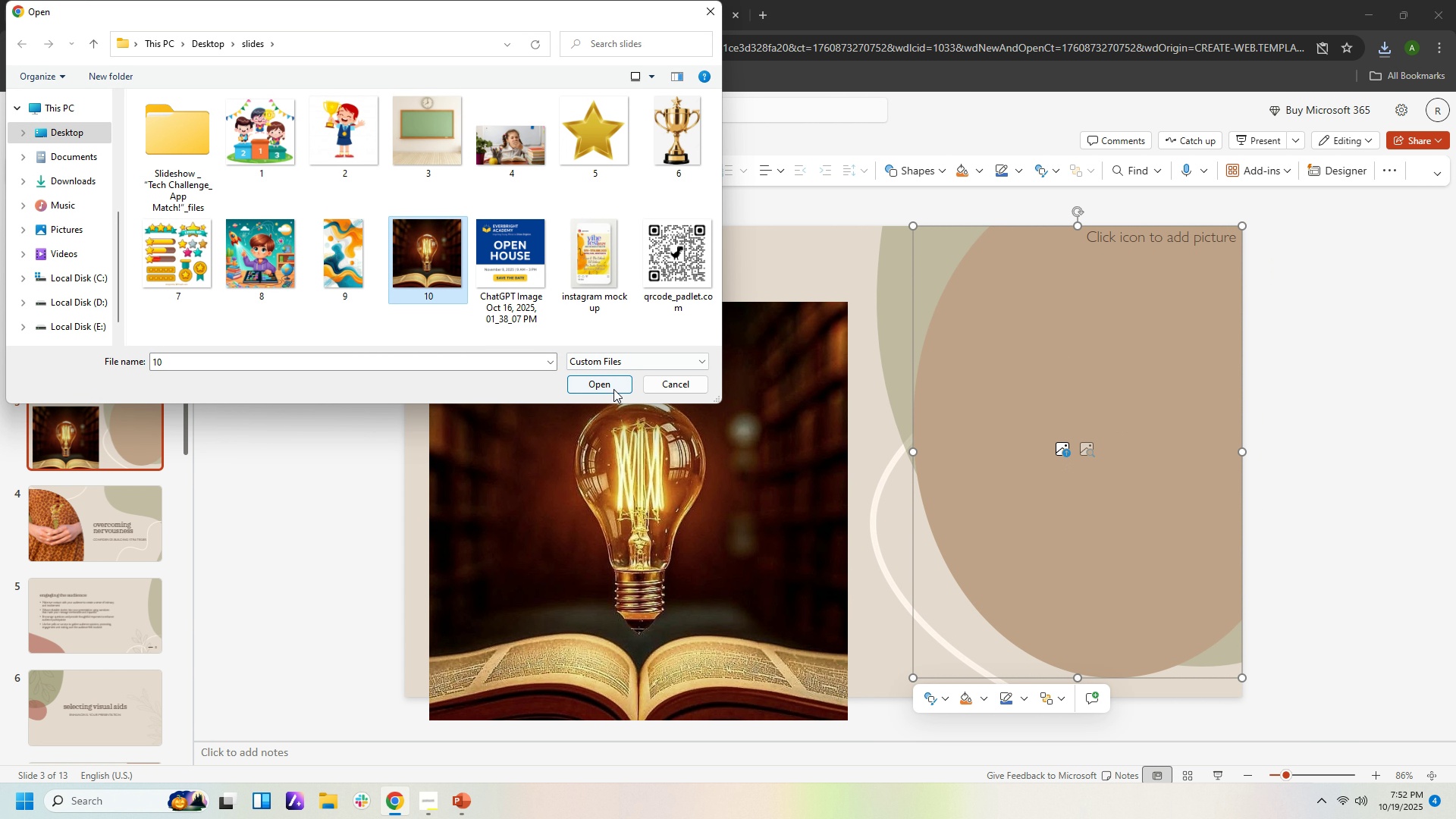 
left_click([613, 388])
 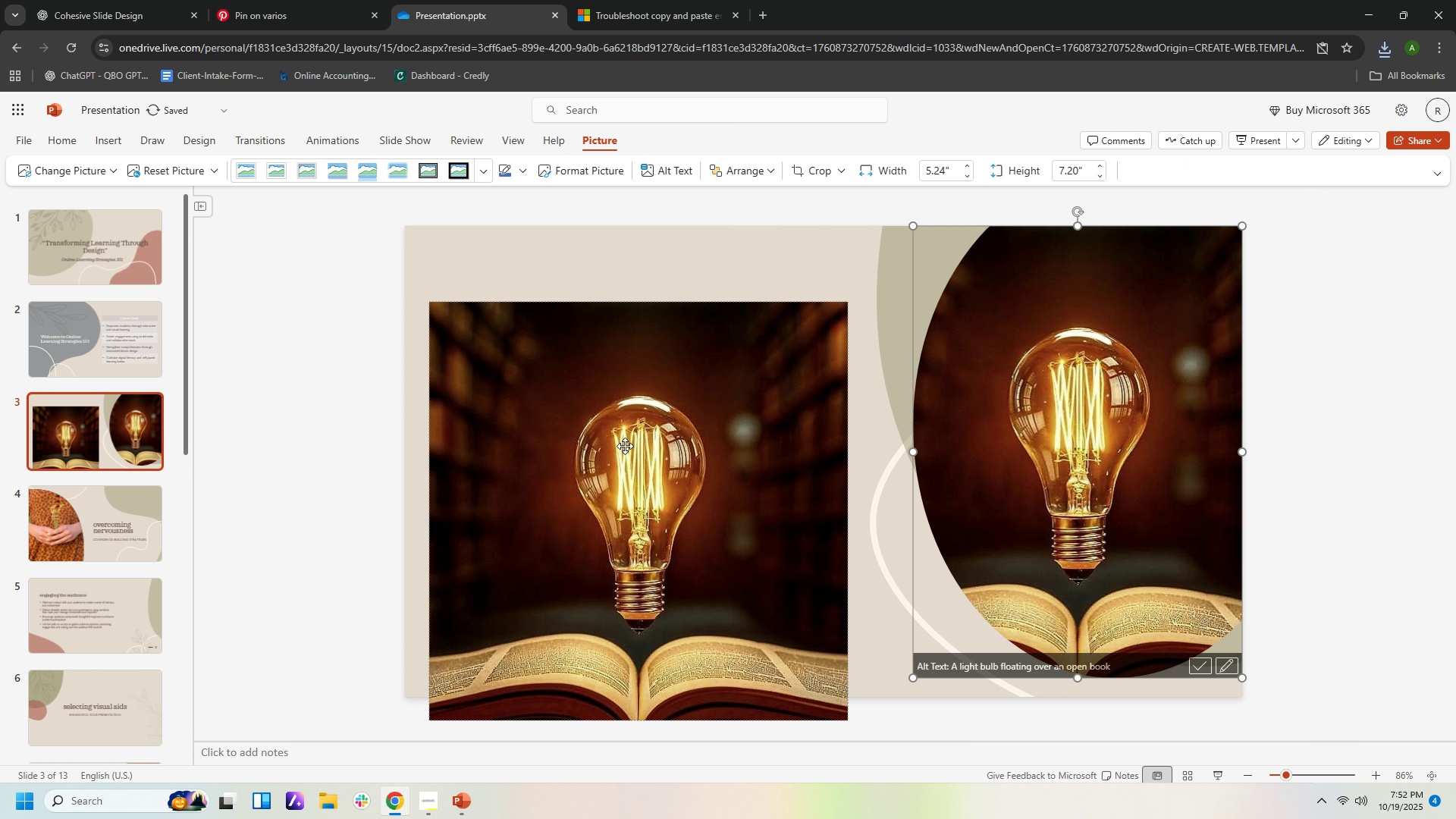 
left_click([635, 500])
 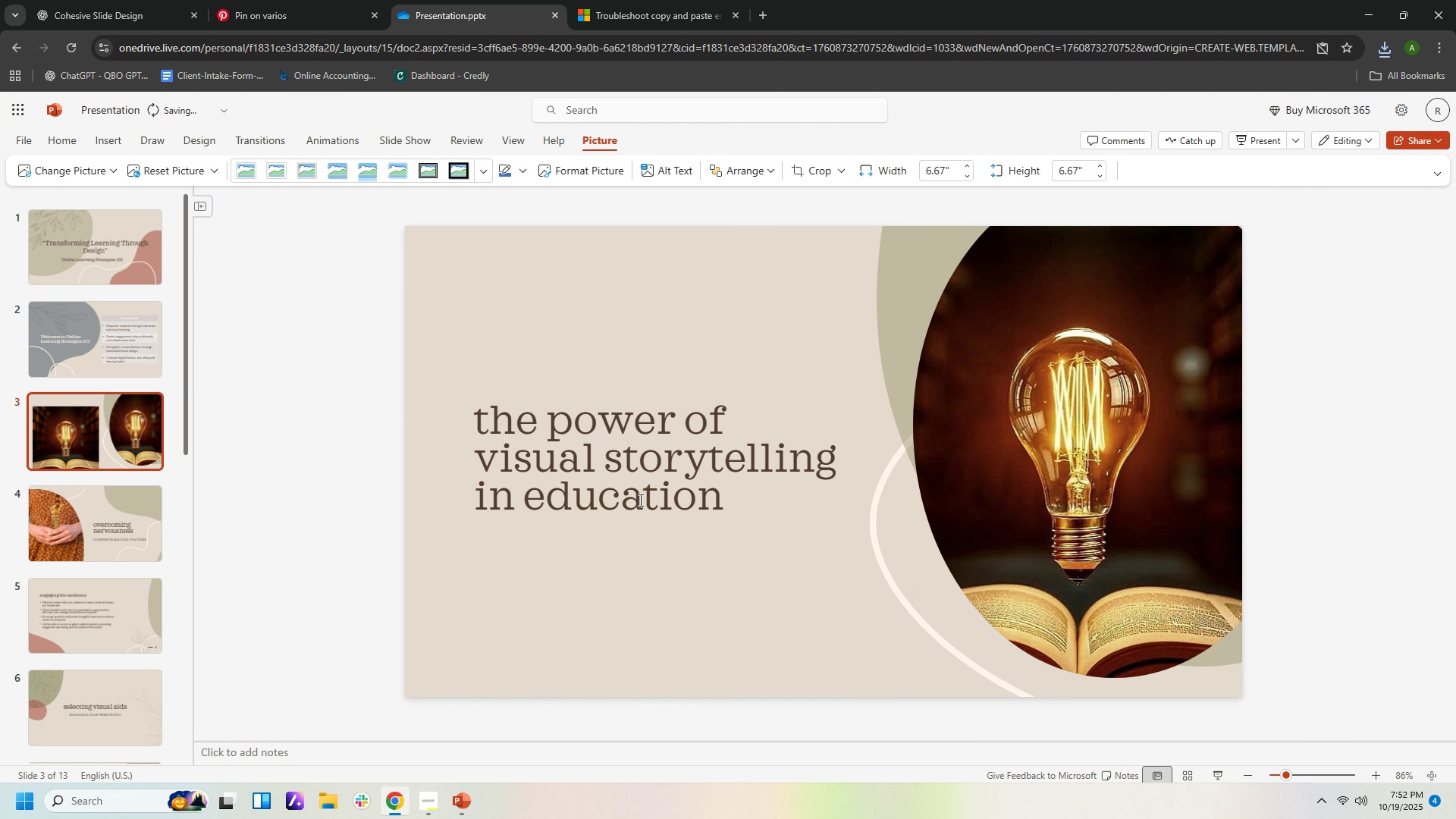 
key(Delete)
 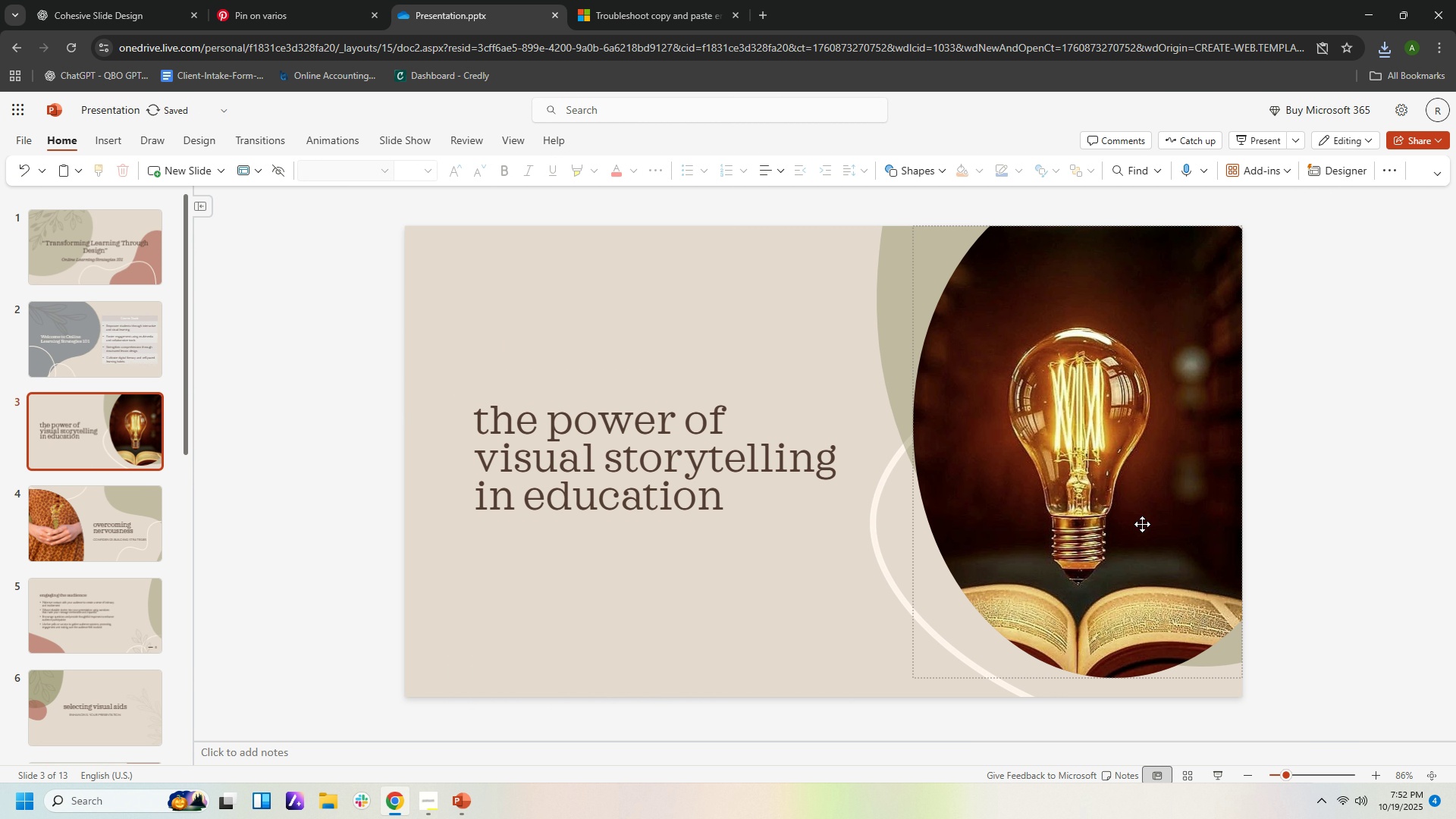 
left_click_drag(start_coordinate=[1138, 514], to_coordinate=[1144, 515])
 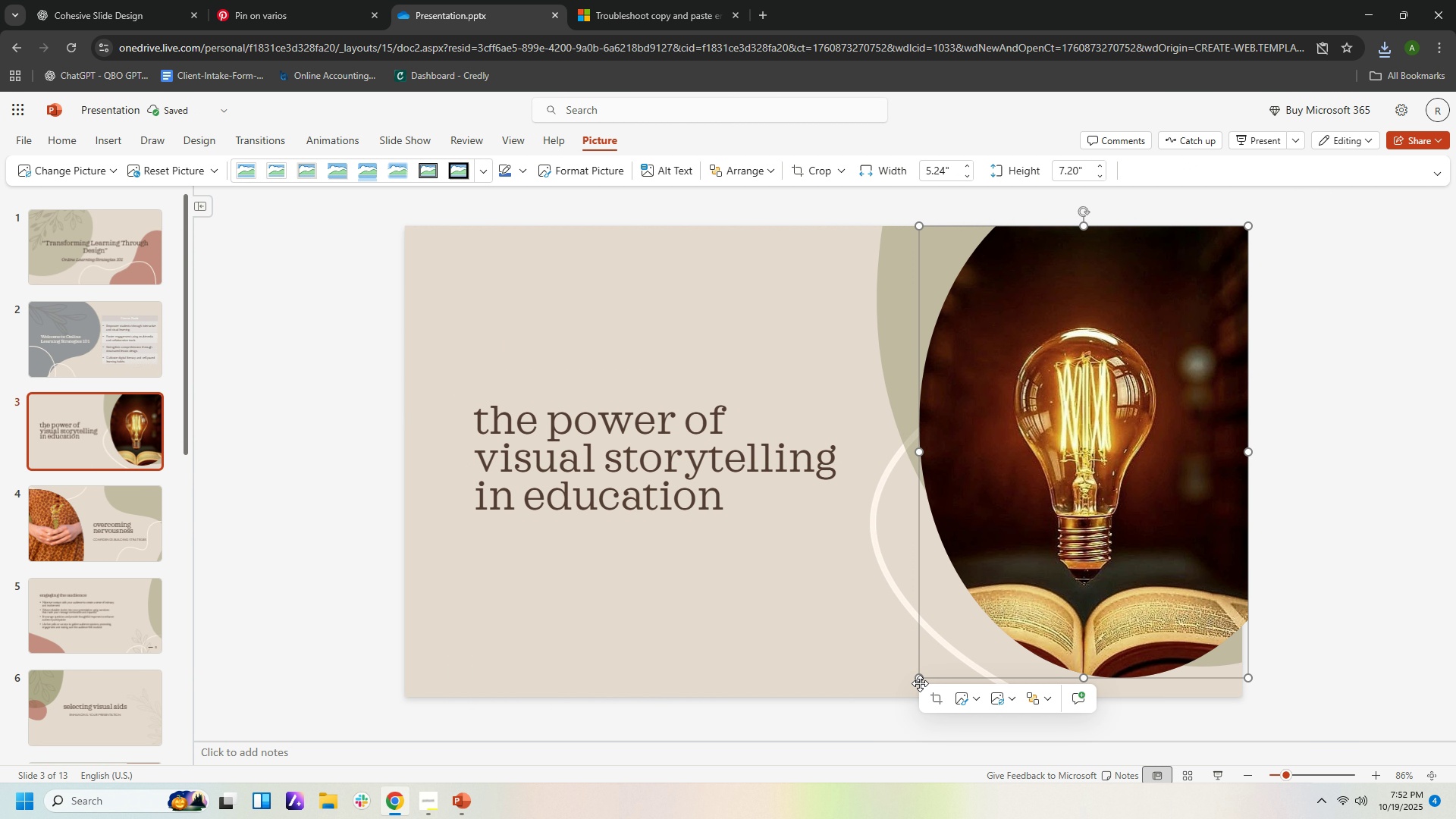 
left_click_drag(start_coordinate=[918, 677], to_coordinate=[916, 601])
 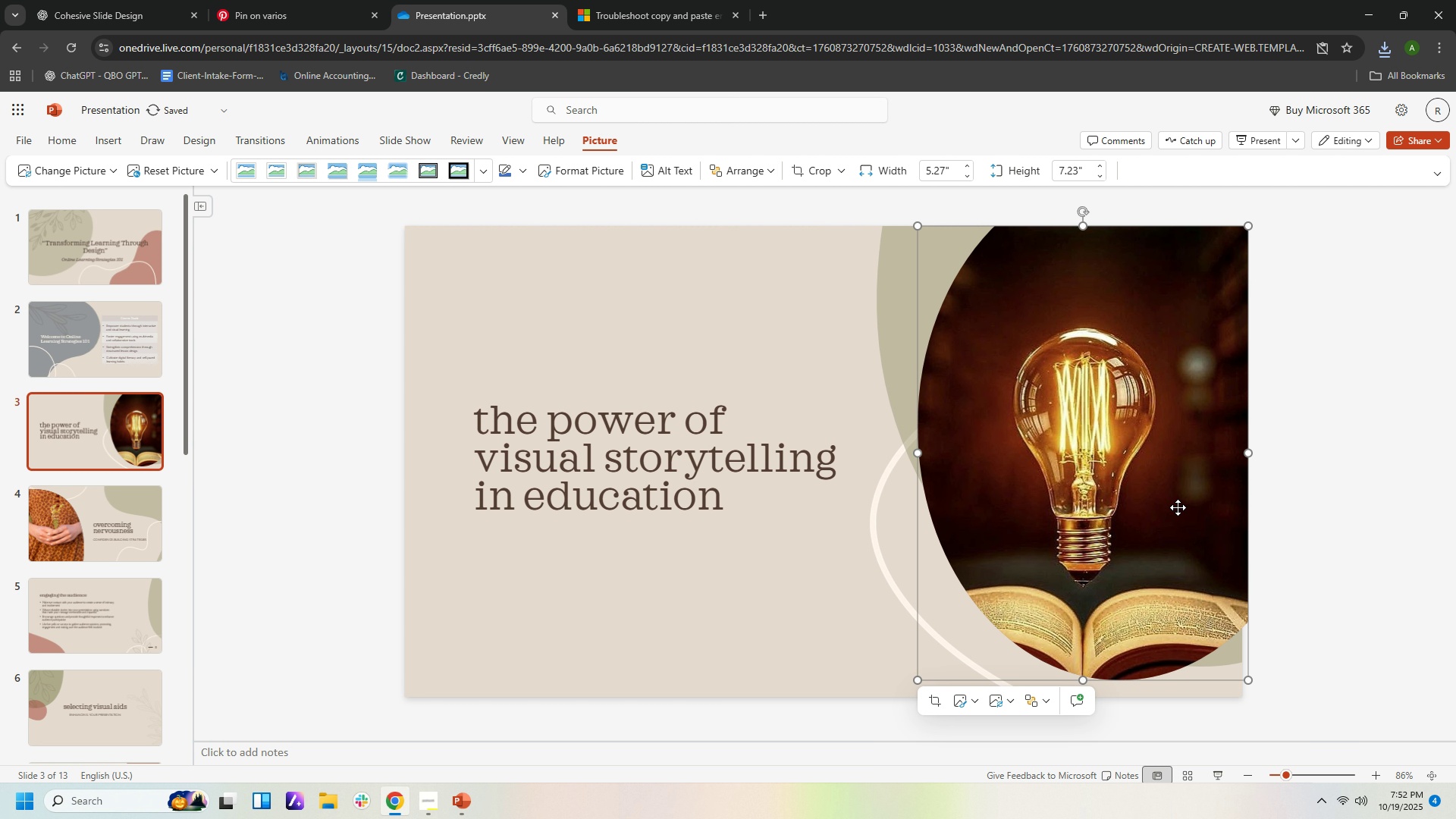 
left_click_drag(start_coordinate=[1178, 507], to_coordinate=[1169, 504])
 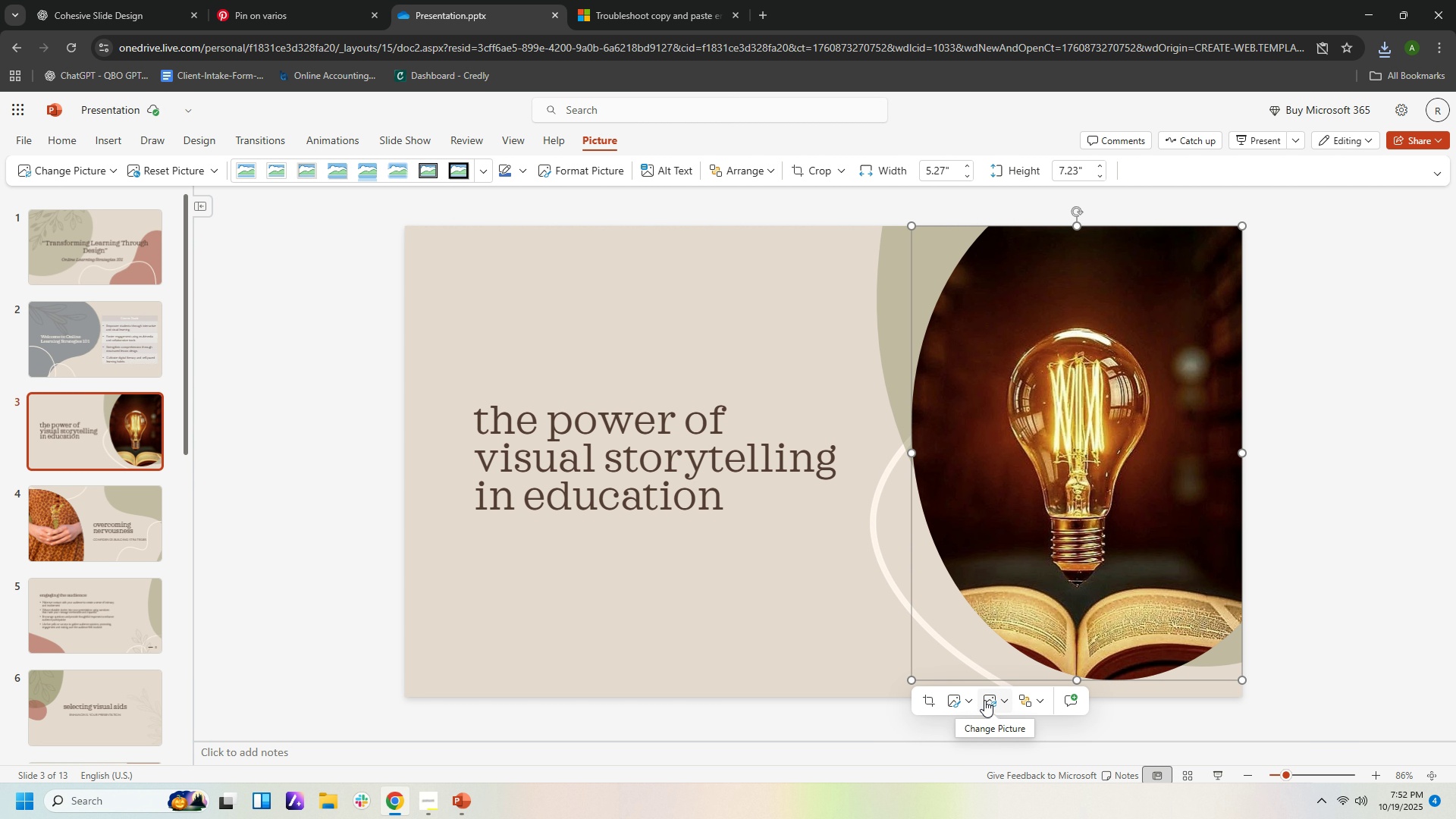 
wait(6.13)
 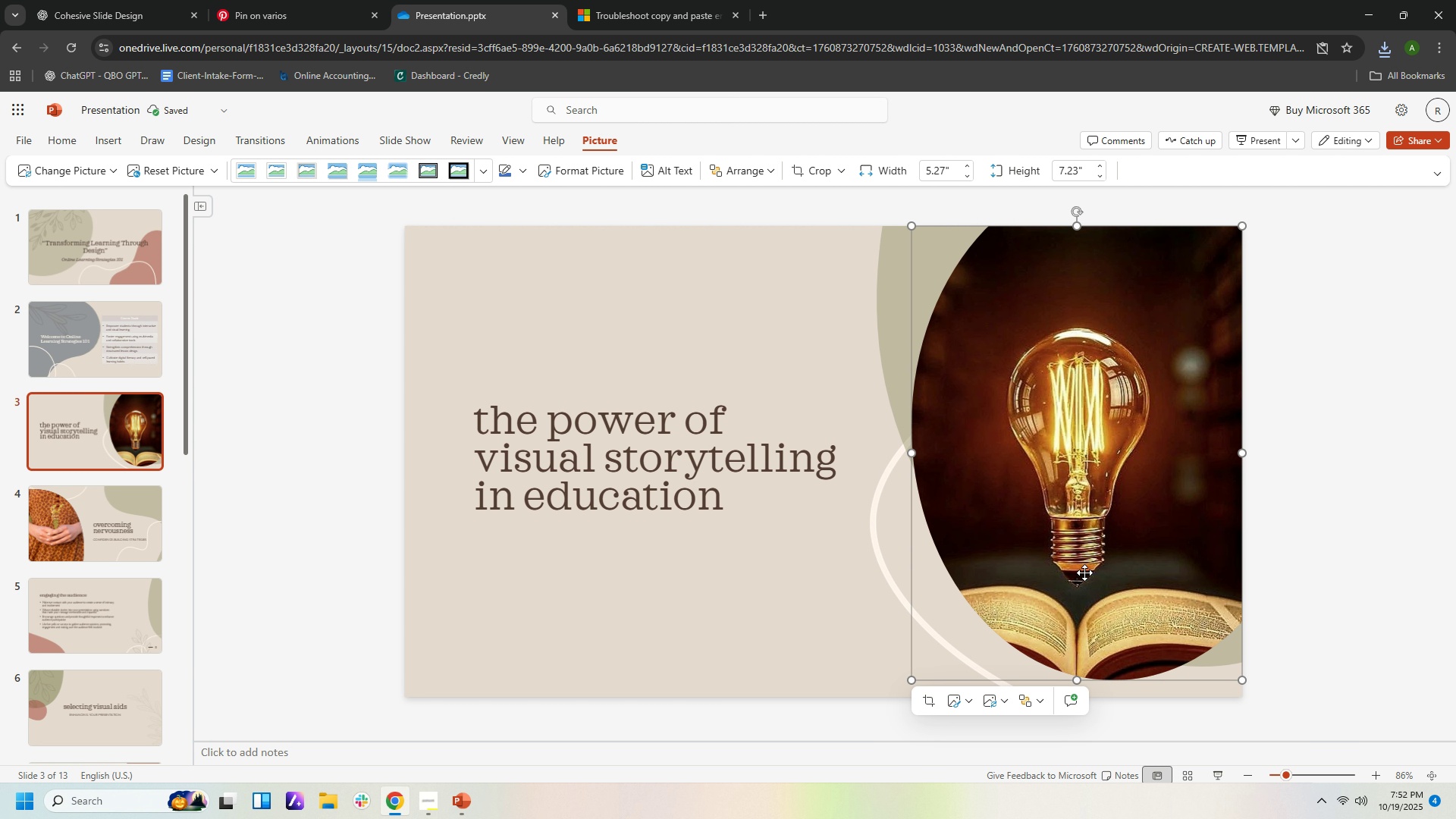 
left_click([937, 701])
 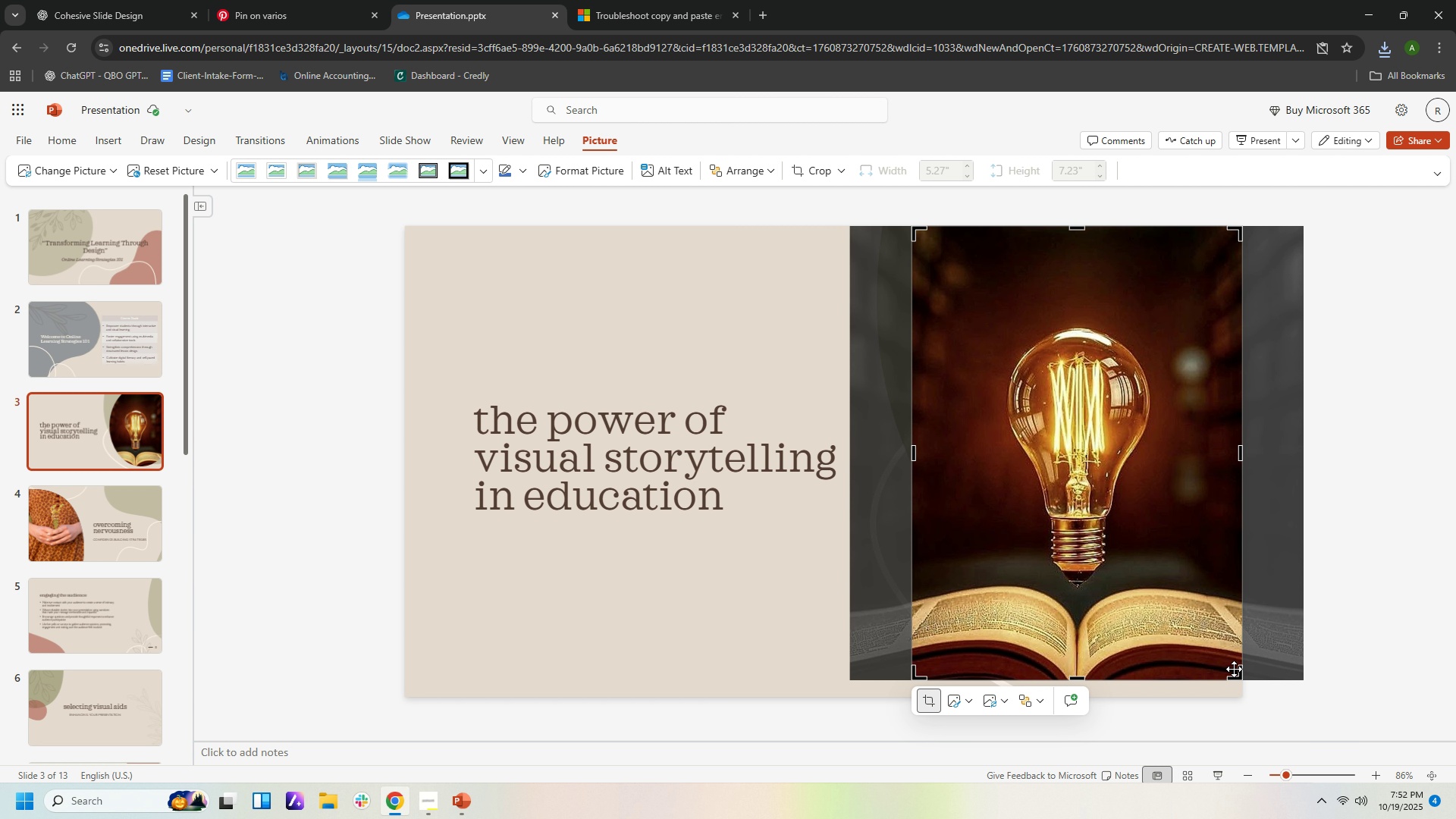 
left_click_drag(start_coordinate=[1164, 551], to_coordinate=[1185, 550])
 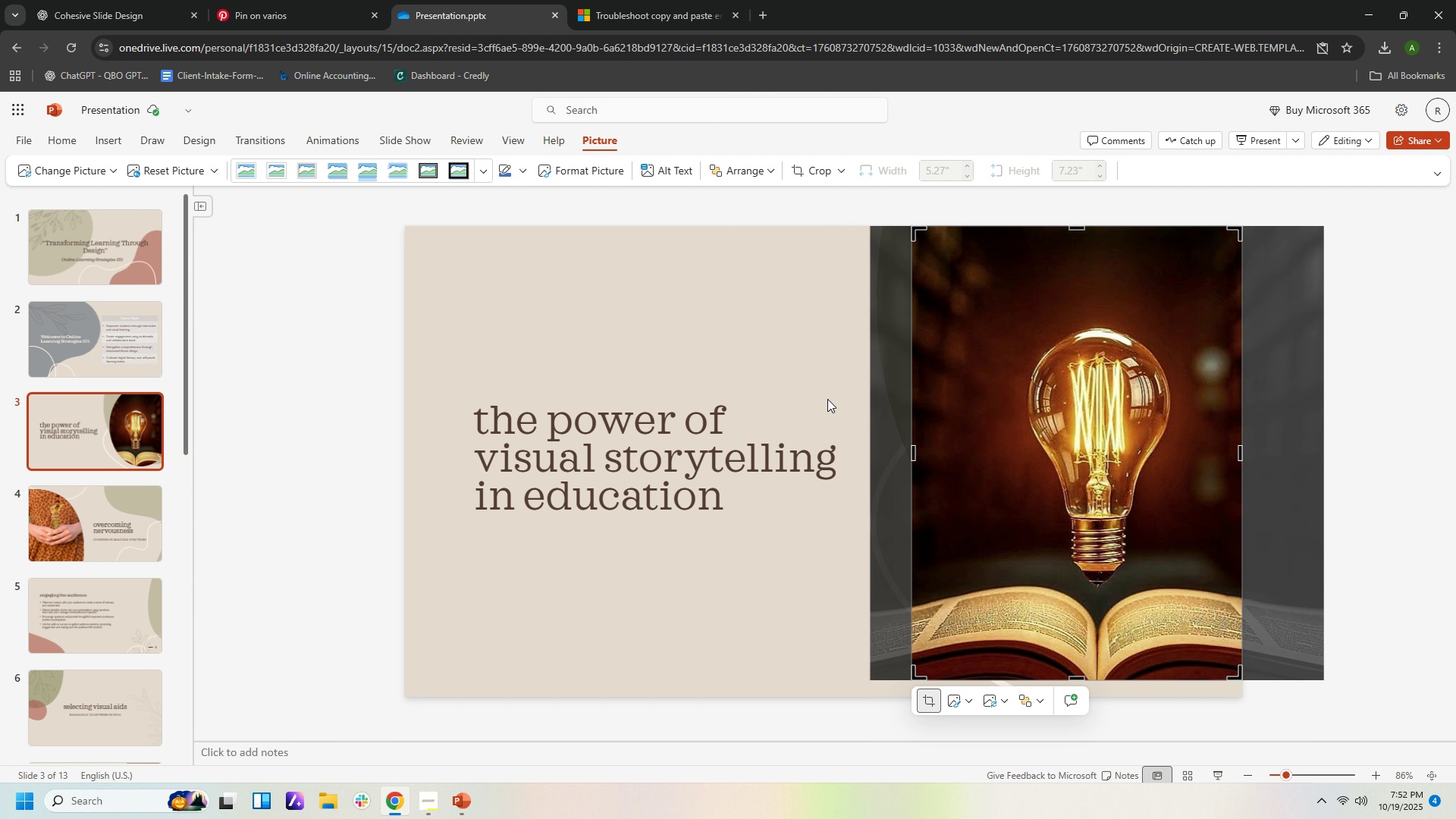 
left_click([827, 399])
 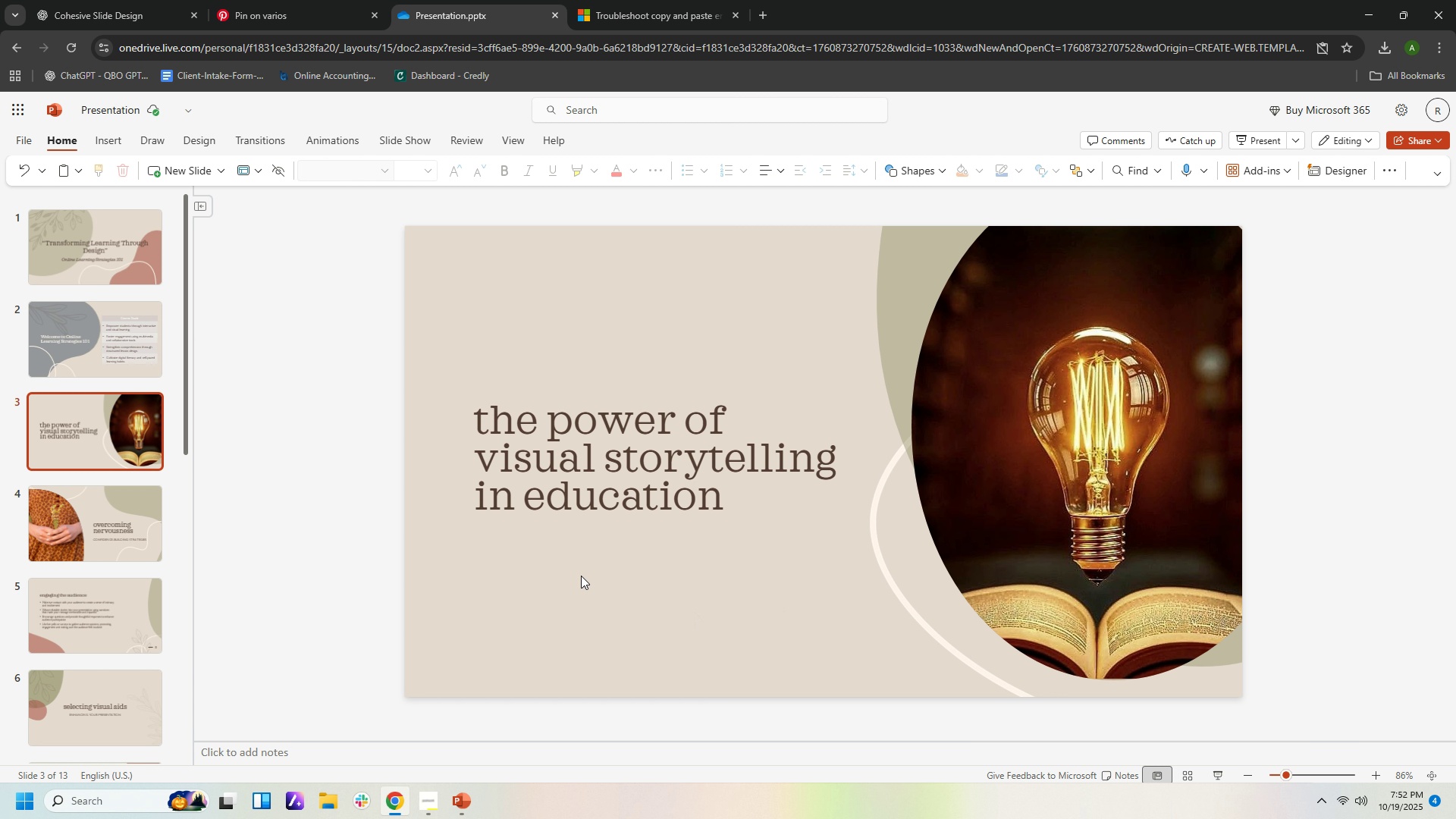 
wait(6.25)
 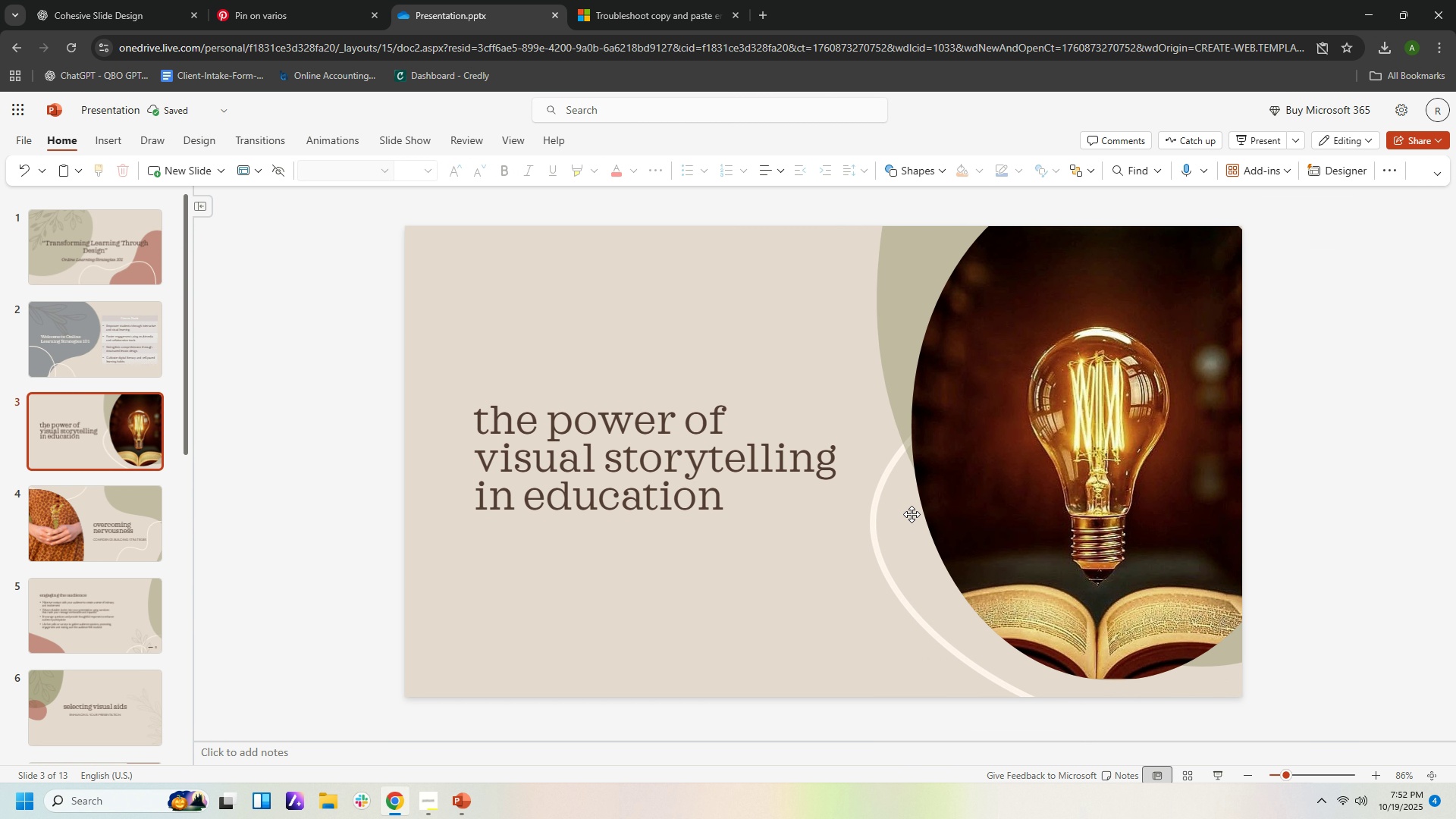 
left_click([594, 449])
 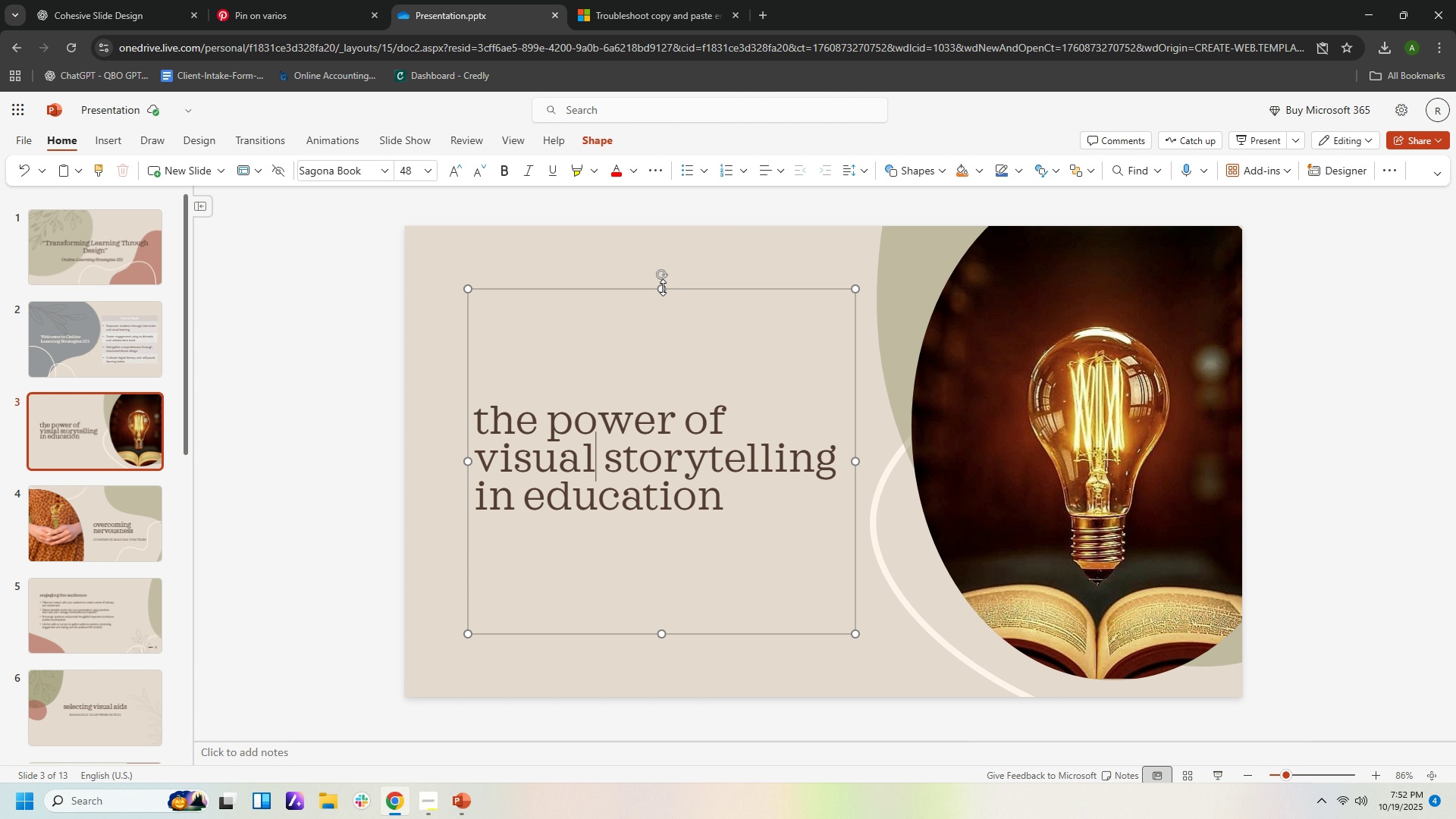 
left_click_drag(start_coordinate=[662, 287], to_coordinate=[650, 476])
 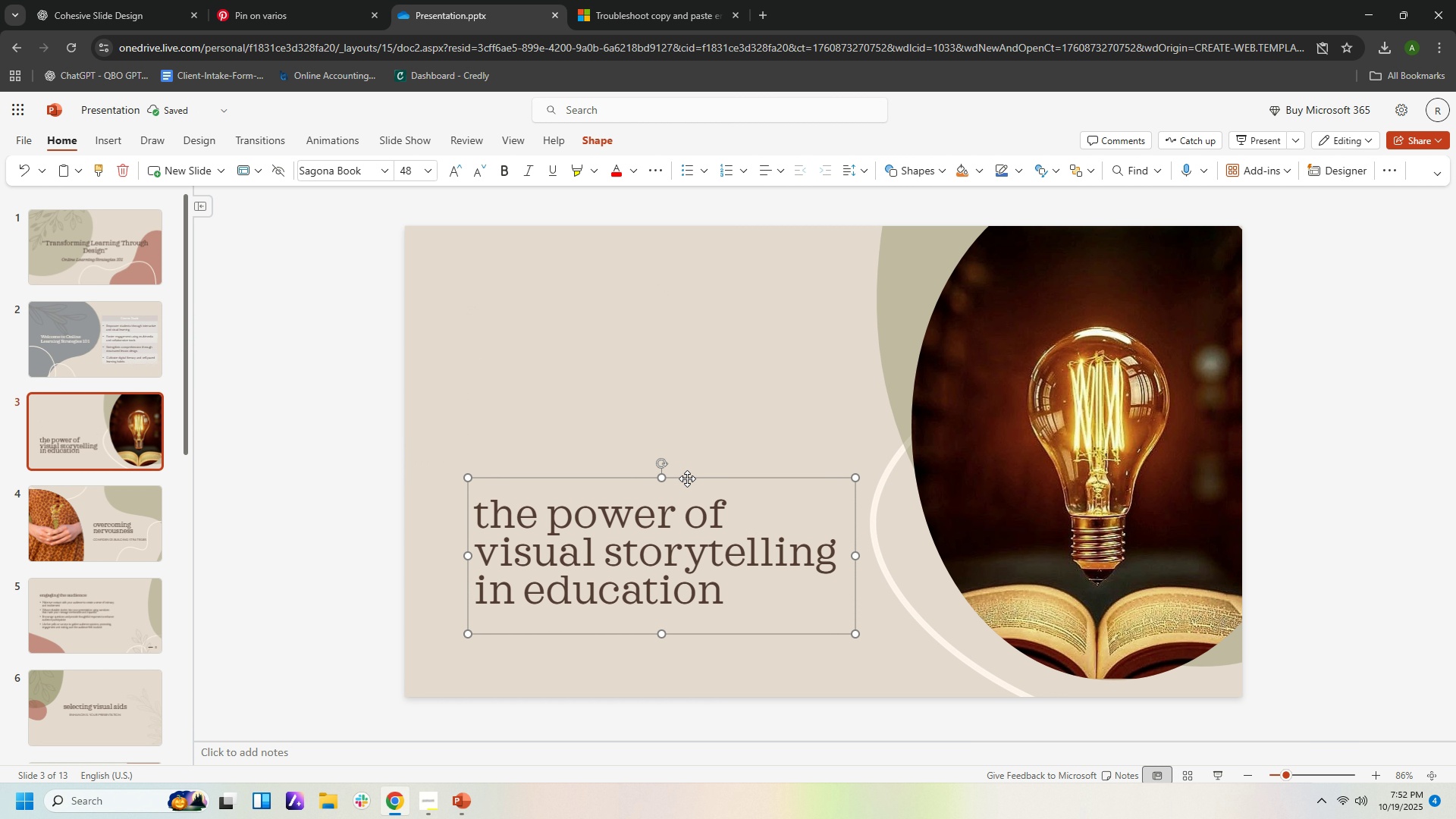 
left_click_drag(start_coordinate=[687, 479], to_coordinate=[680, 290])
 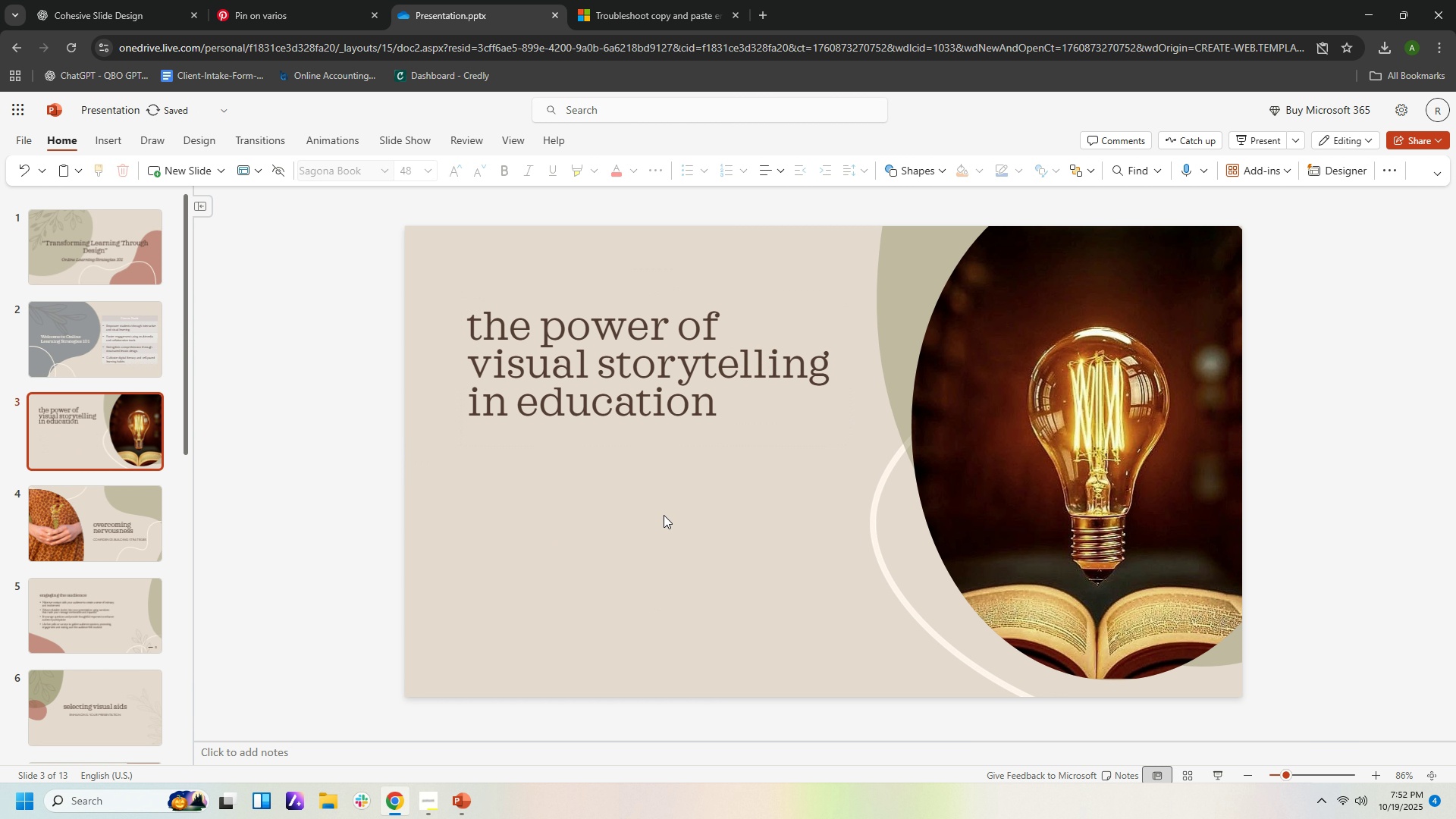 
left_click([664, 515])
 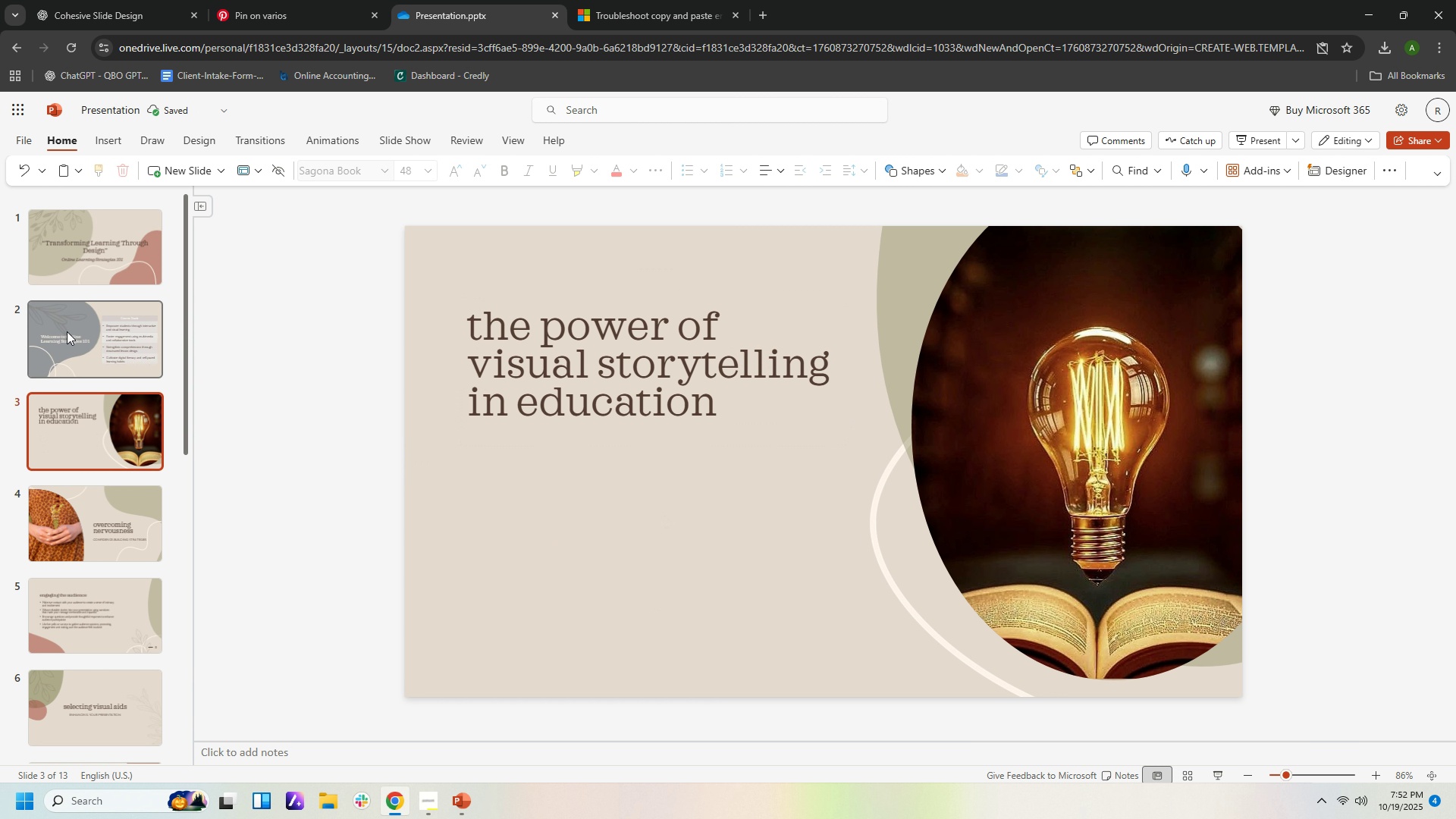 
left_click([67, 331])
 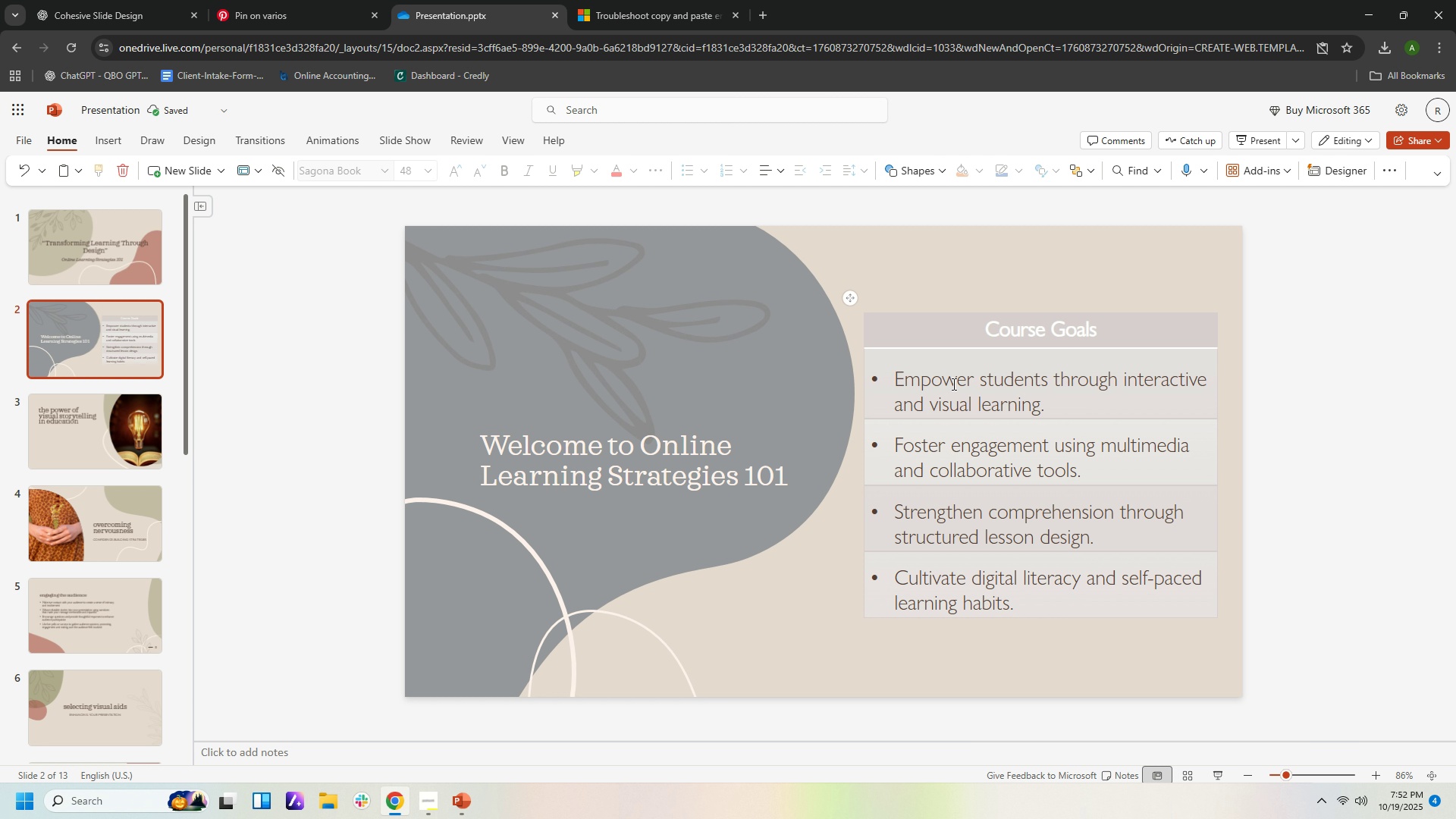 
left_click([952, 384])
 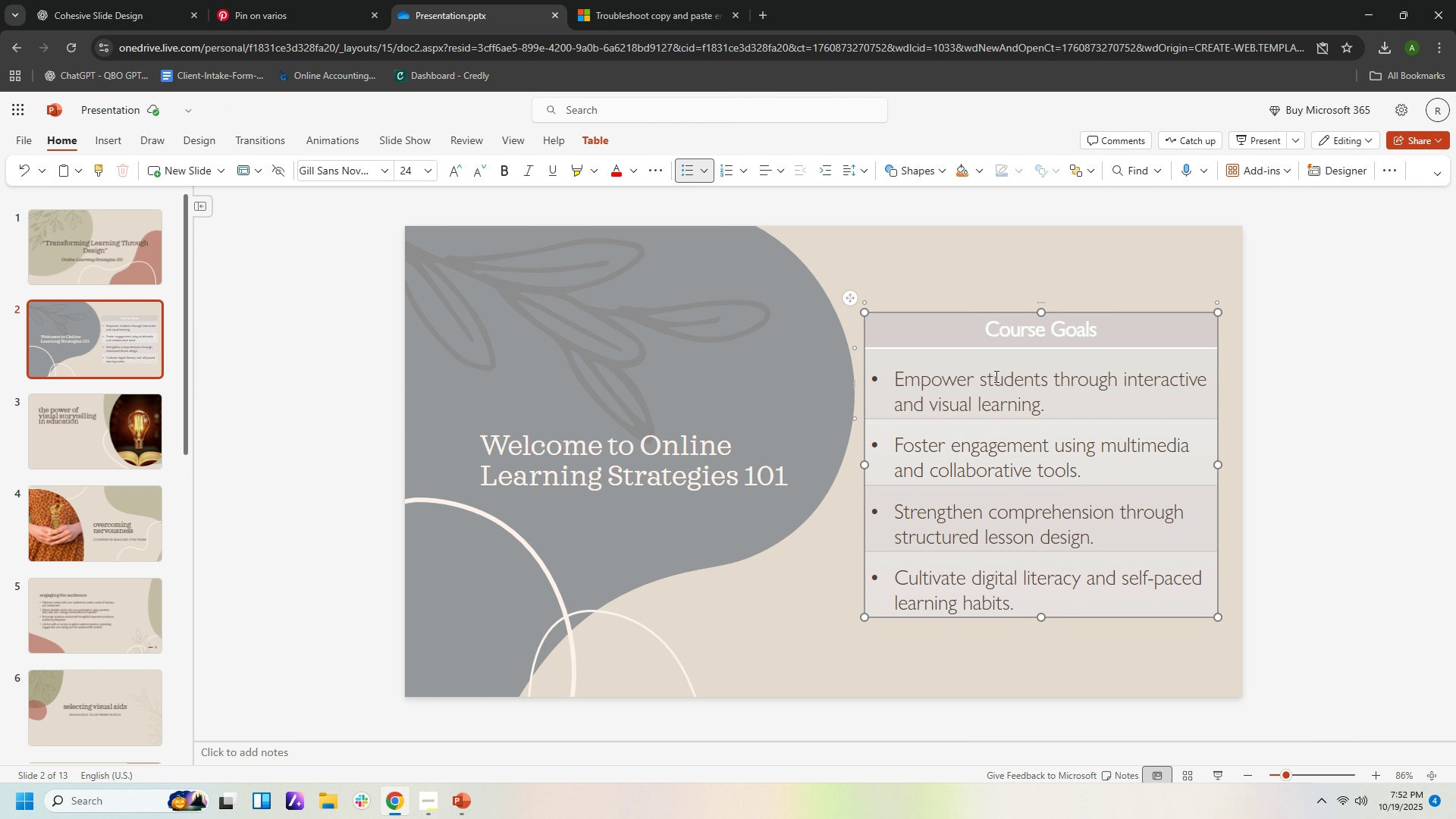 
key(Control+A)
 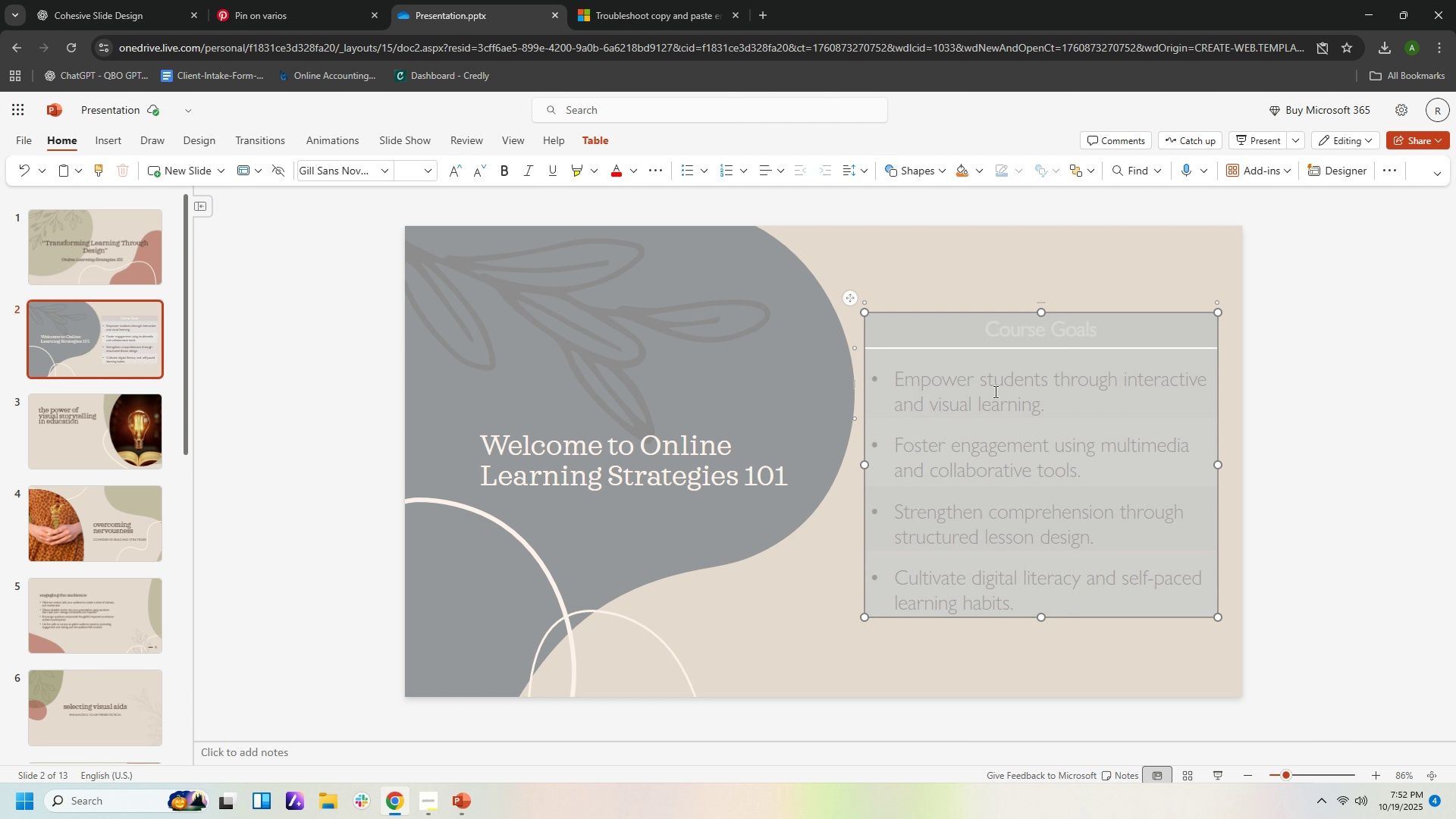 
key(Control+C)
 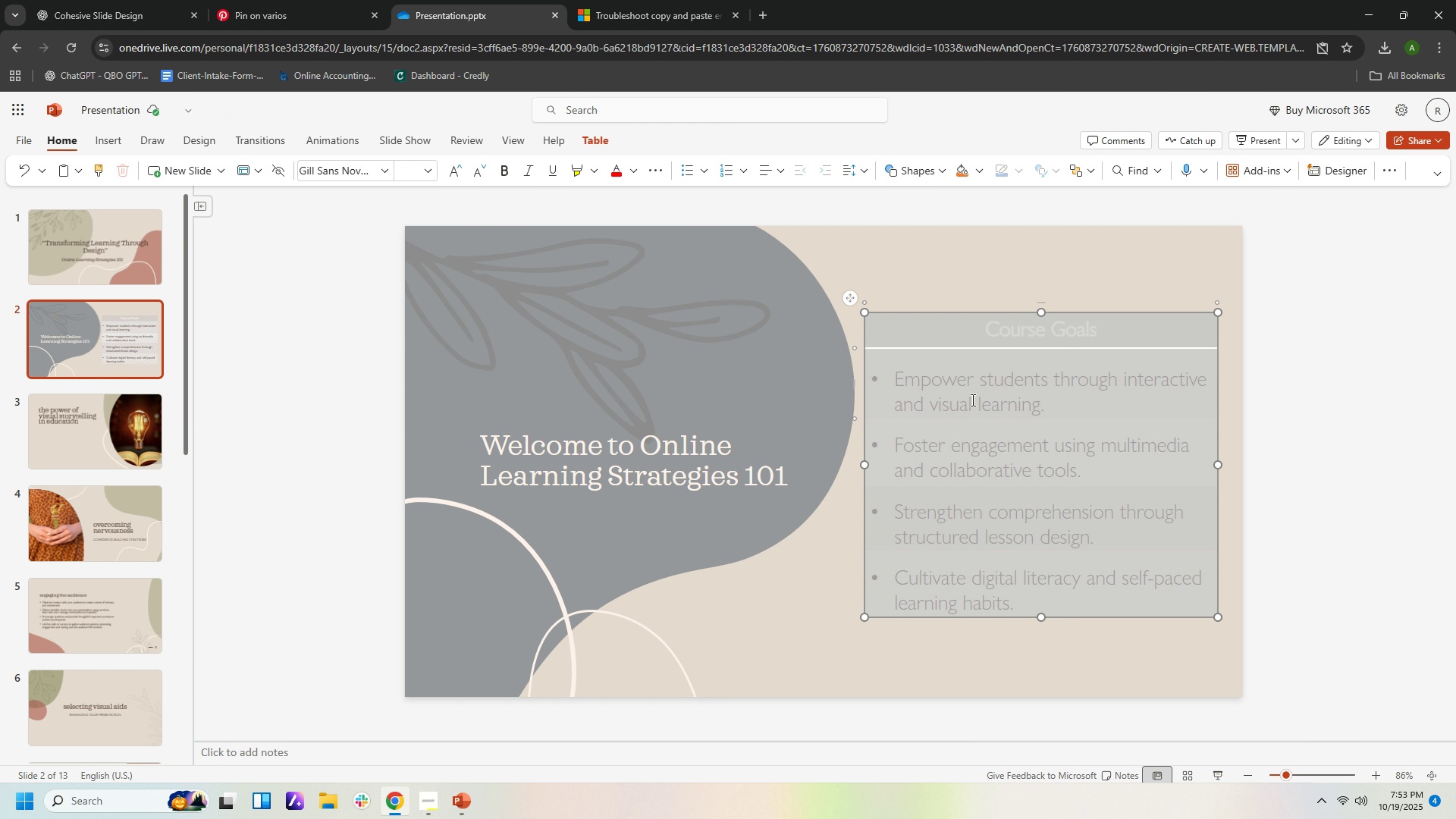 
key(Control+C)
 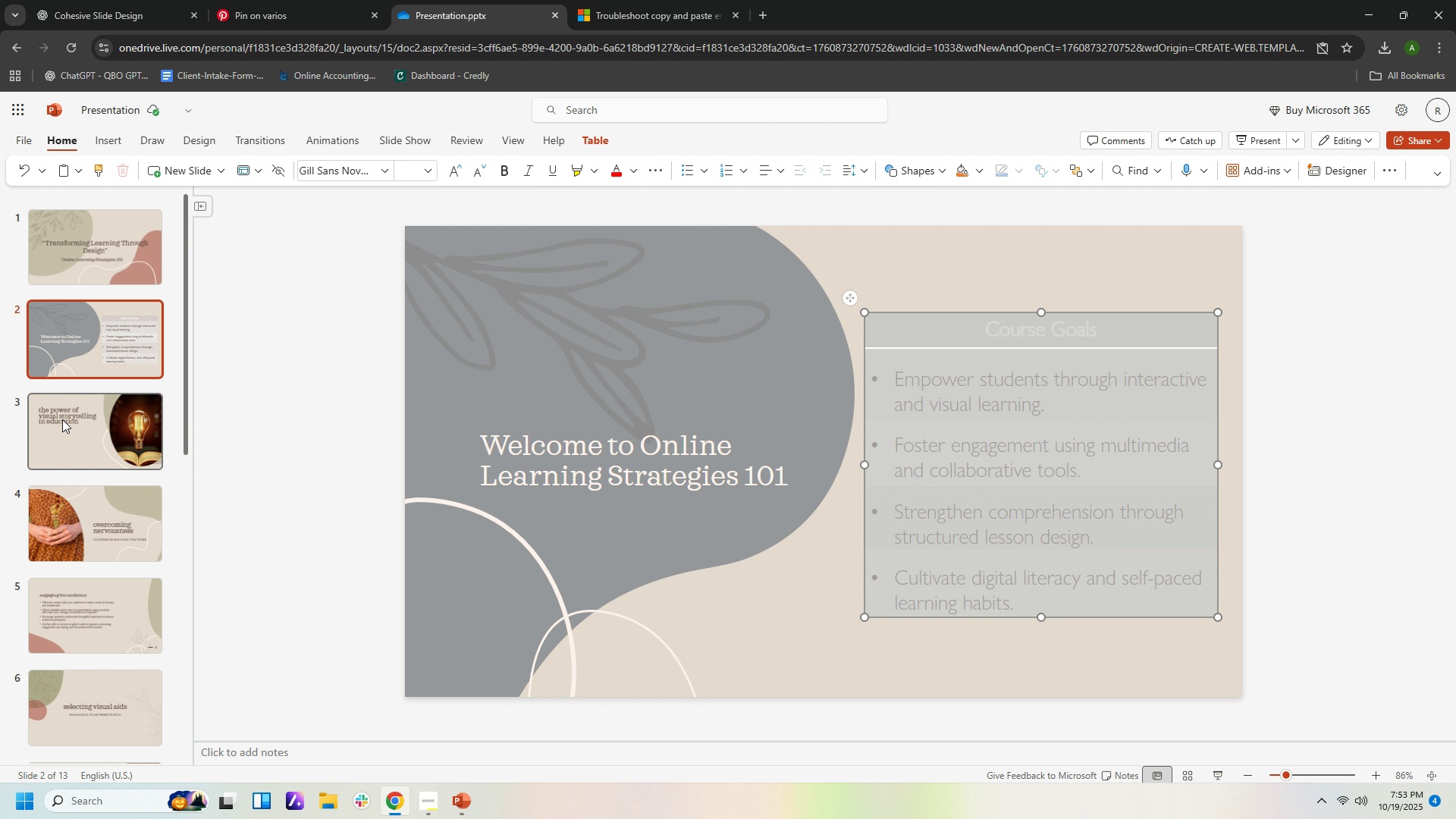 
left_click([62, 419])
 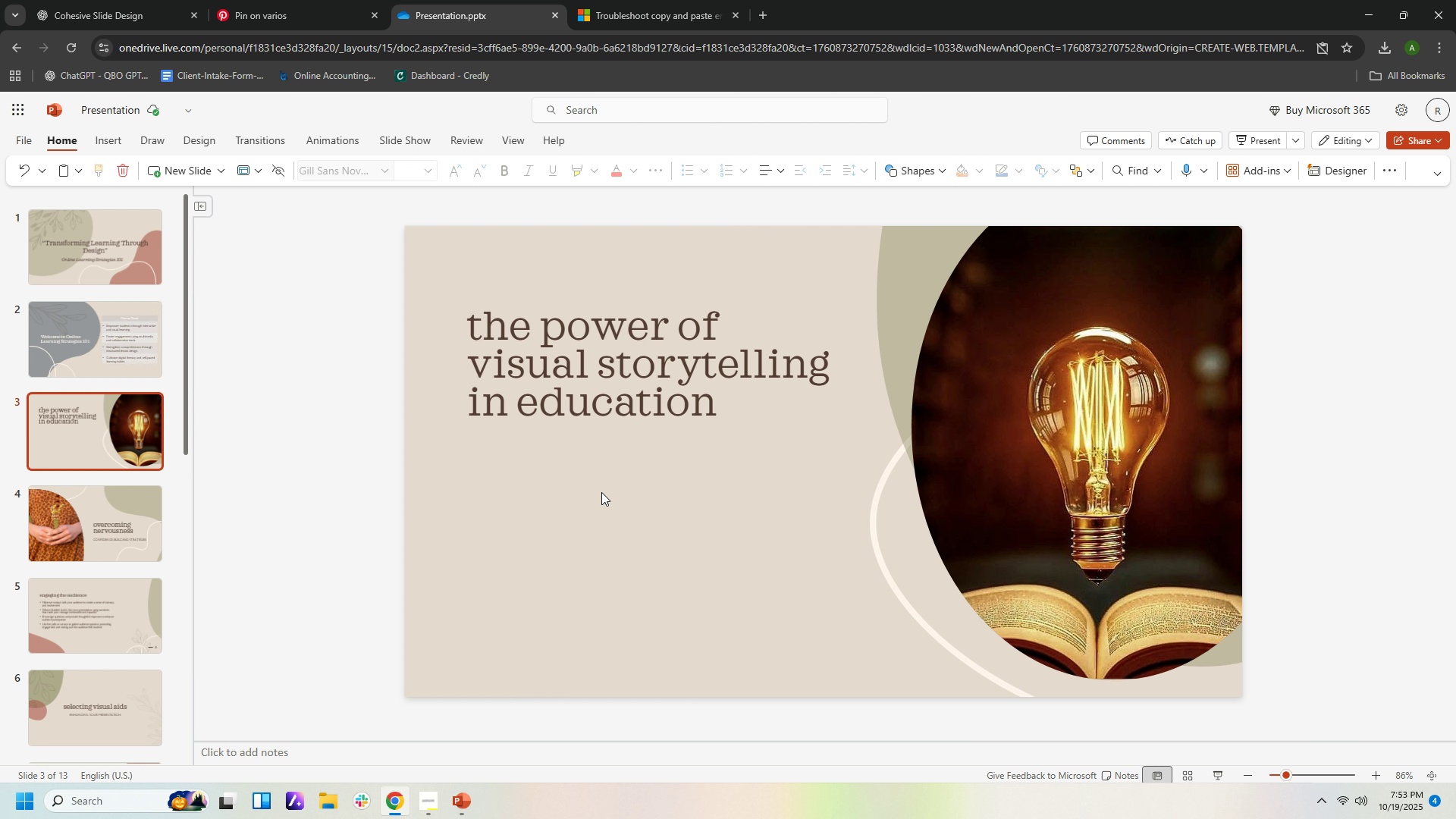 
right_click([601, 492])
 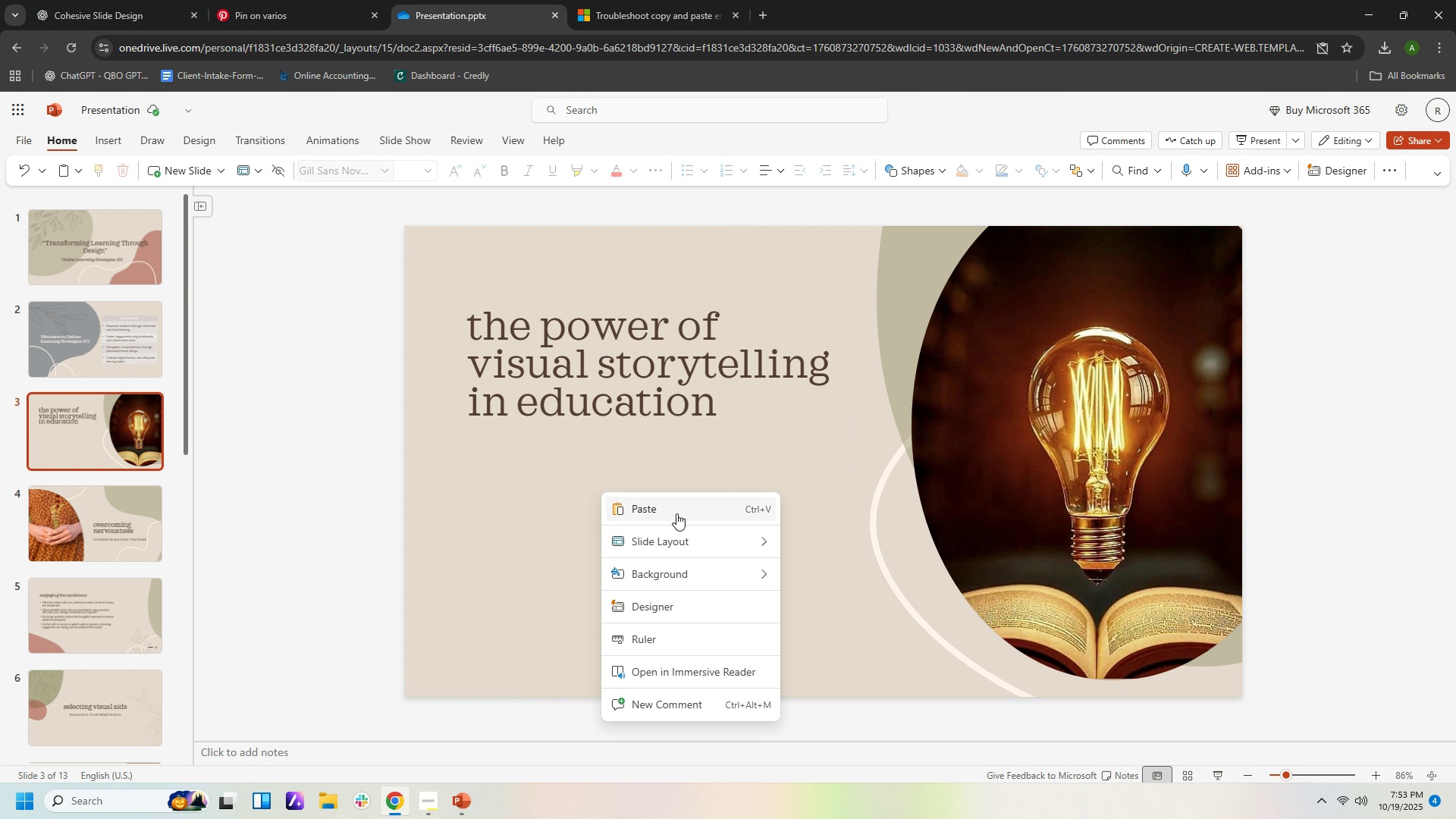 
left_click([676, 513])
 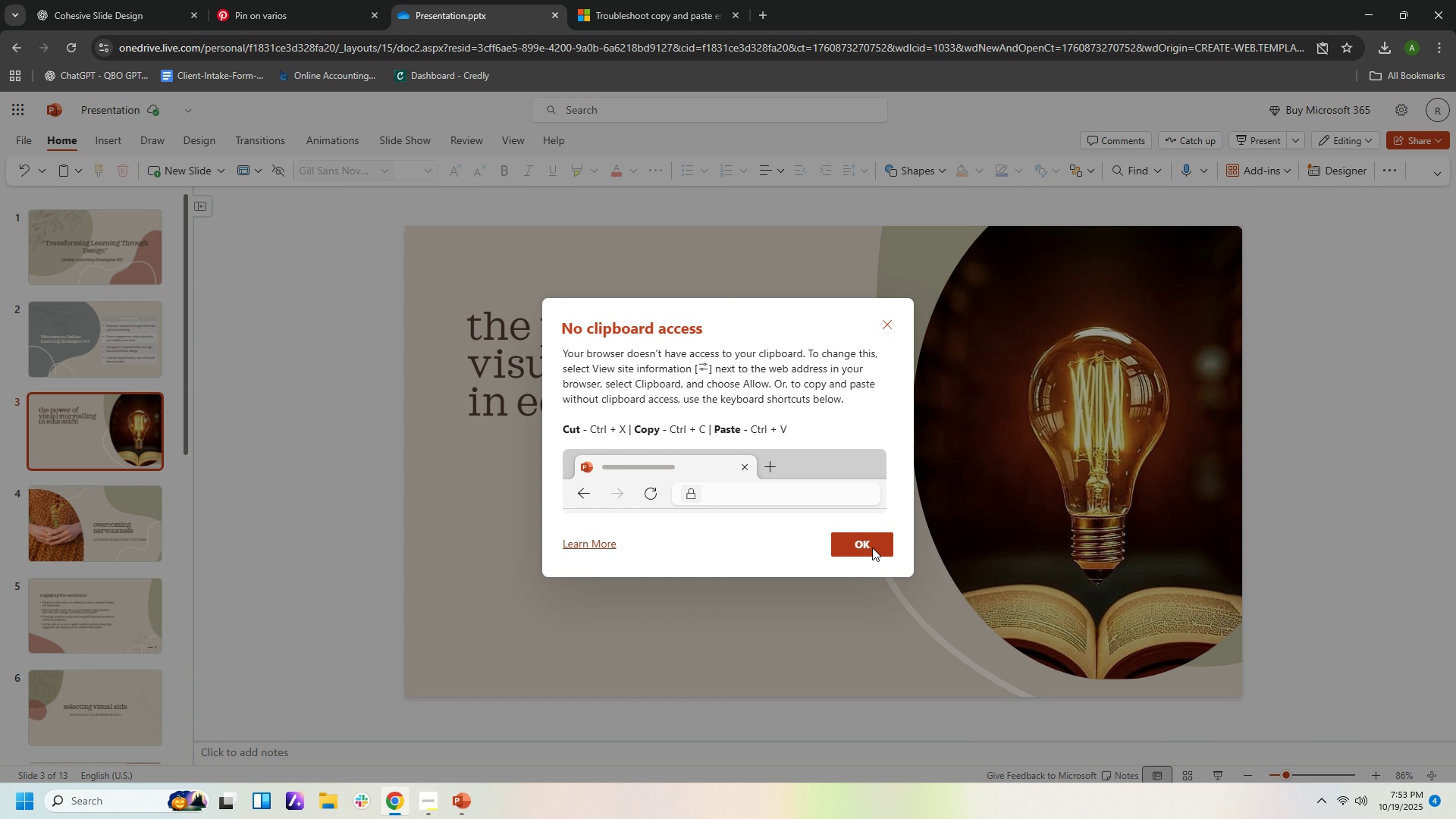 
left_click([871, 551])
 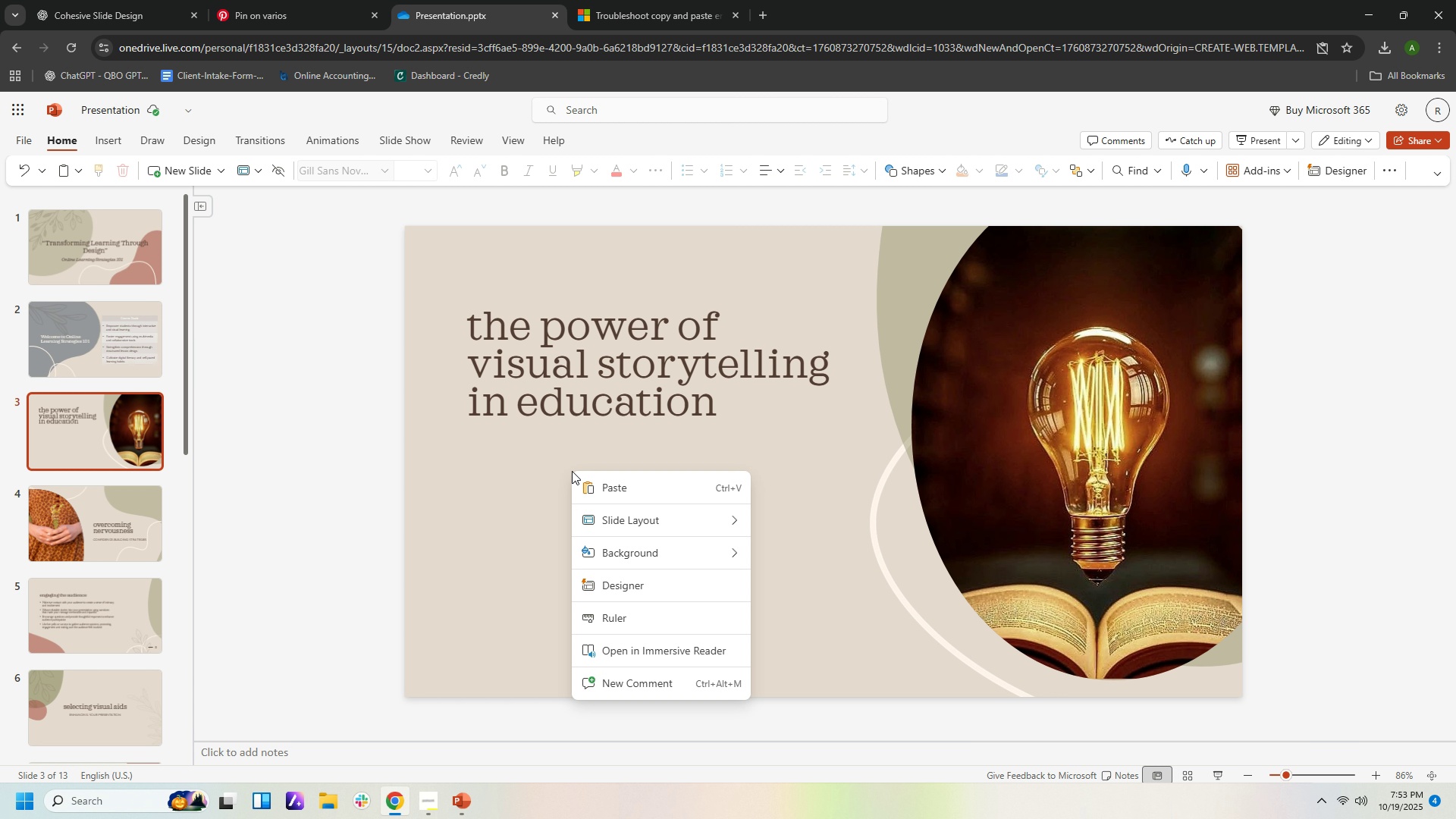 
right_click([572, 471])
 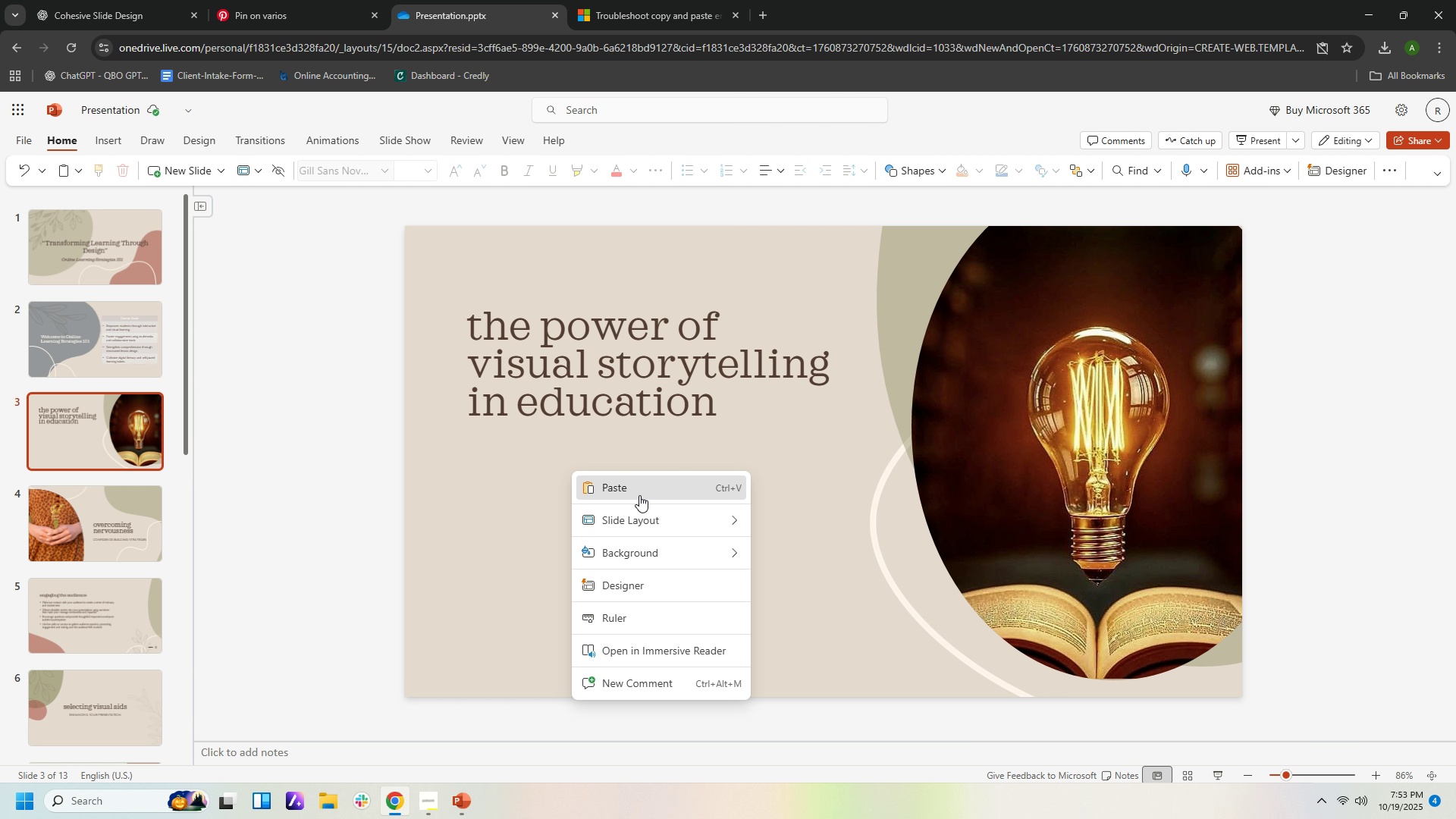 
left_click([639, 495])
 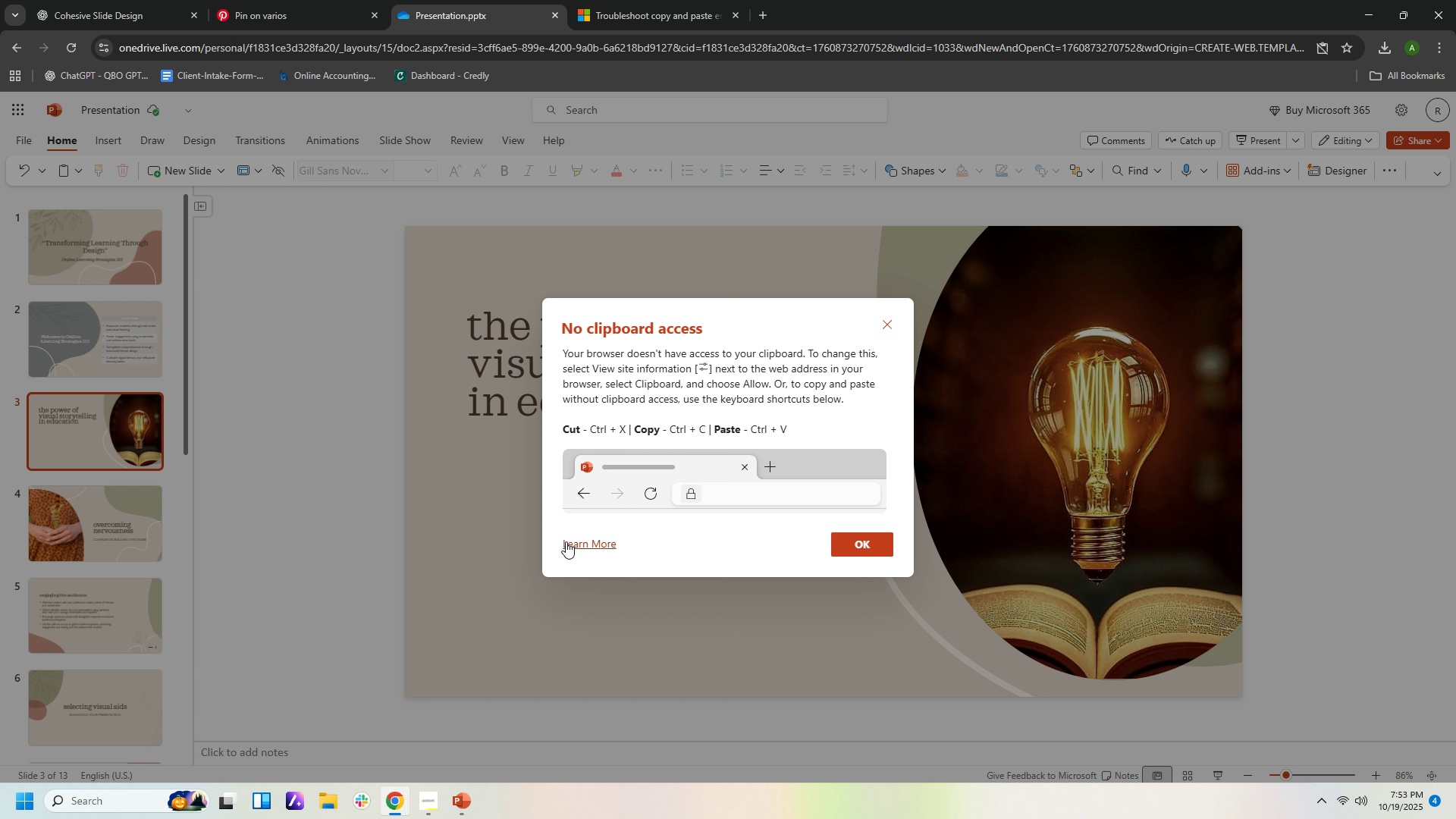 
left_click([573, 542])
 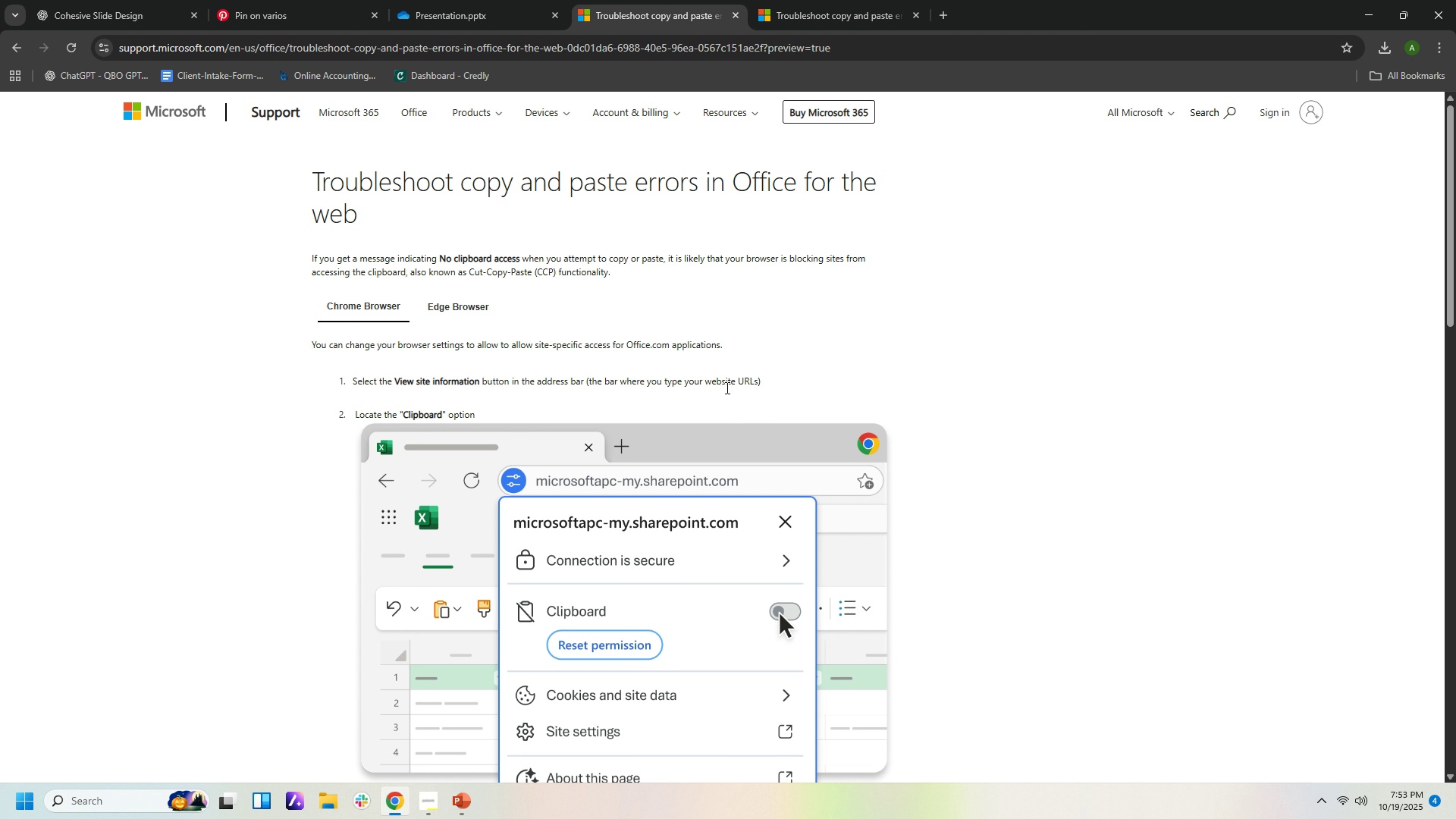 
scroll: coordinate [872, 372], scroll_direction: down, amount: 9.0
 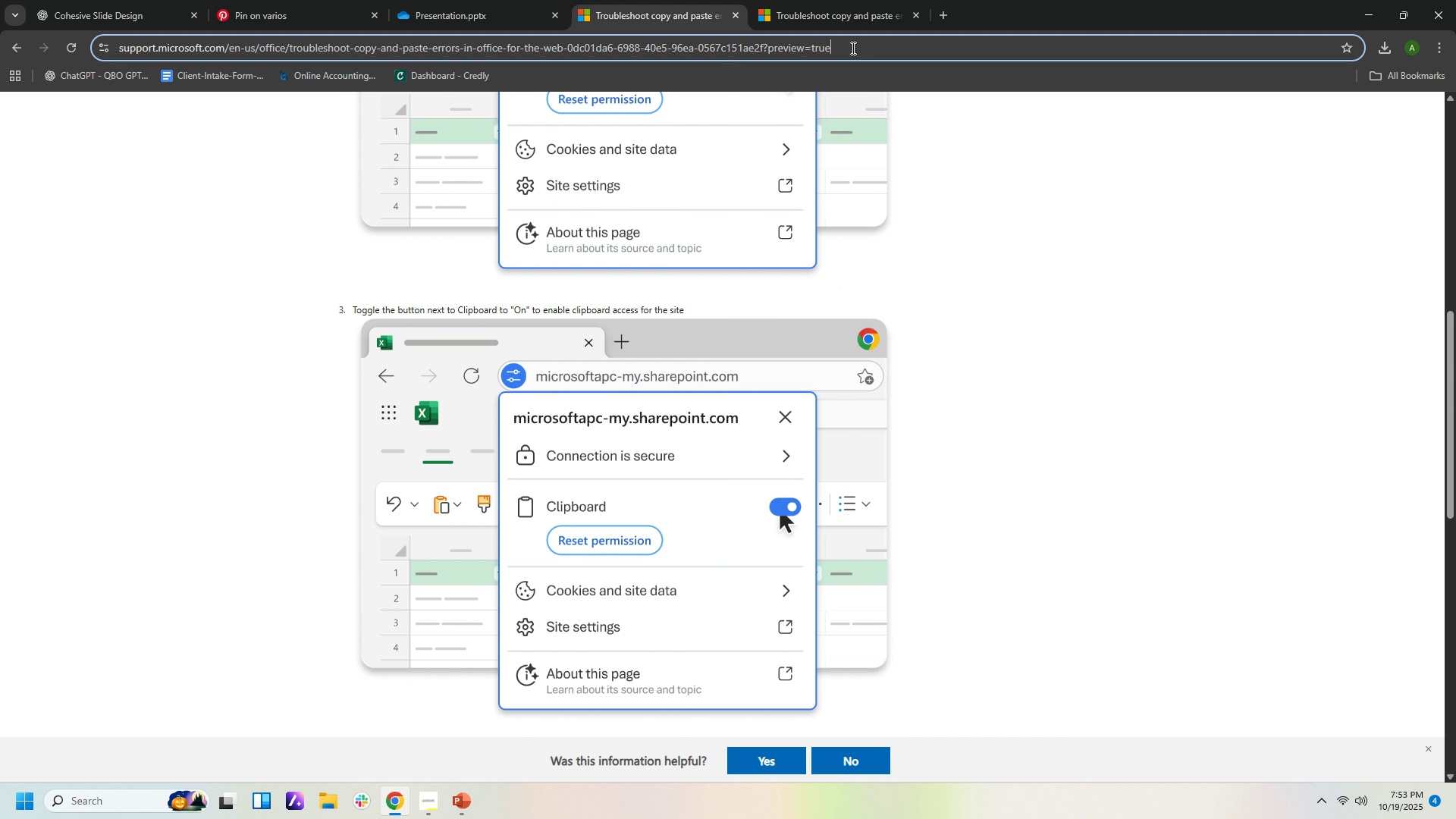 
wait(5.06)
 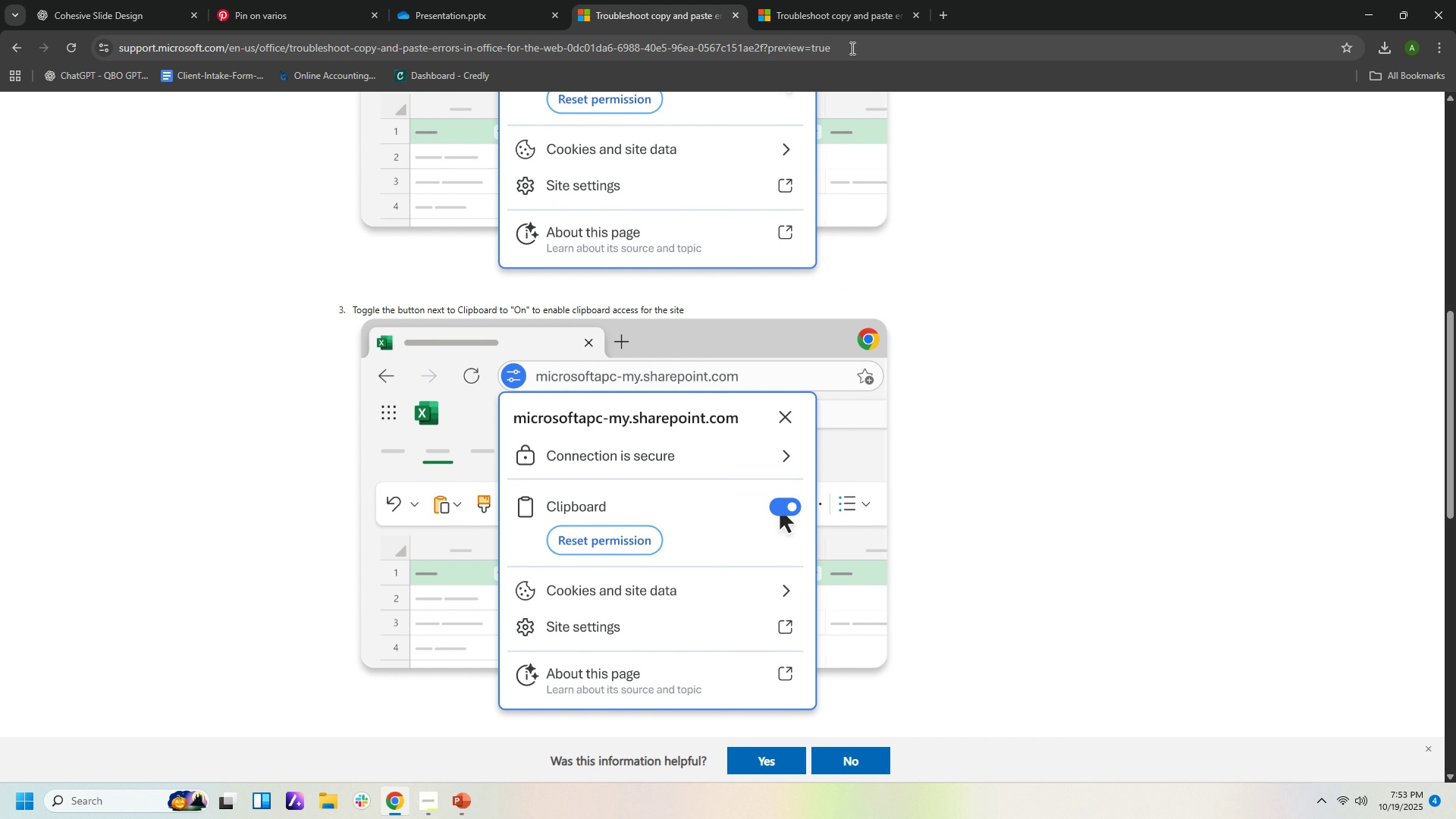 
left_click_drag(start_coordinate=[852, 48], to_coordinate=[69, 13])
 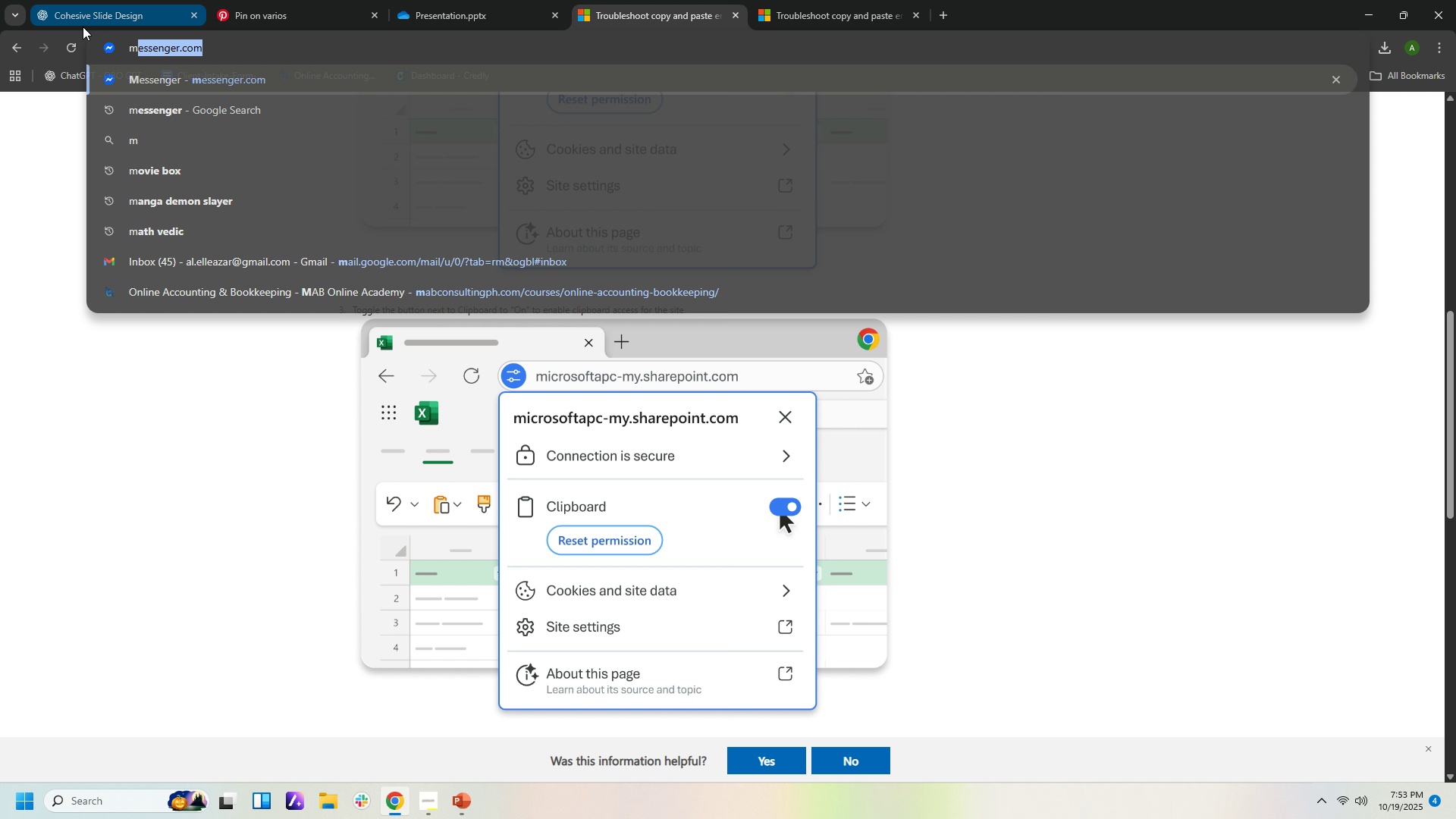 
type(microsoftapc-my.sharepoint.com)
 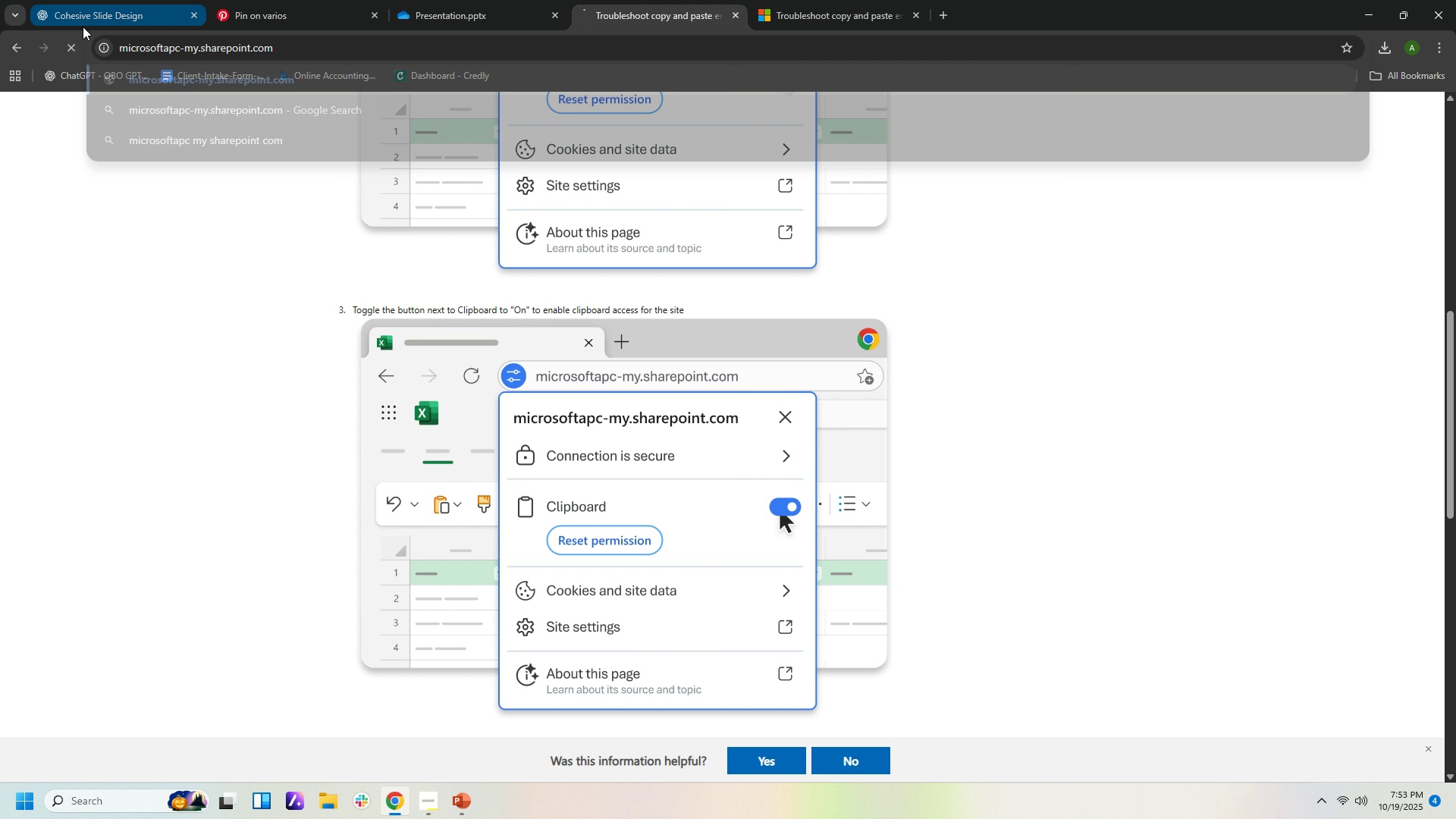 
key(Enter)
 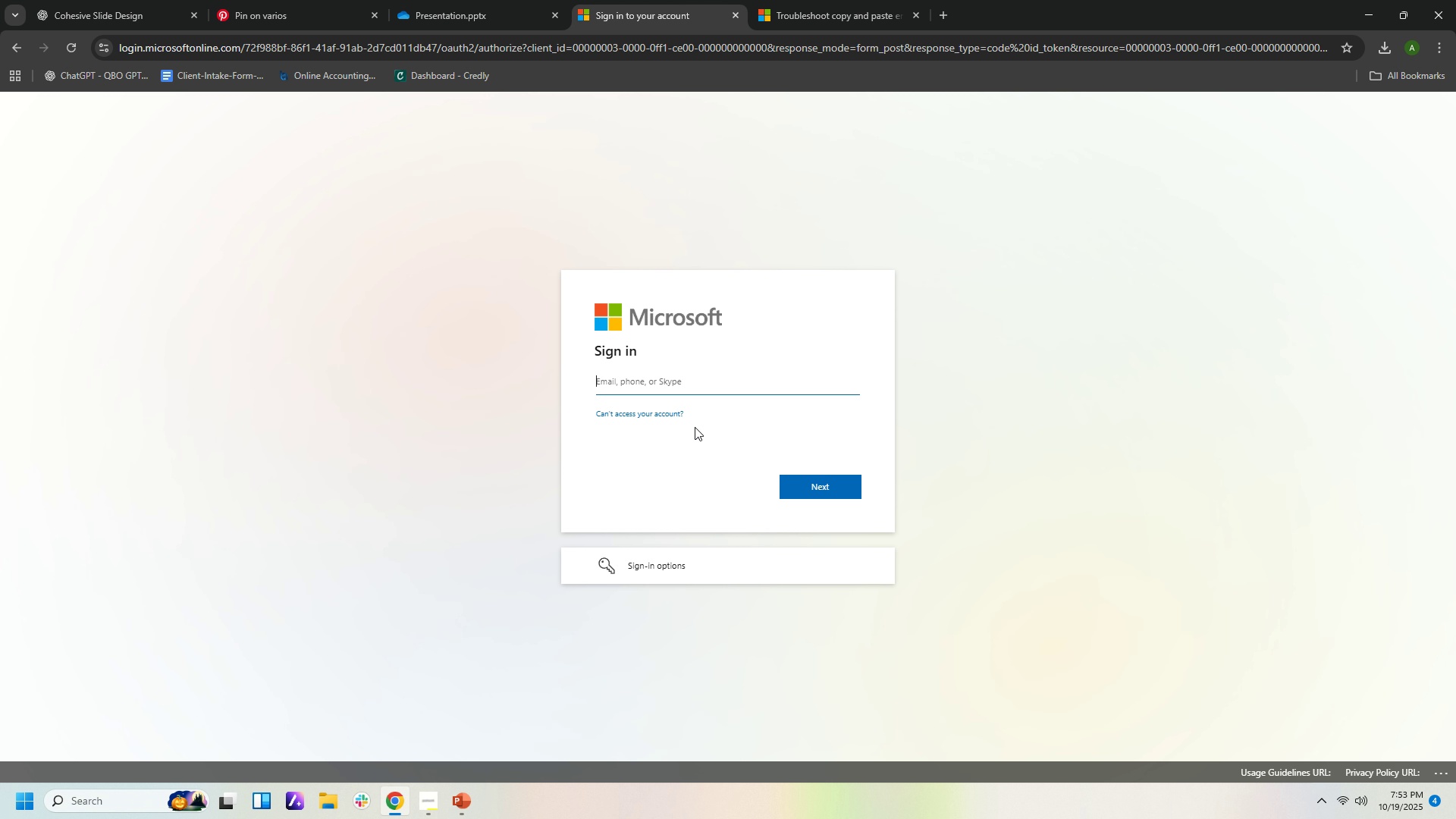 
left_click([700, 384])
 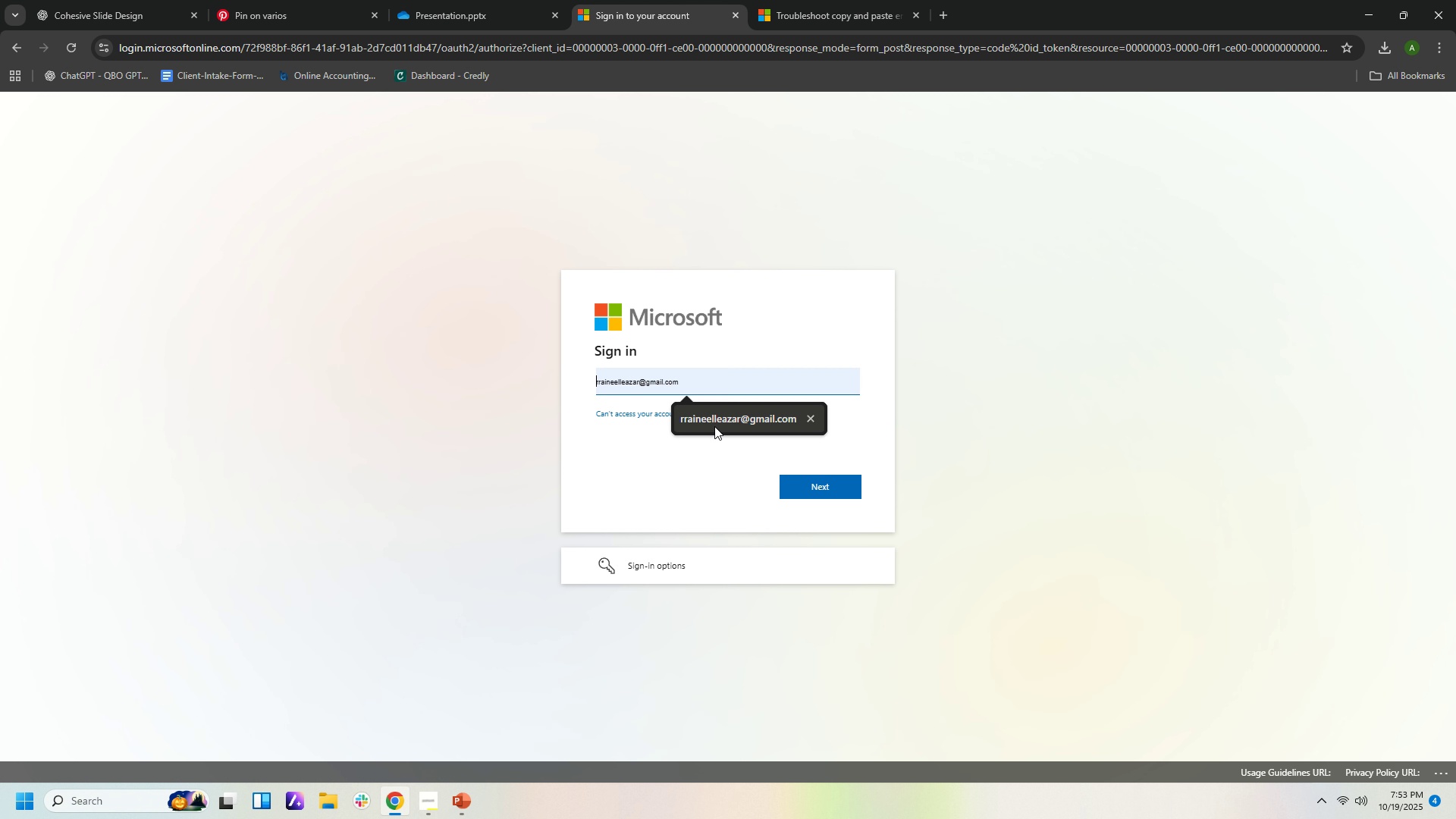 
left_click([717, 428])
 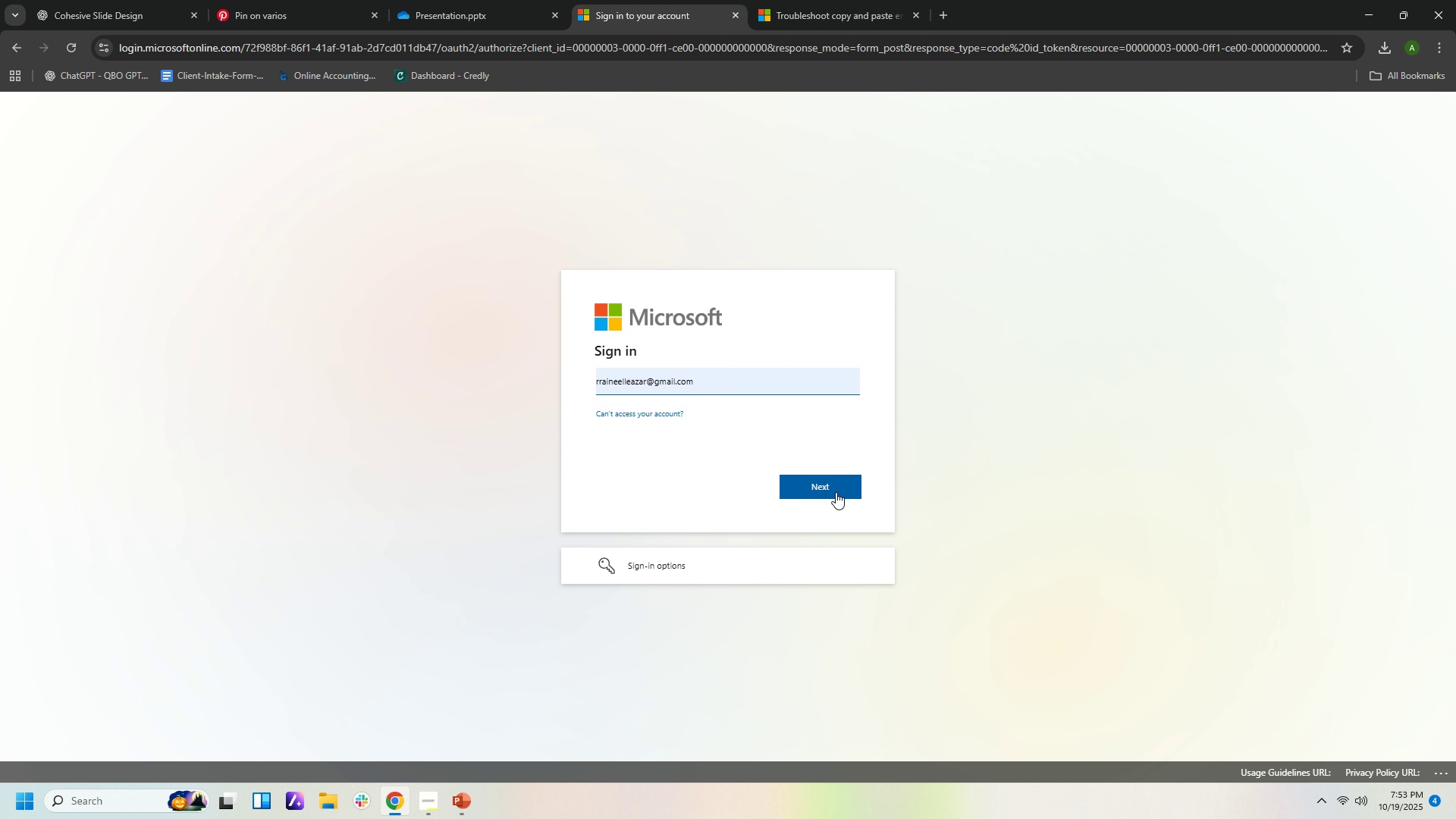 
left_click([836, 492])
 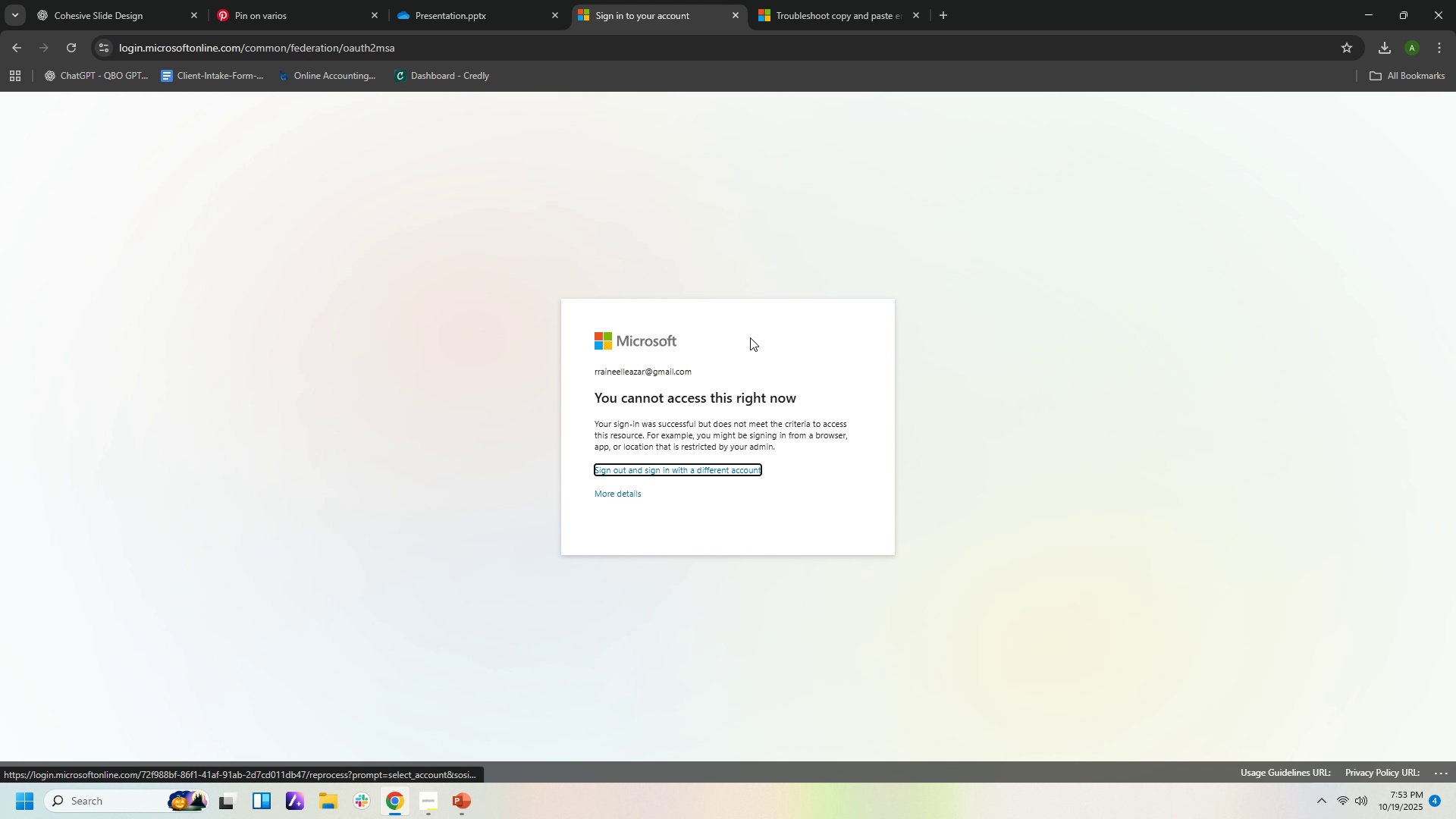 
wait(8.48)
 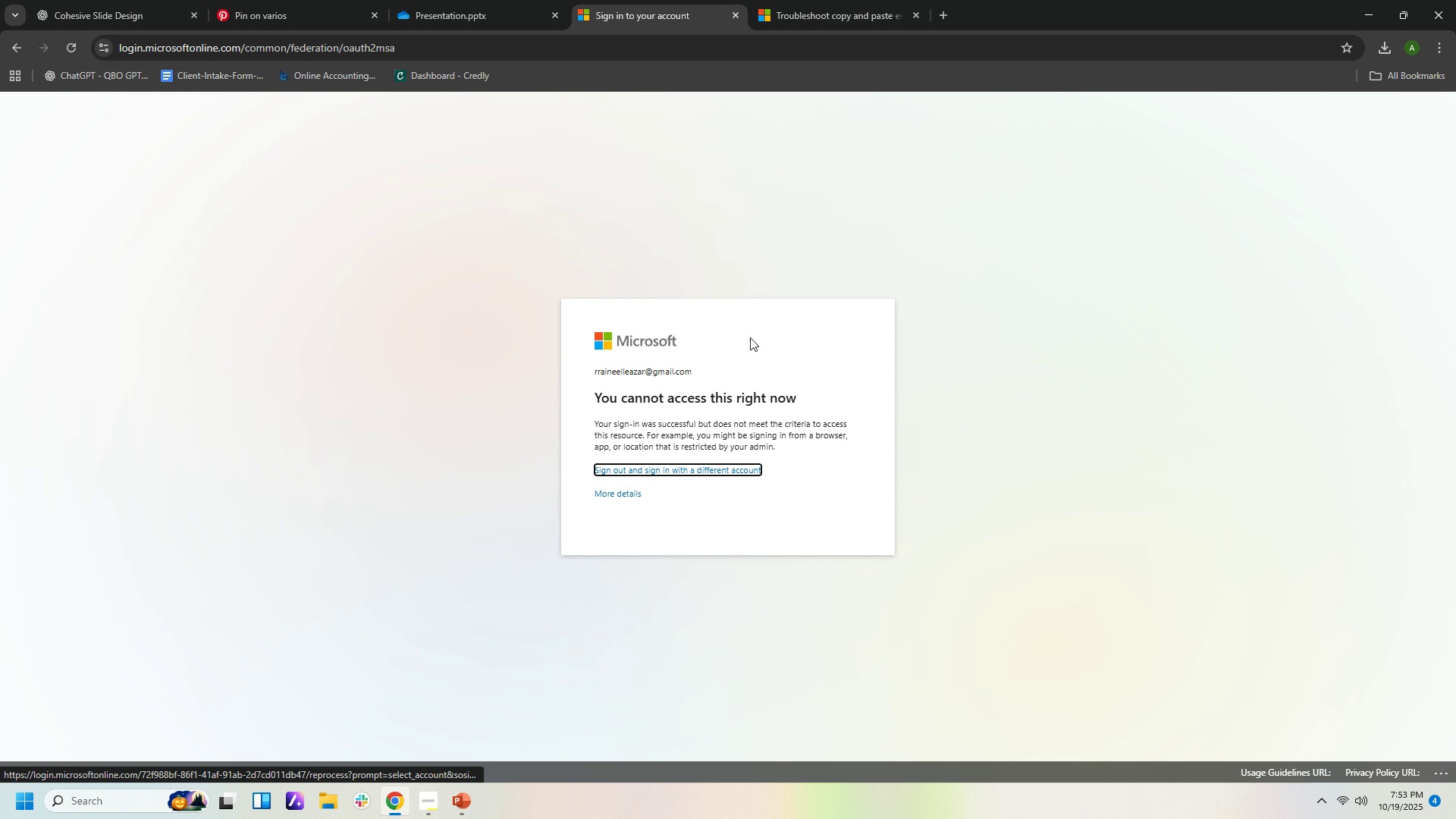 
left_click([677, 469])
 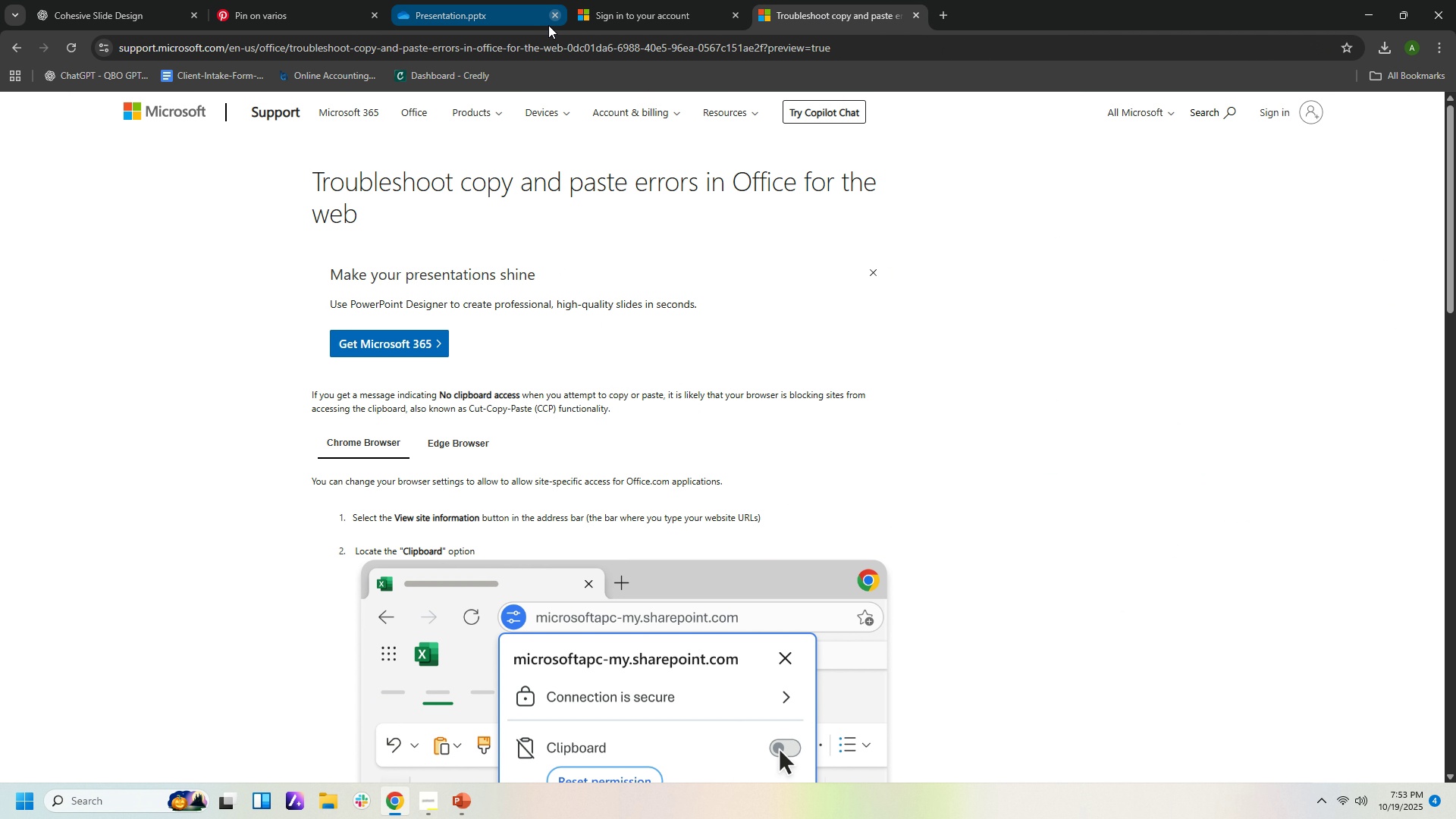 
wait(5.45)
 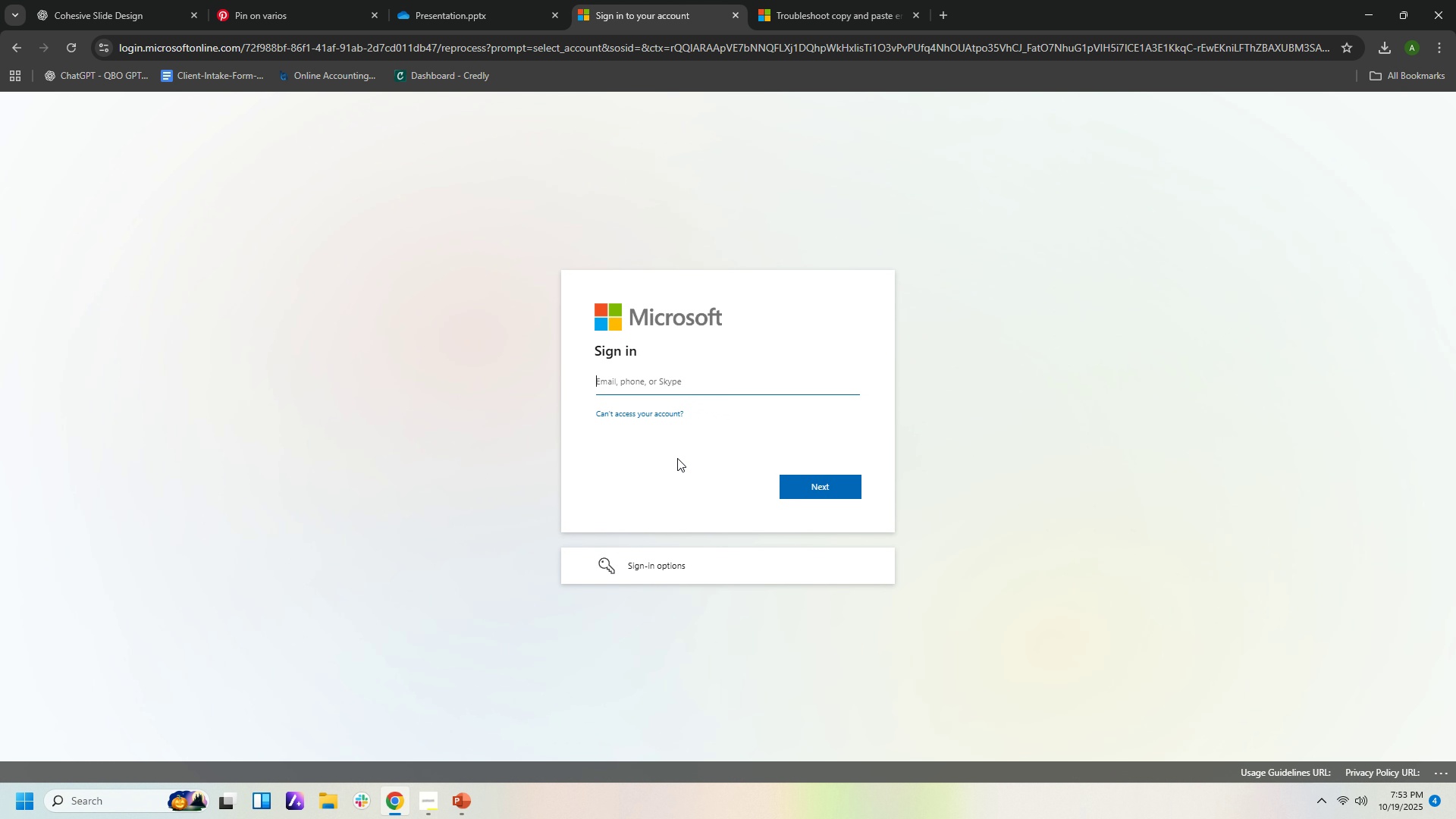 
left_click([277, 11])
 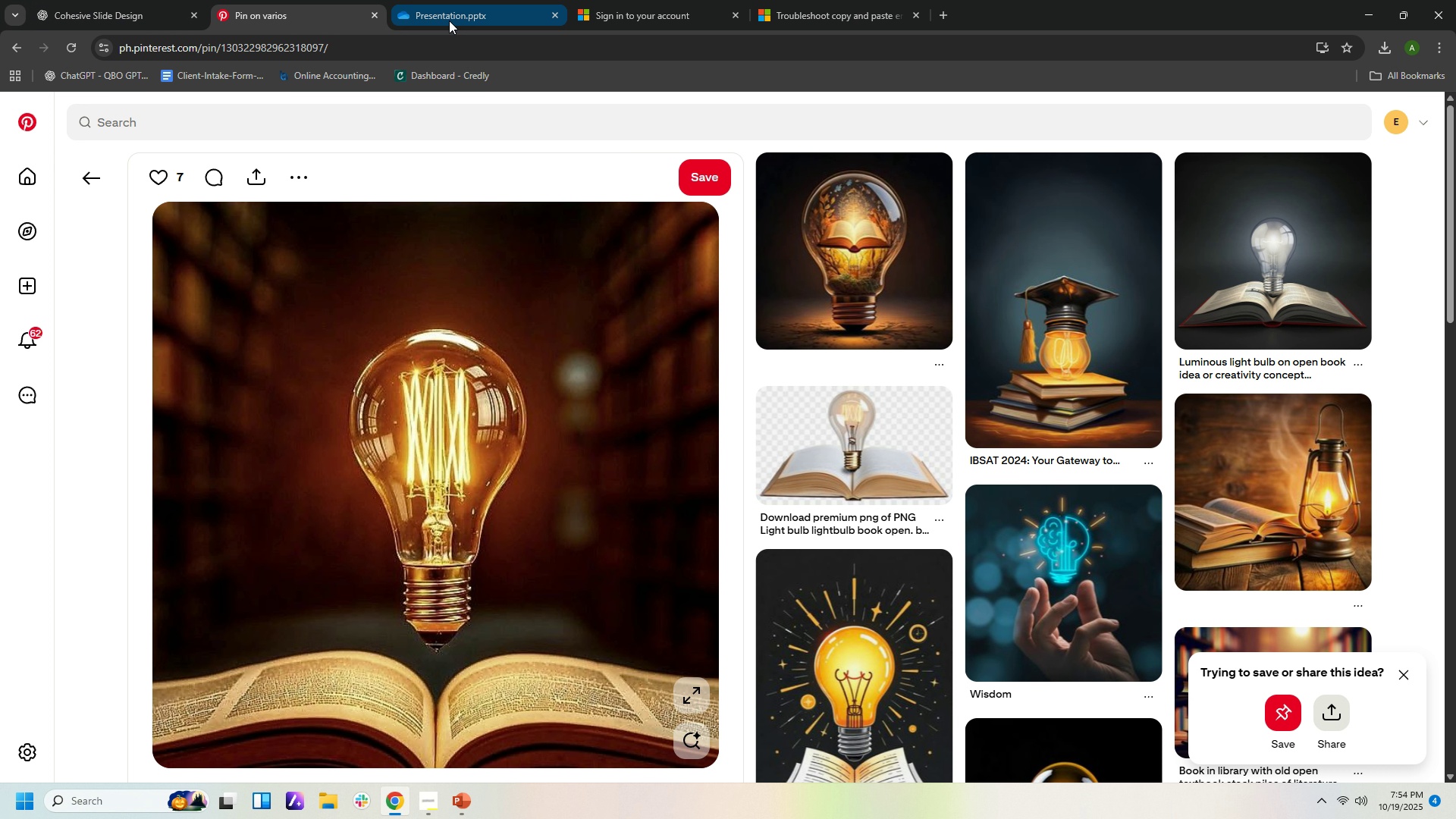 
left_click([449, 18])
 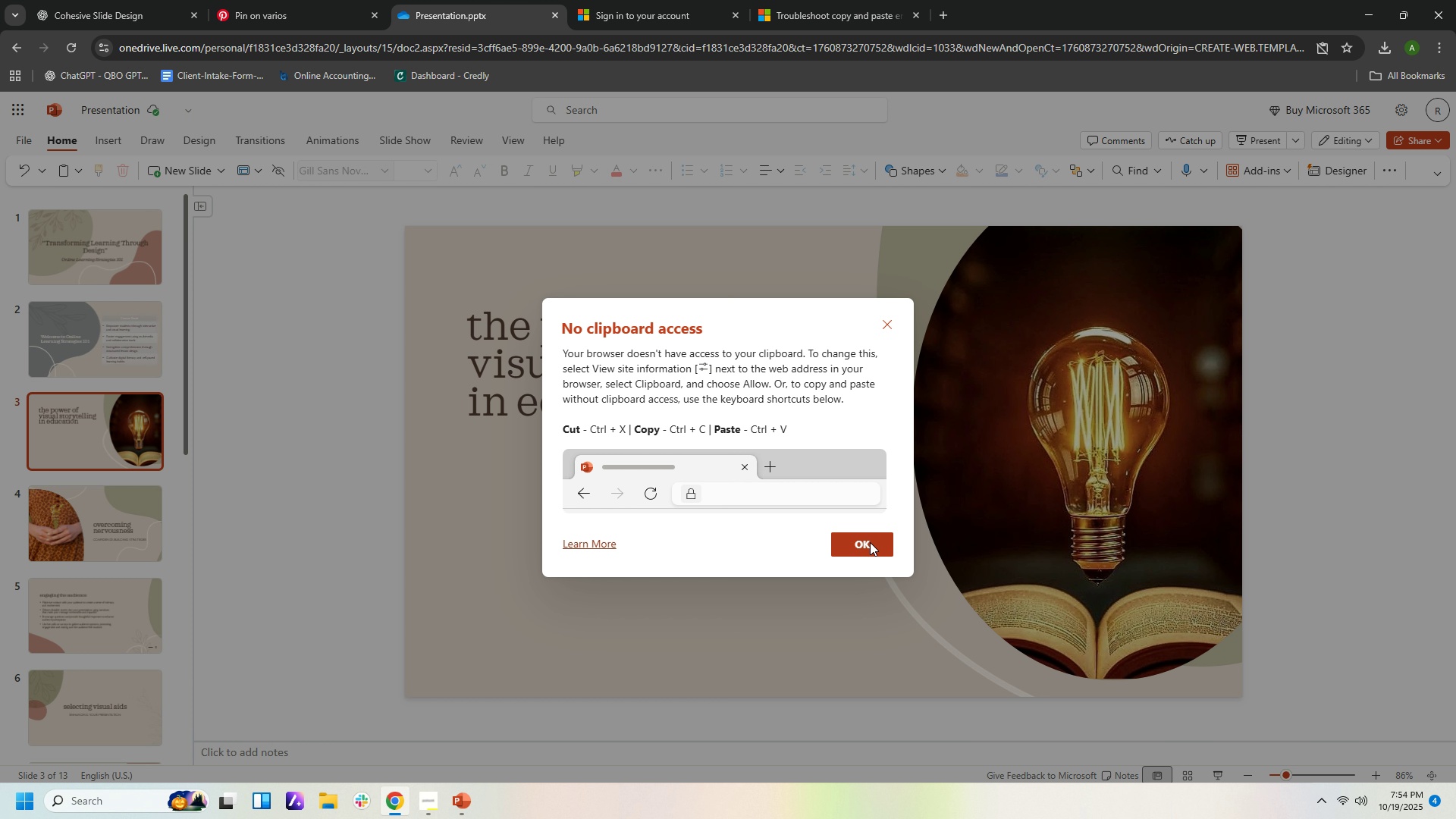 
left_click([870, 542])
 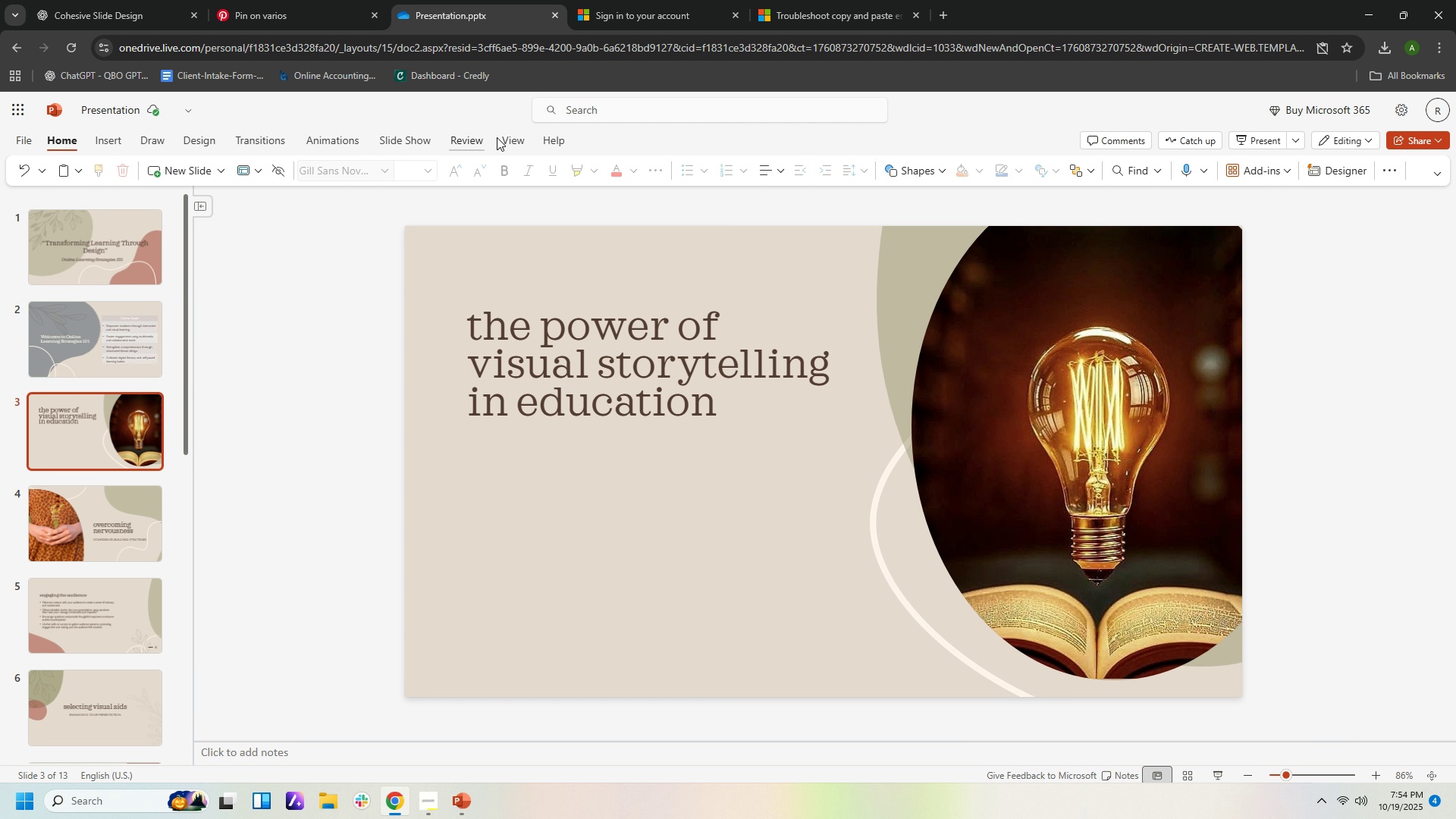 
left_click([497, 137])
 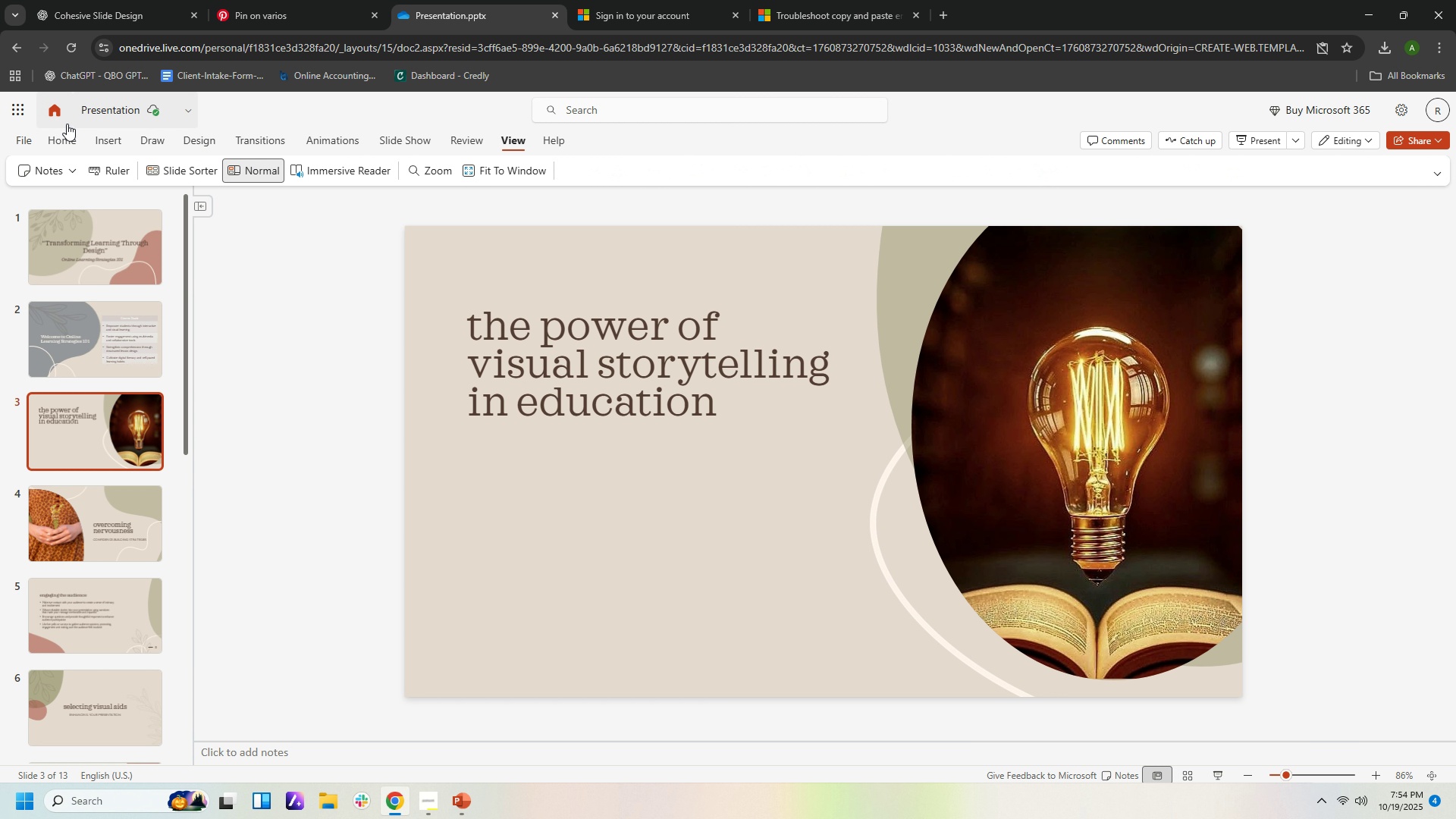 
left_click([29, 112])
 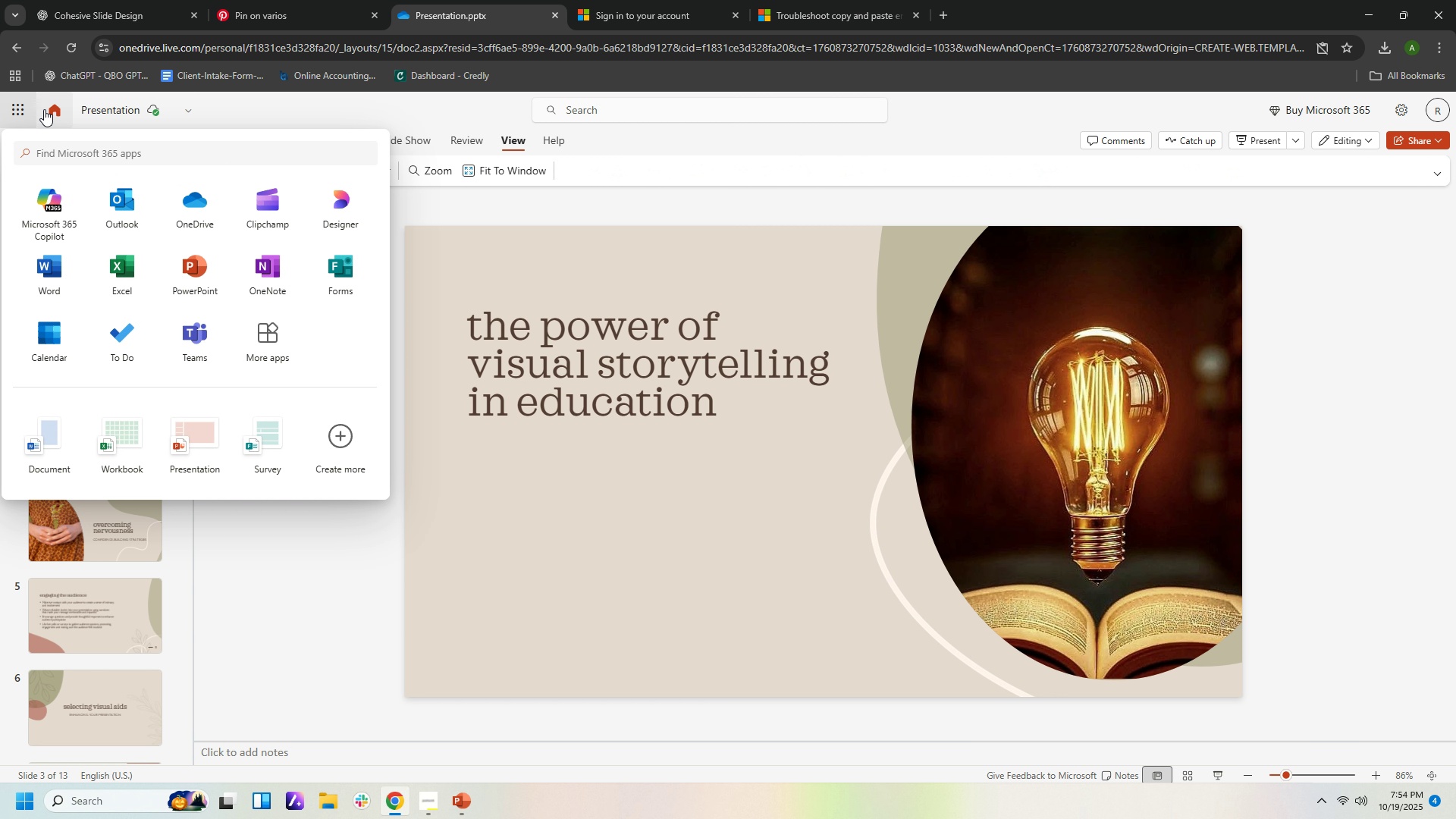 
left_click([56, 109])
 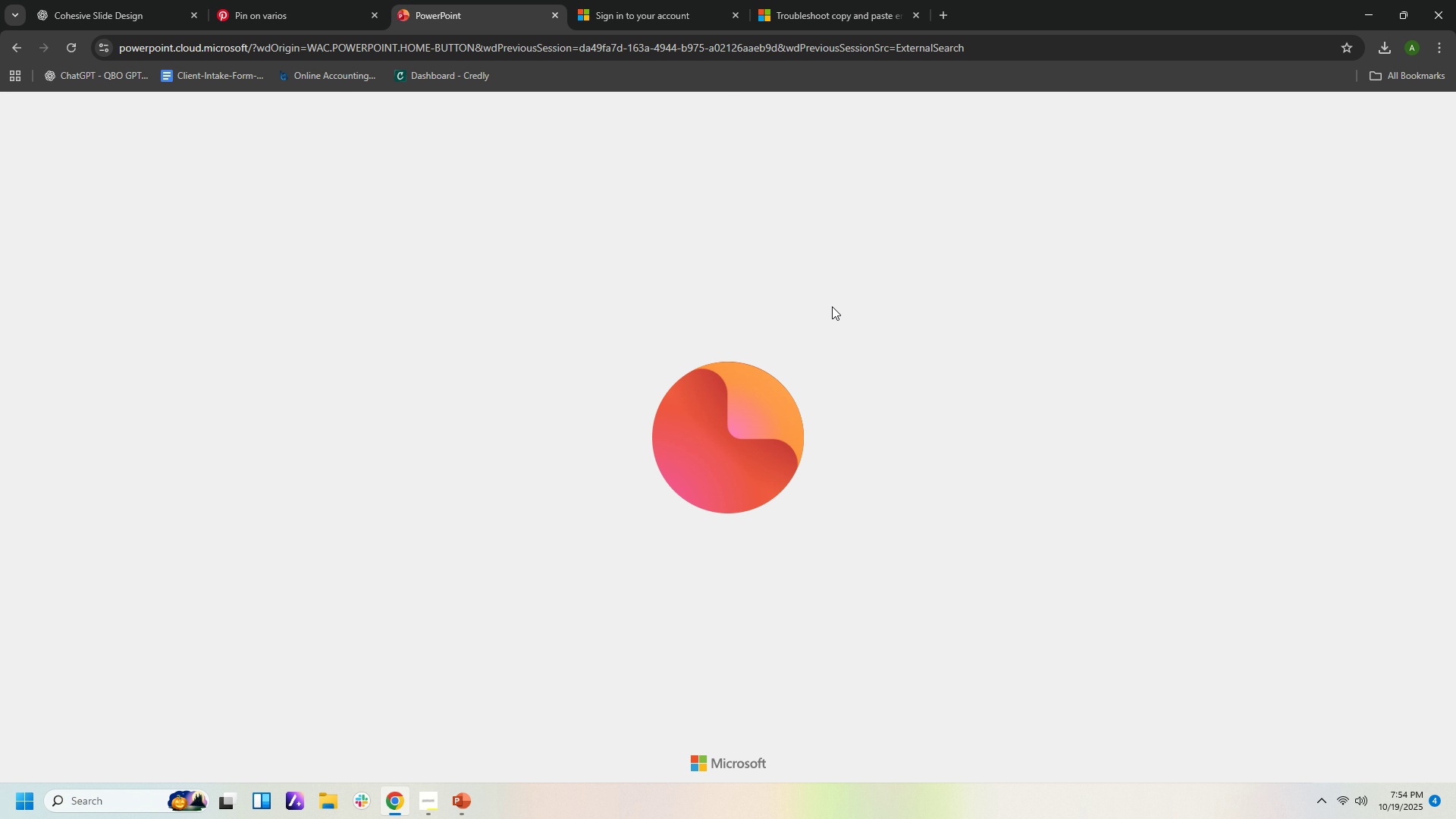 
key(Control+Z)
 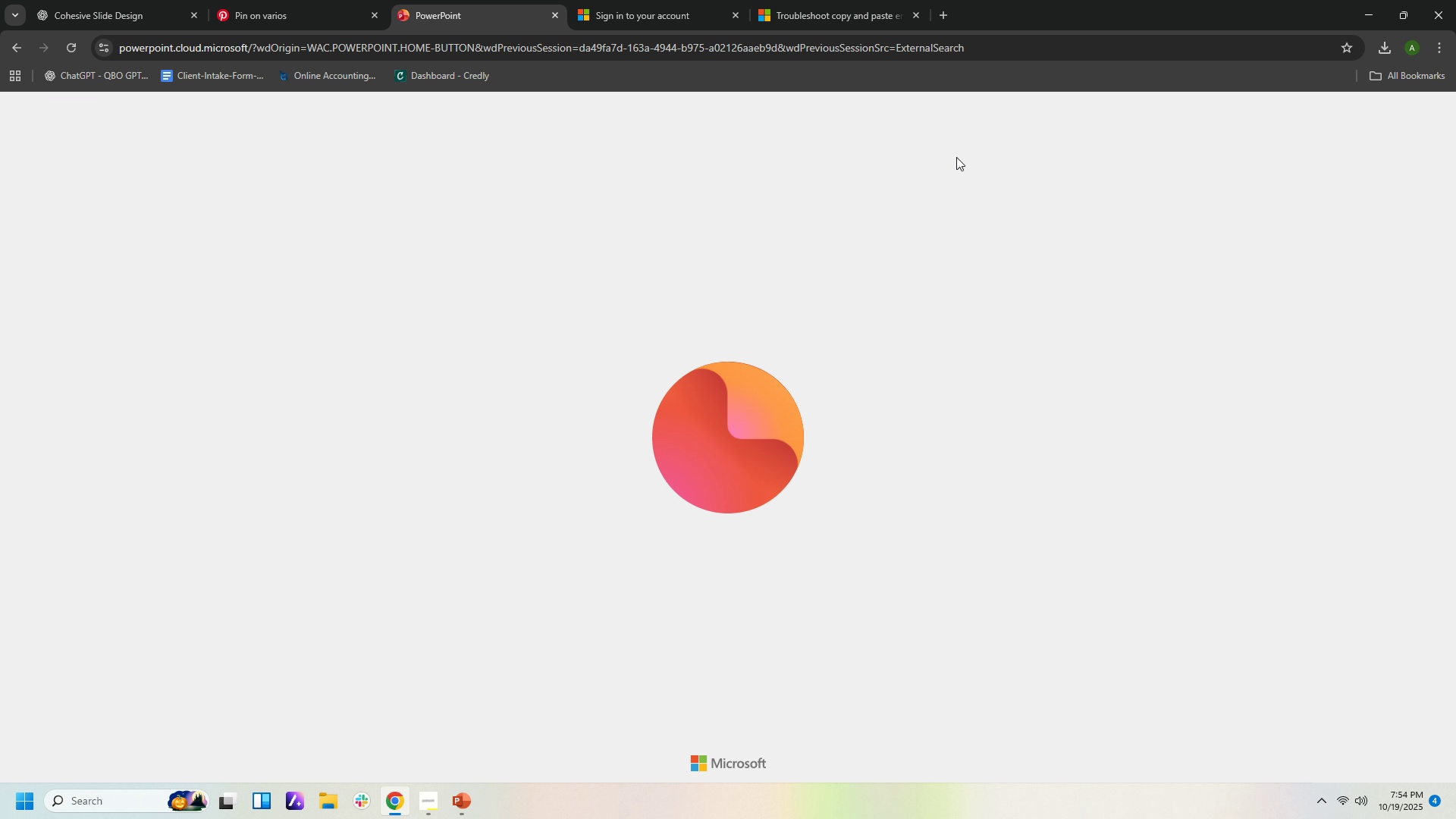 
wait(10.18)
 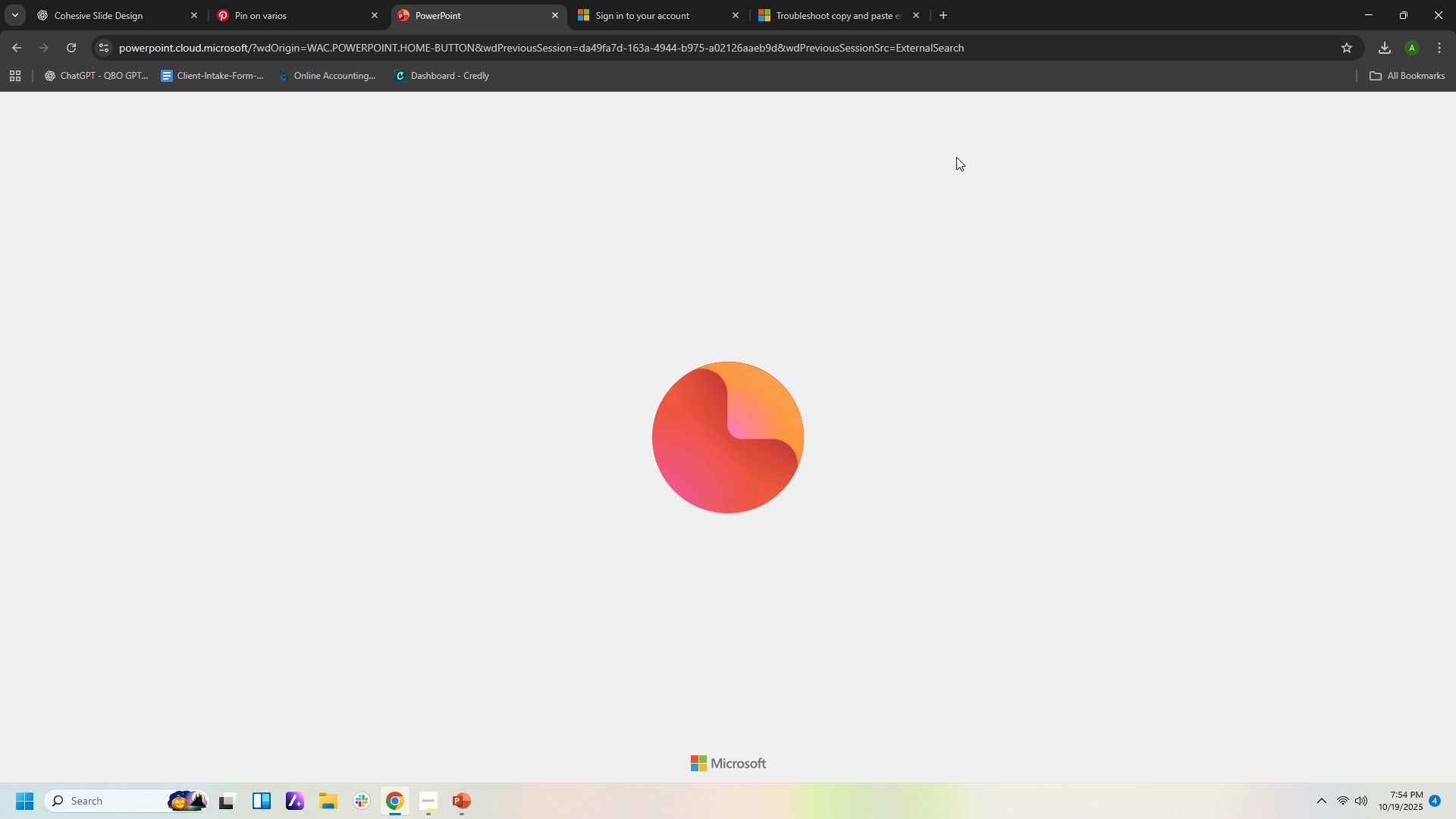 
left_click([23, 50])
 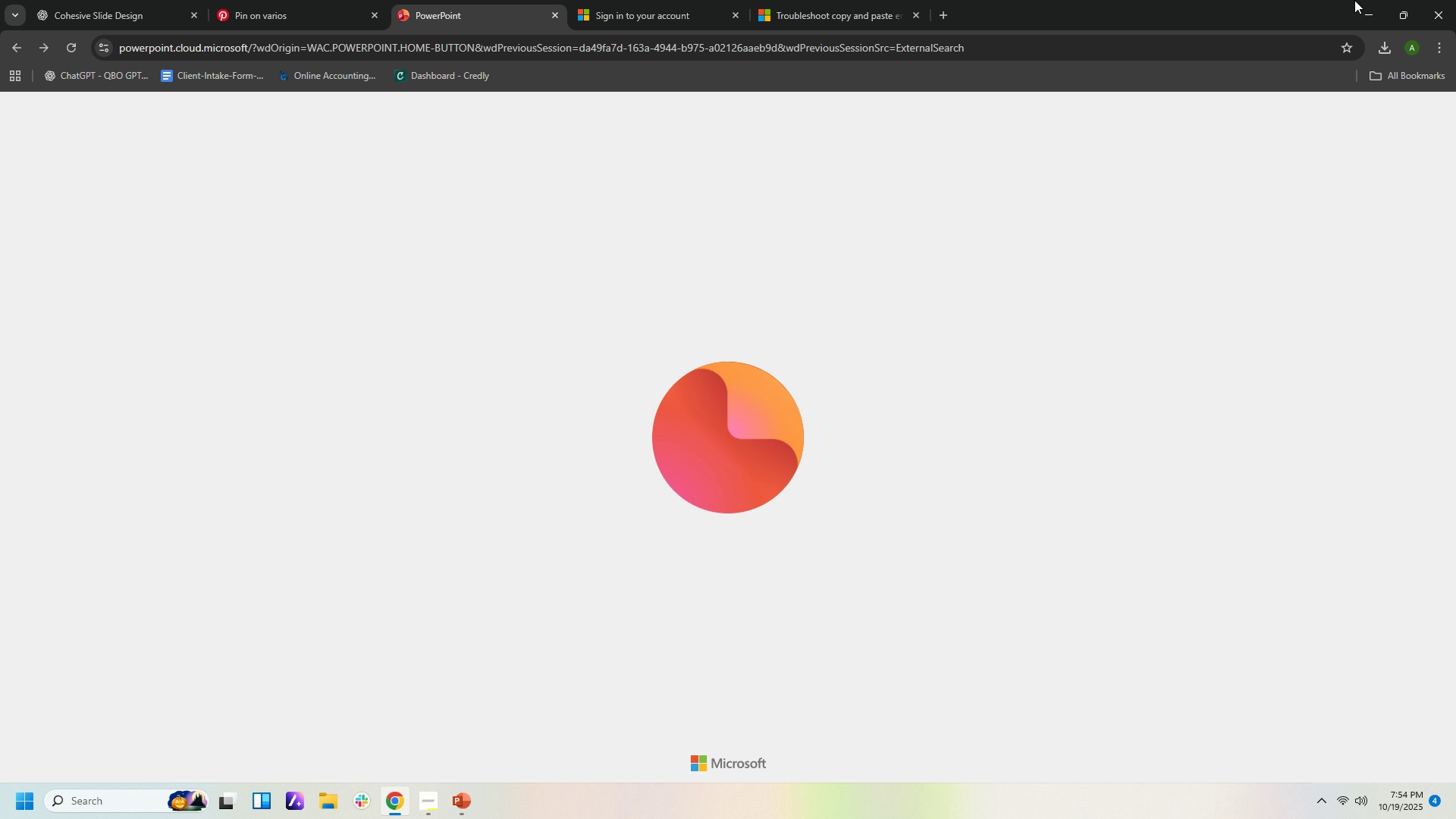 
left_click([1324, 14])
 